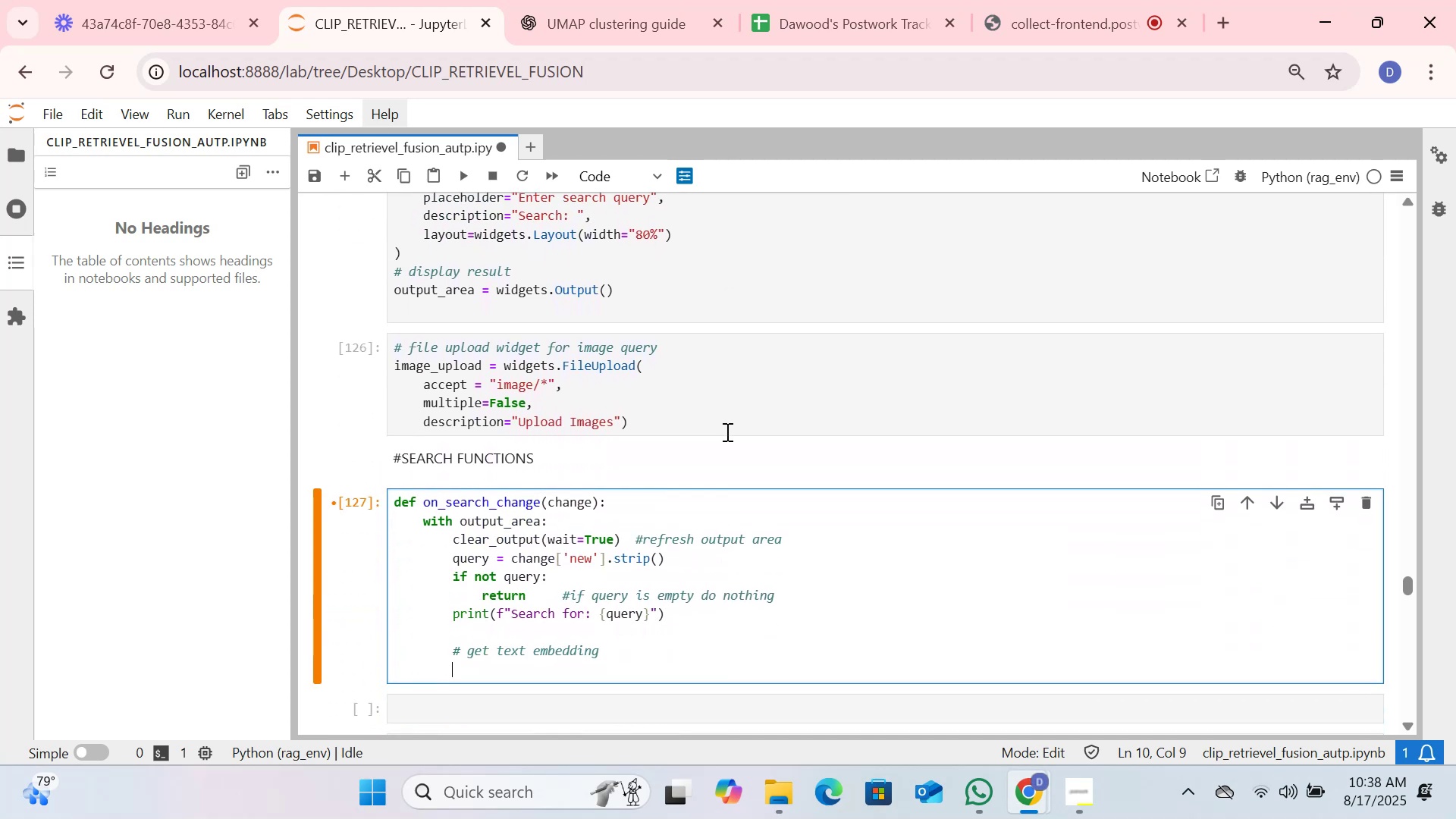 
type(tryl;)
key(Backspace)
key(Backspace)
type(:)
 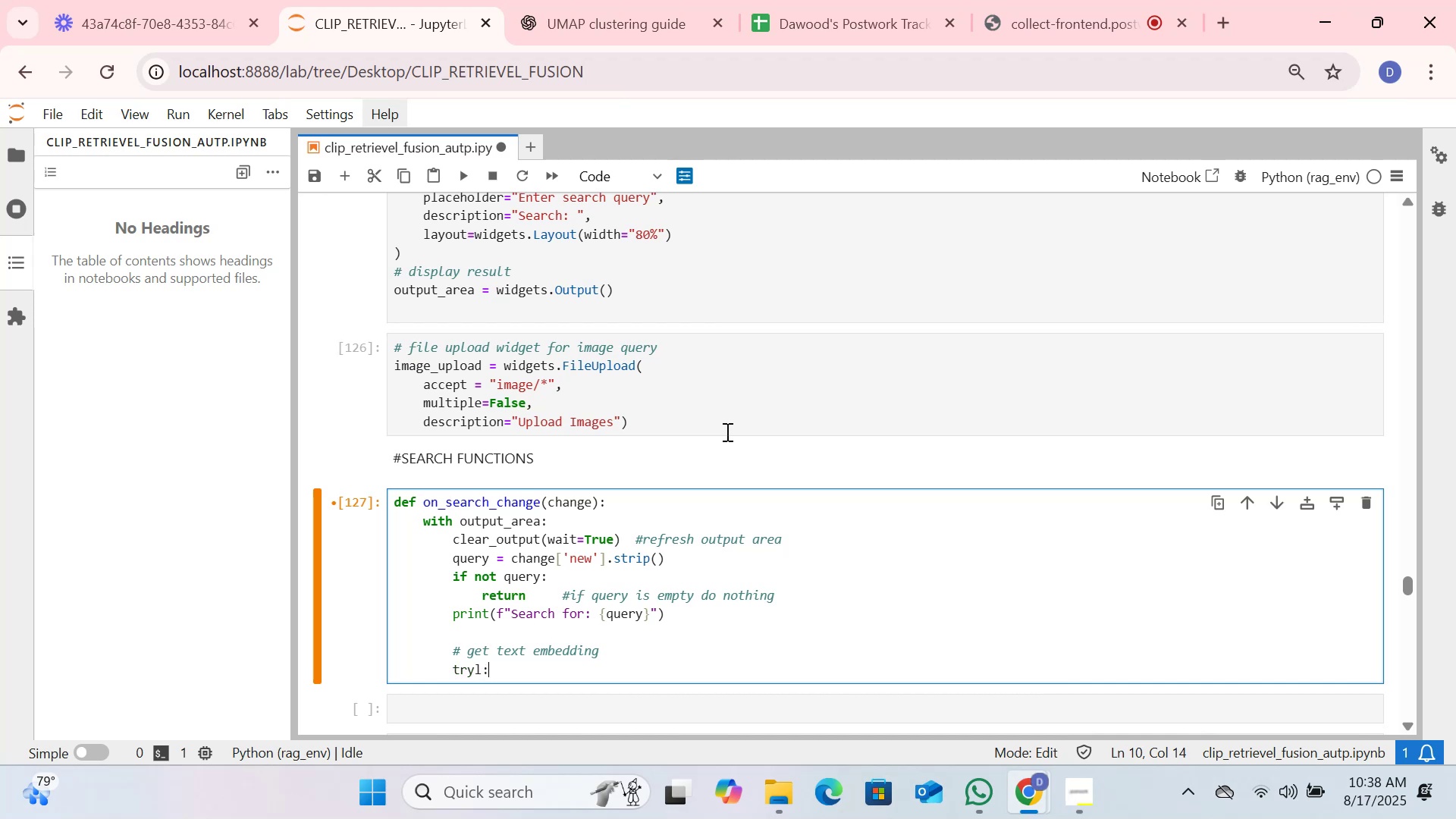 
hold_key(key=Break, duration=0.39)
 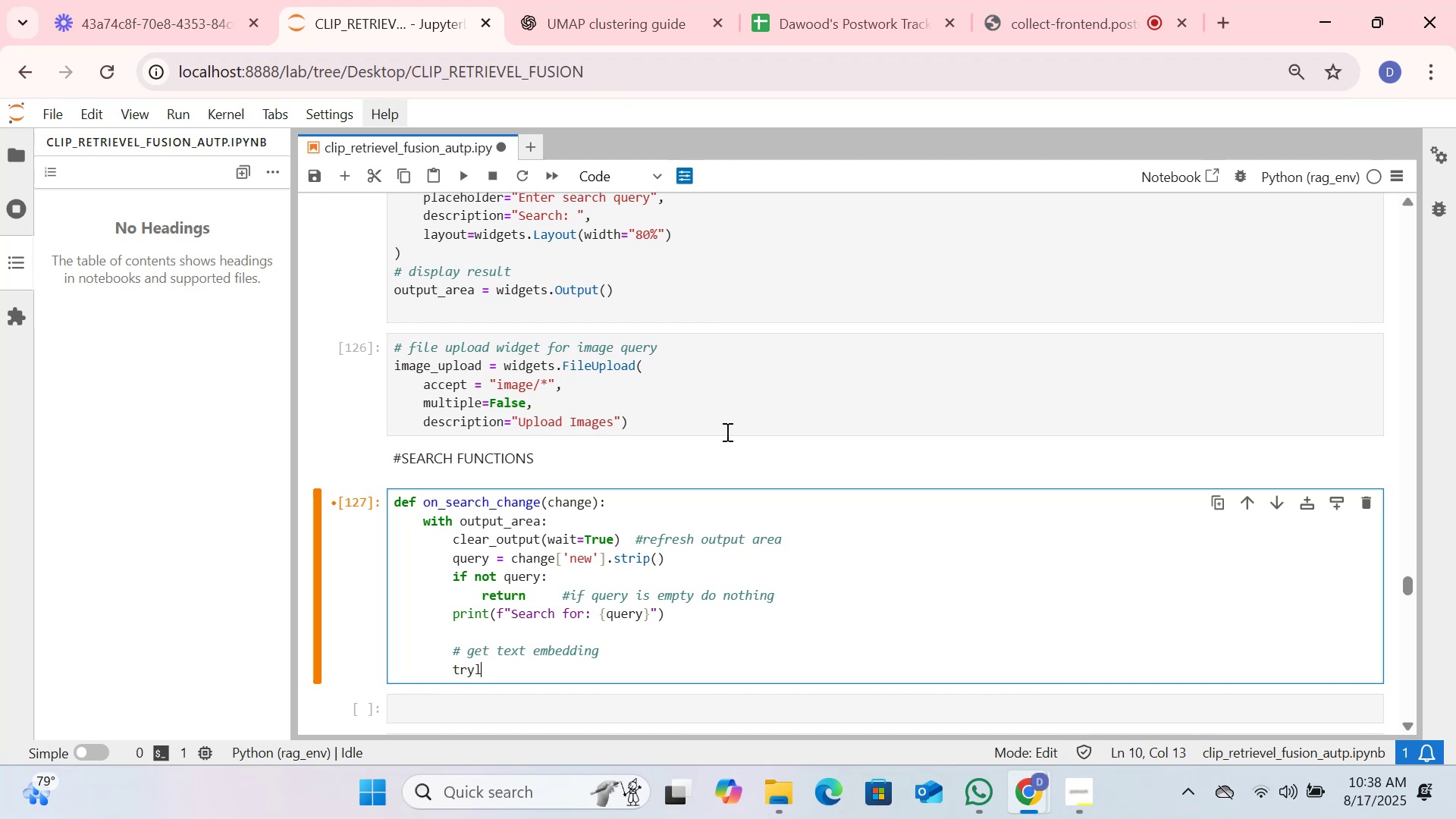 
key(Enter)
 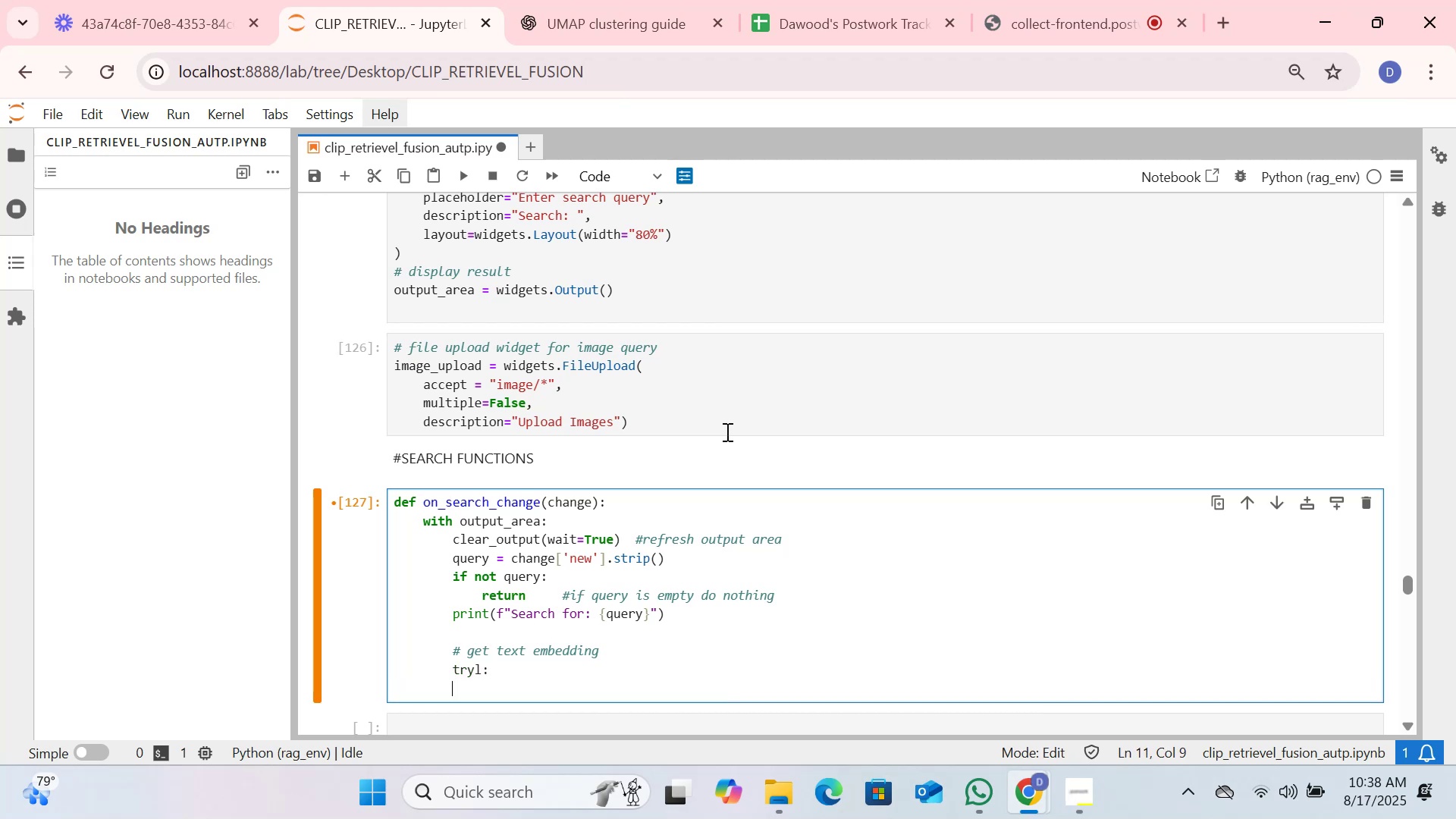 
type(text)
key(Backspace)
key(Backspace)
key(Backspace)
key(Backspace)
key(Backspace)
key(Backspace)
key(Backspace)
key(Backspace)
key(Backspace)
type(;)
key(Backspace)
key(Backspace)
type(:)
 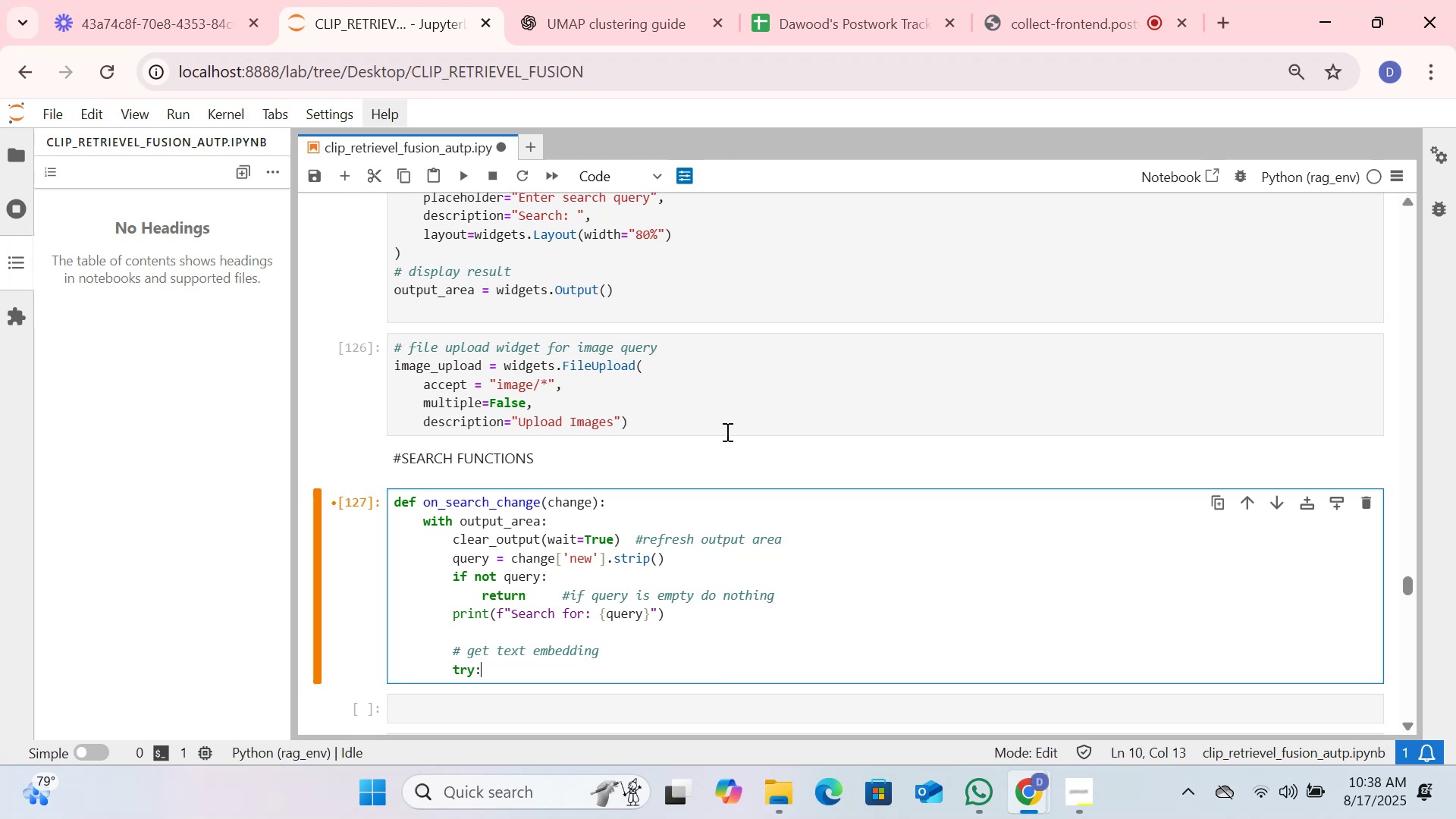 
hold_key(key=Break, duration=0.37)
 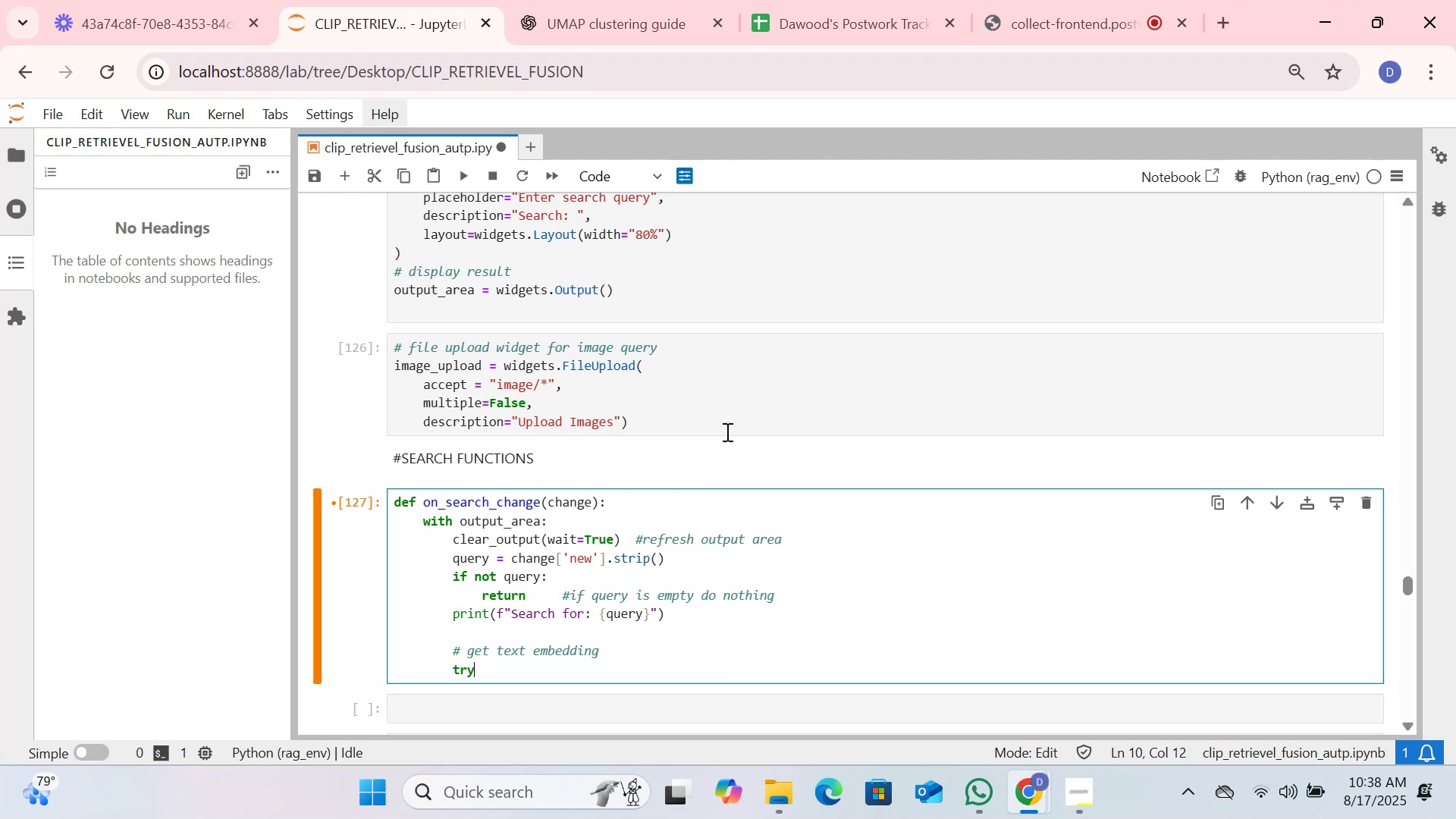 
key(Enter)
 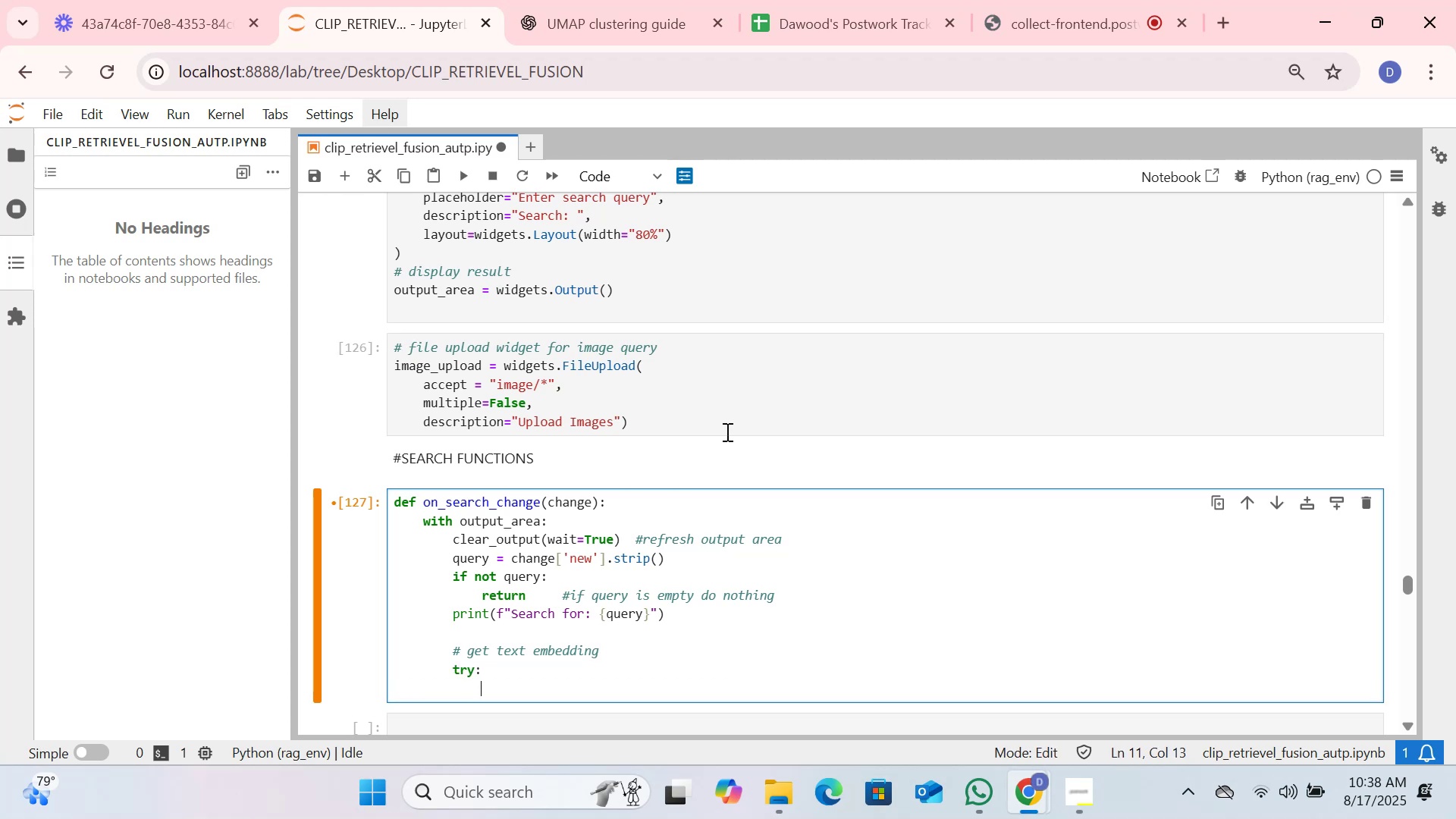 
scroll: coordinate [726, 431], scroll_direction: down, amount: 1.0
 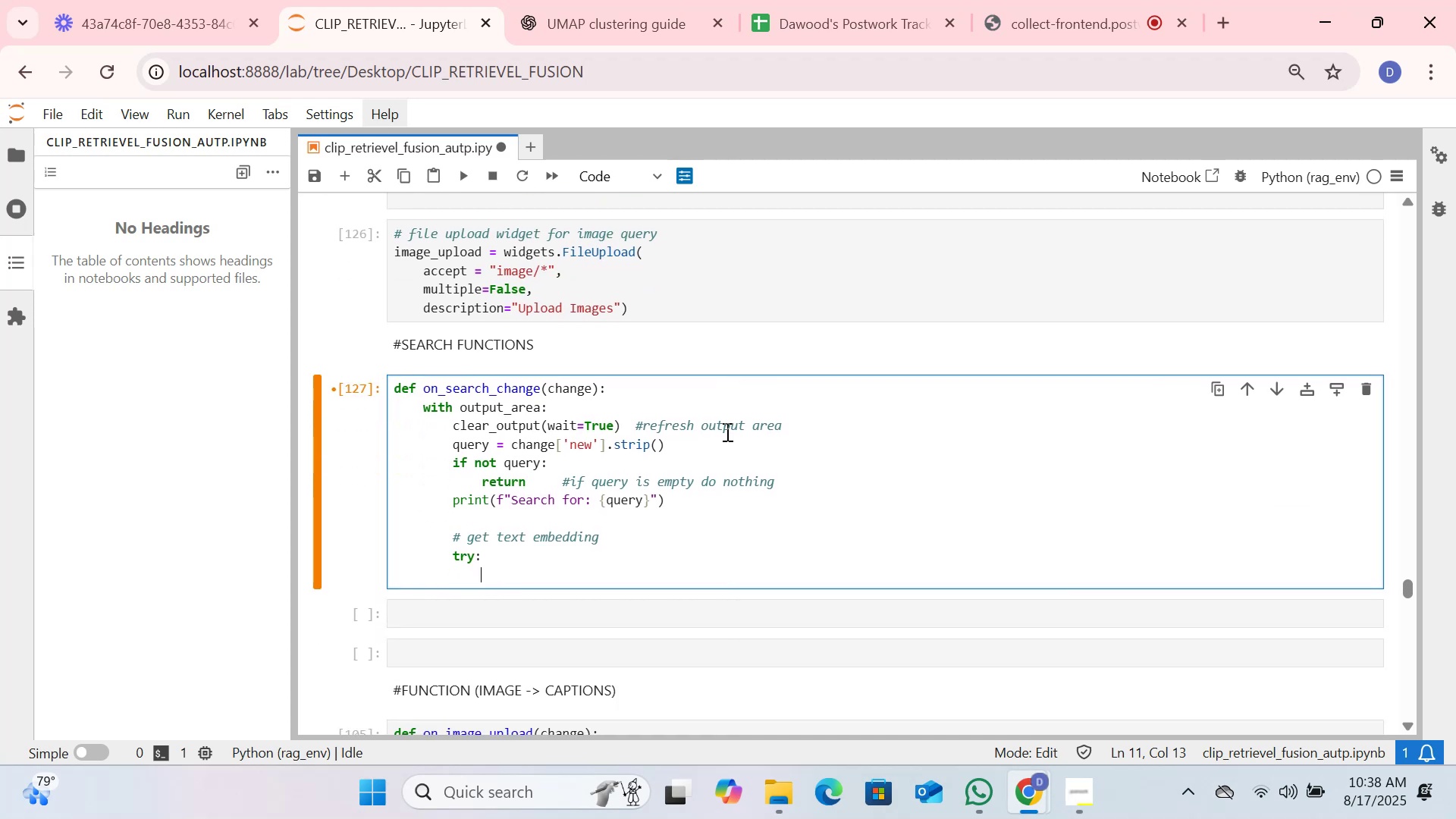 
scroll: coordinate [726, 431], scroll_direction: up, amount: 1.0
 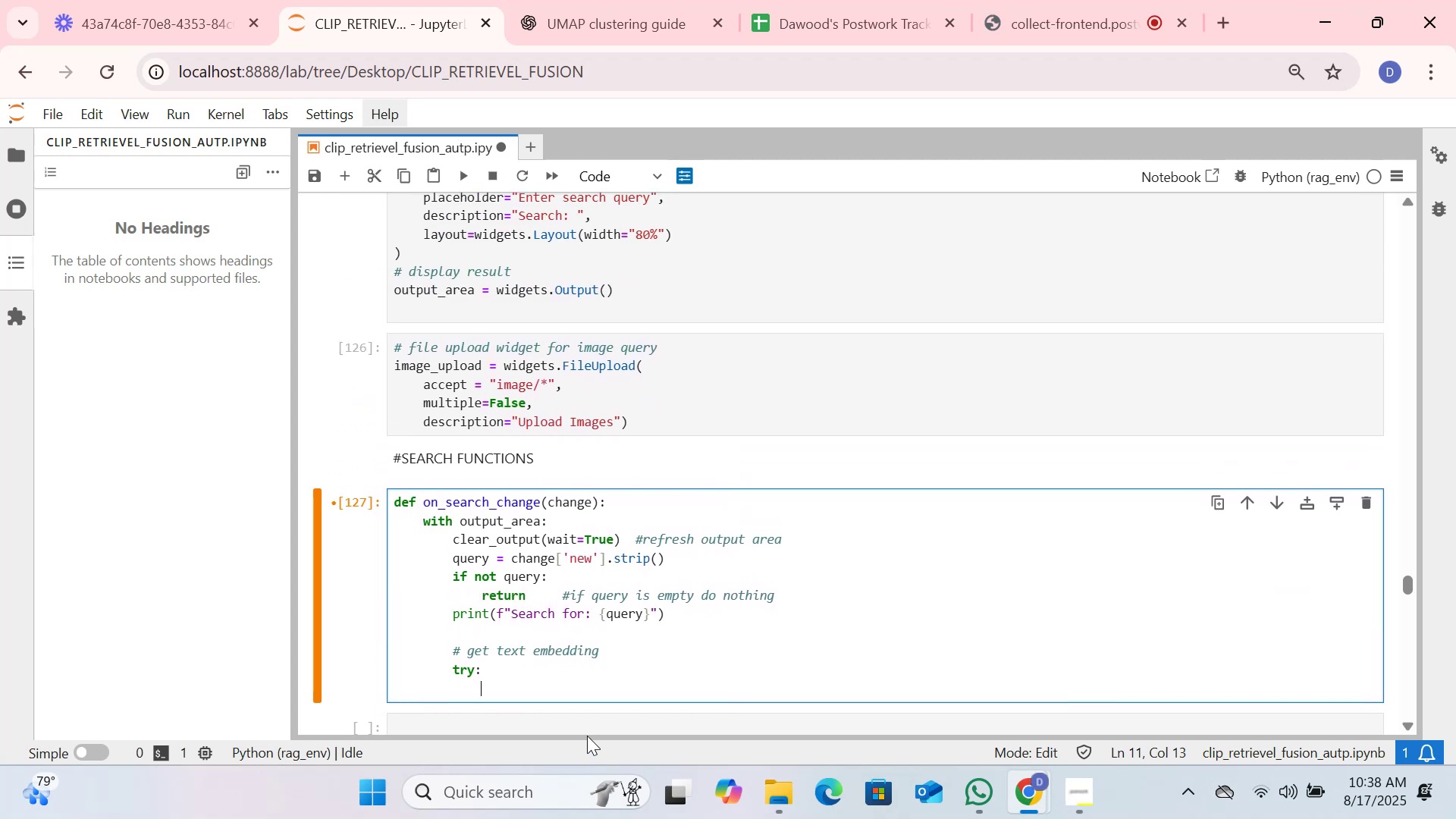 
left_click([581, 716])
 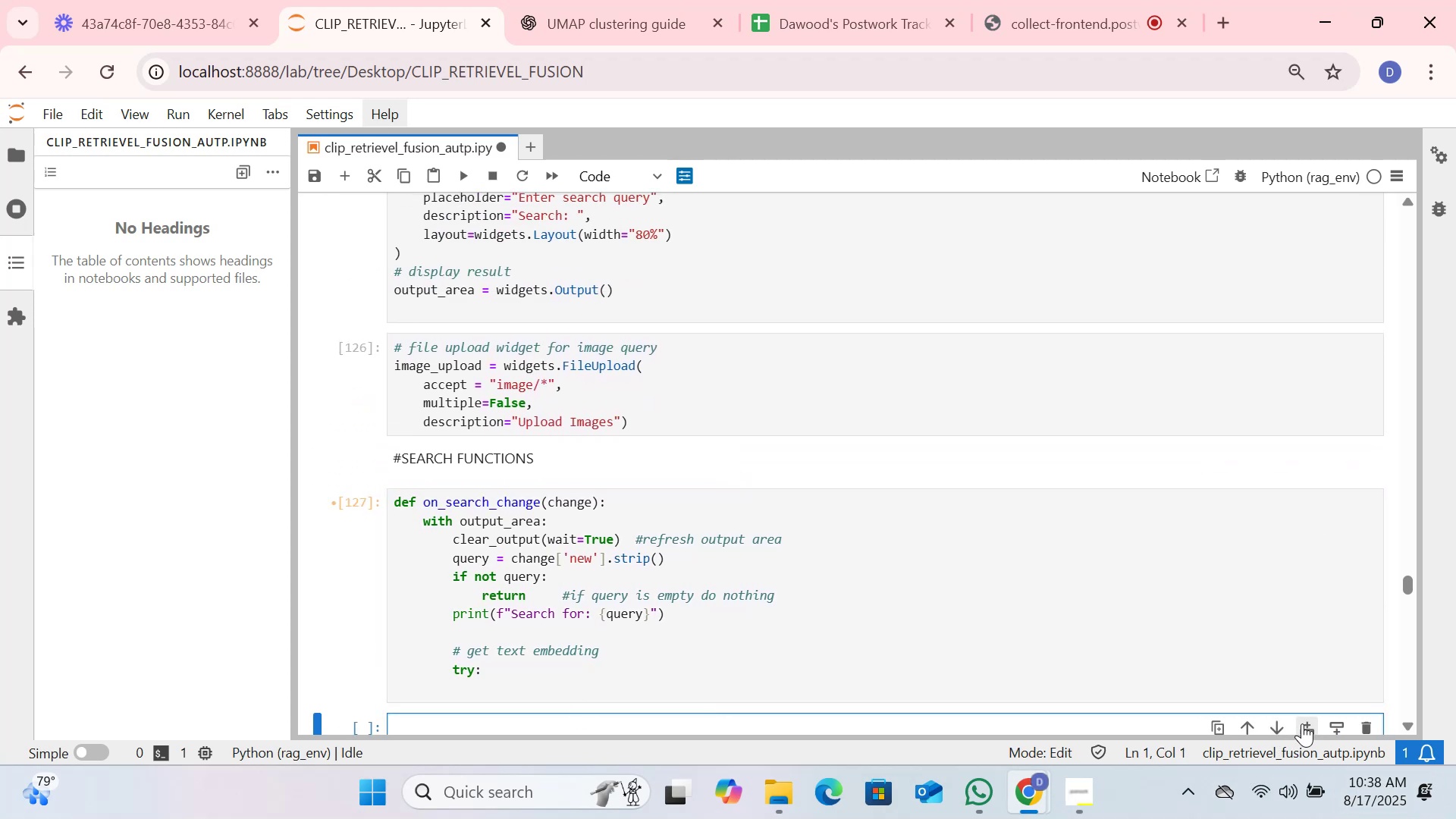 
left_click([1328, 717])
 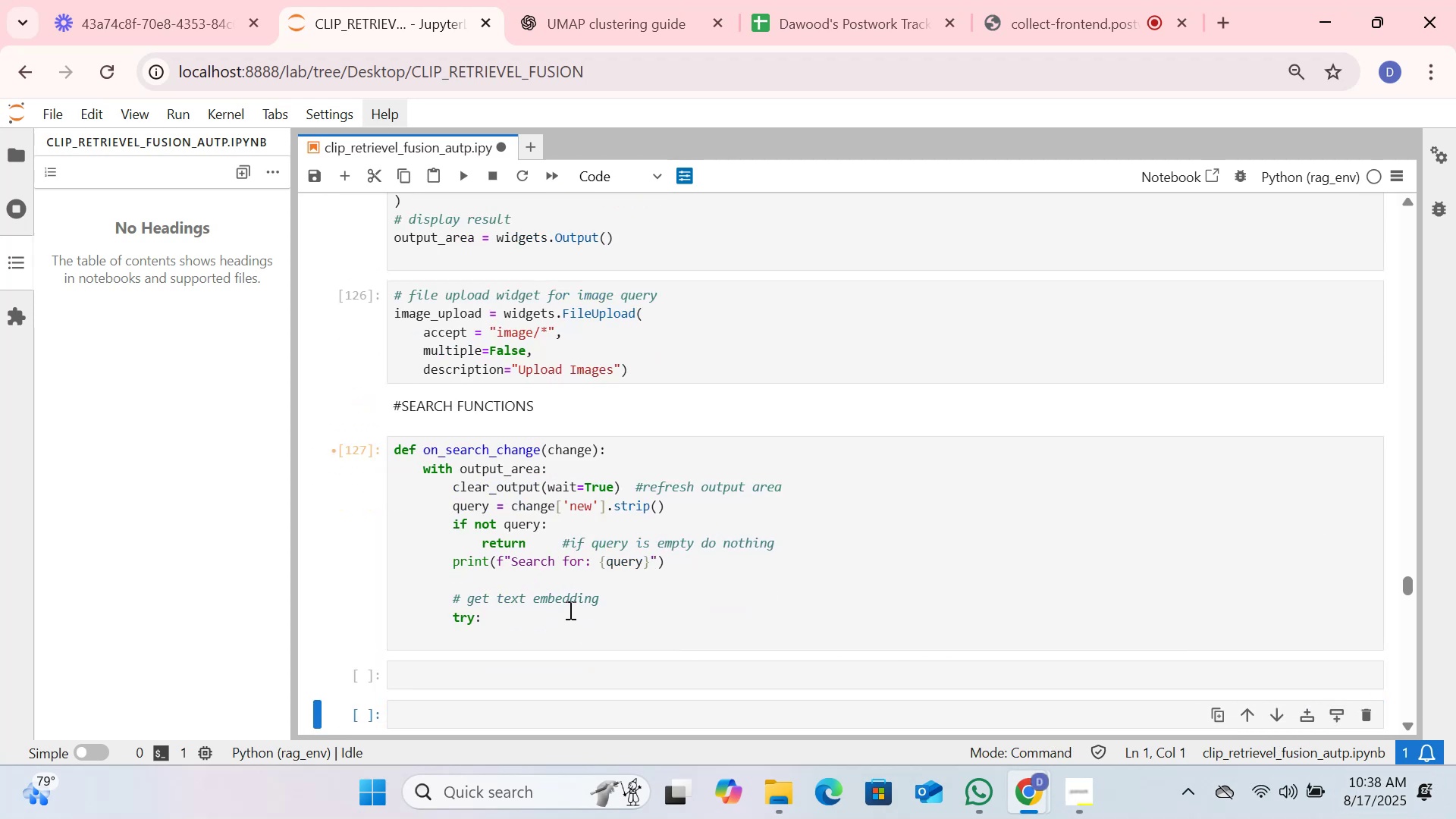 
left_click([560, 630])
 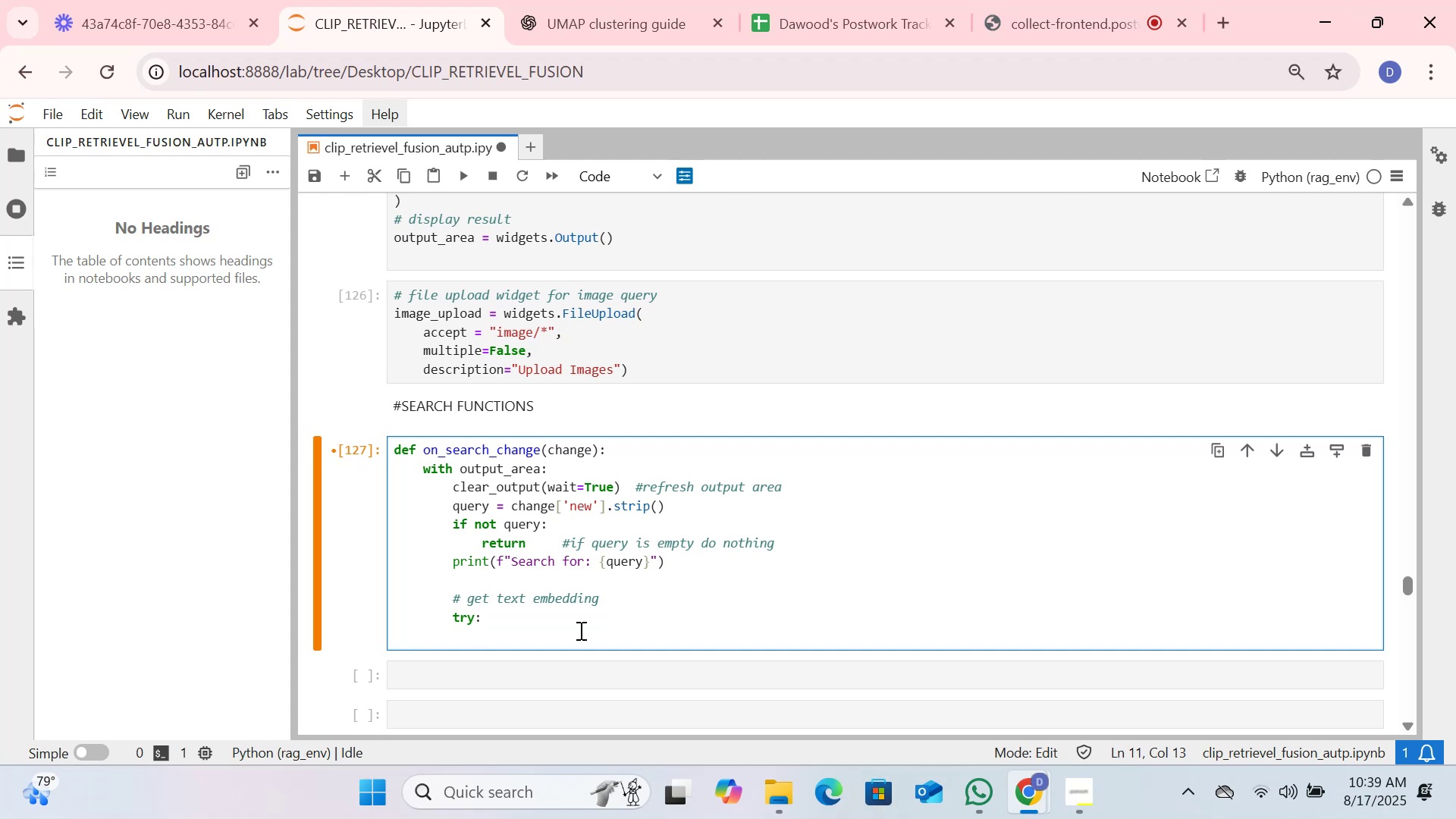 
wait(6.19)
 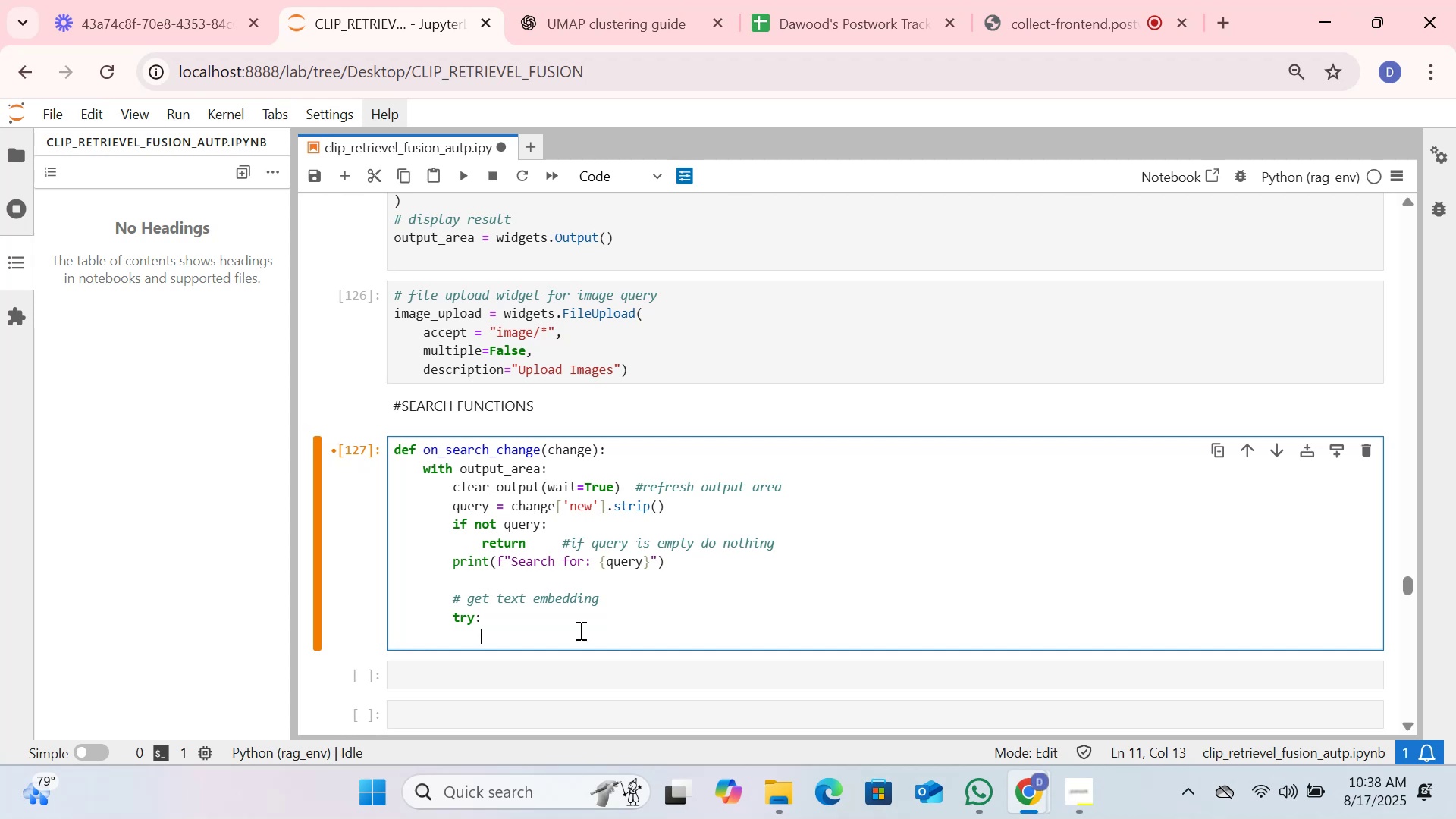 
type(txt_vector =embed)
 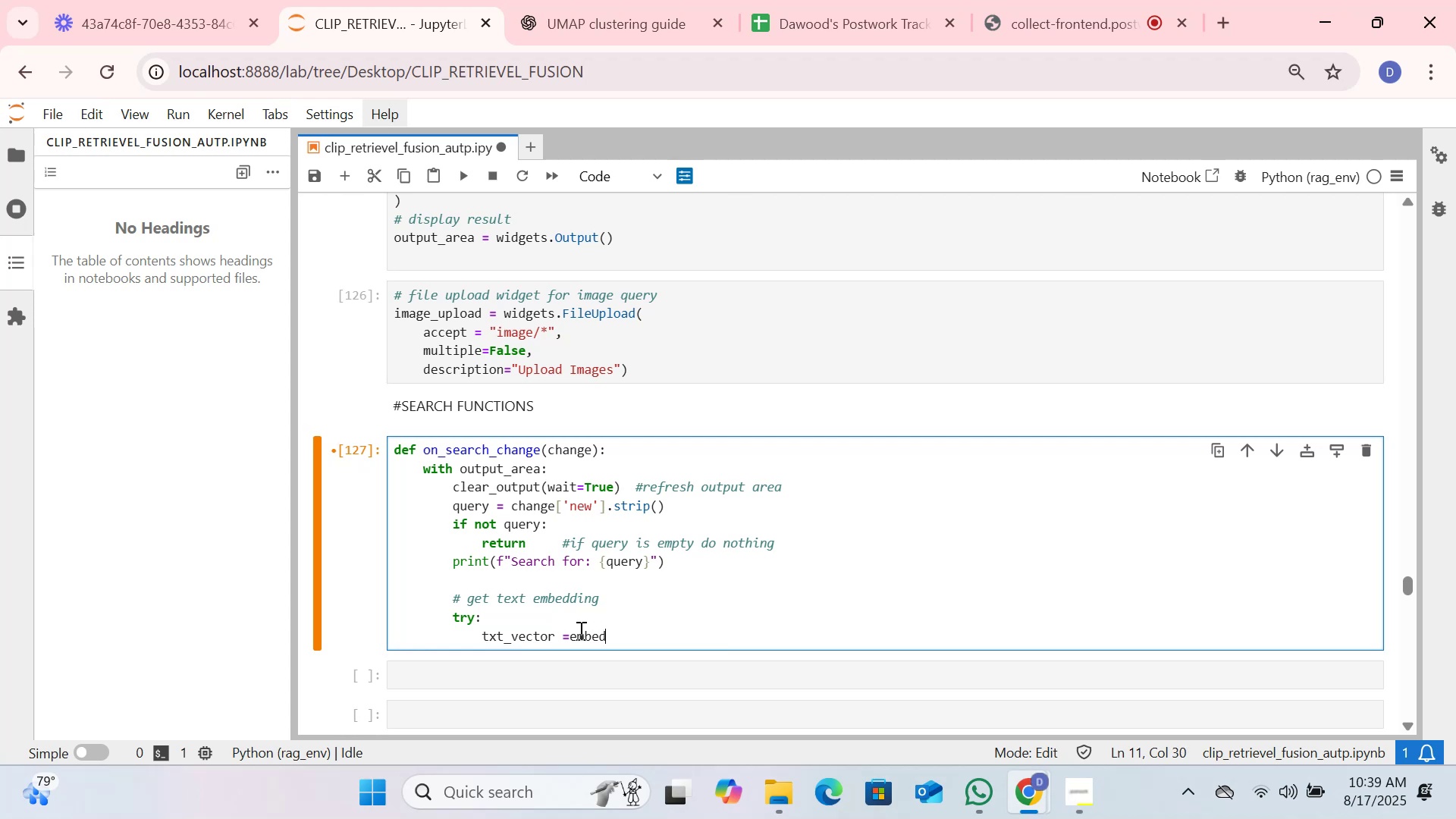 
wait(5.3)
 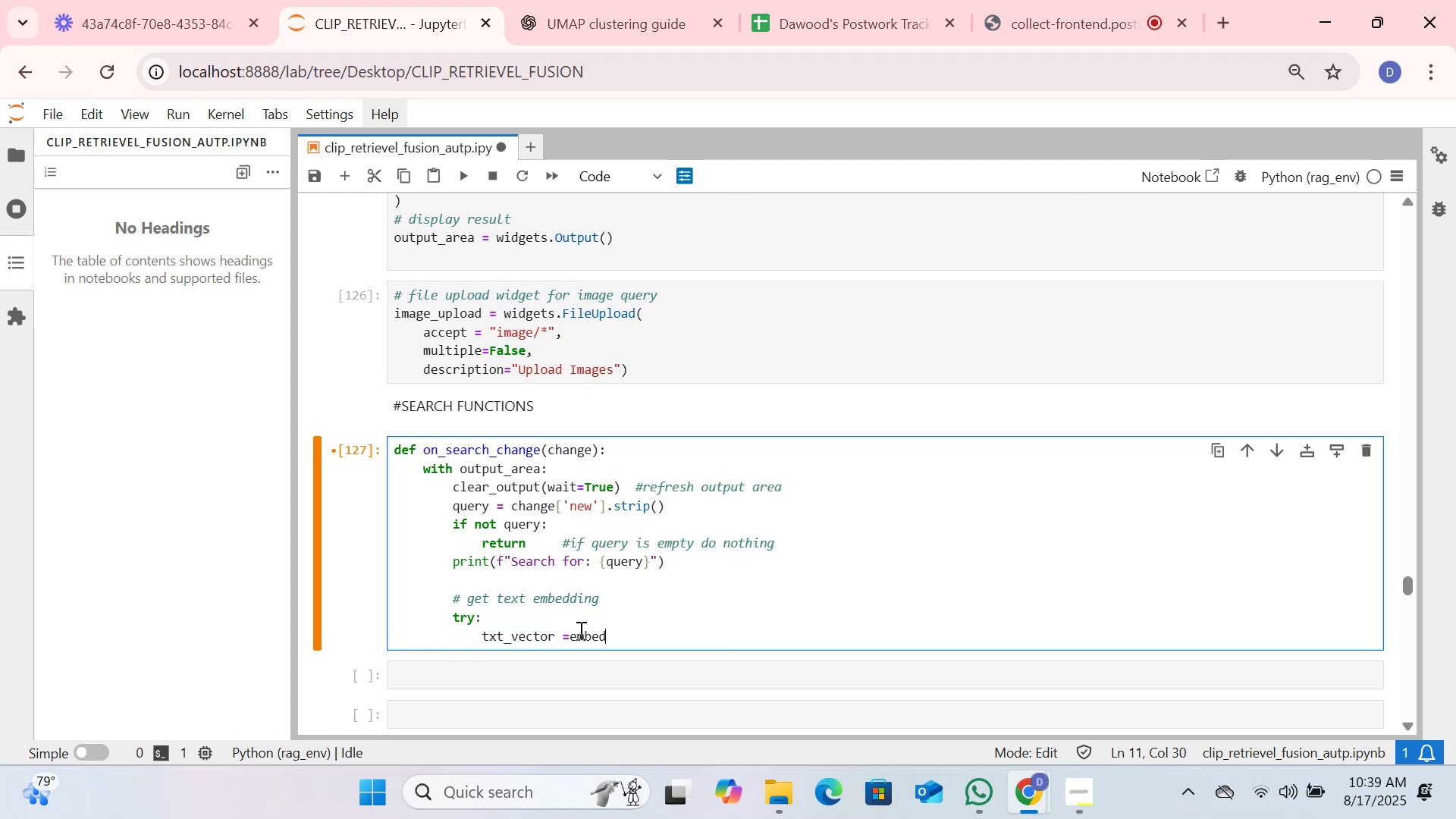 
type(_texts([query]))
 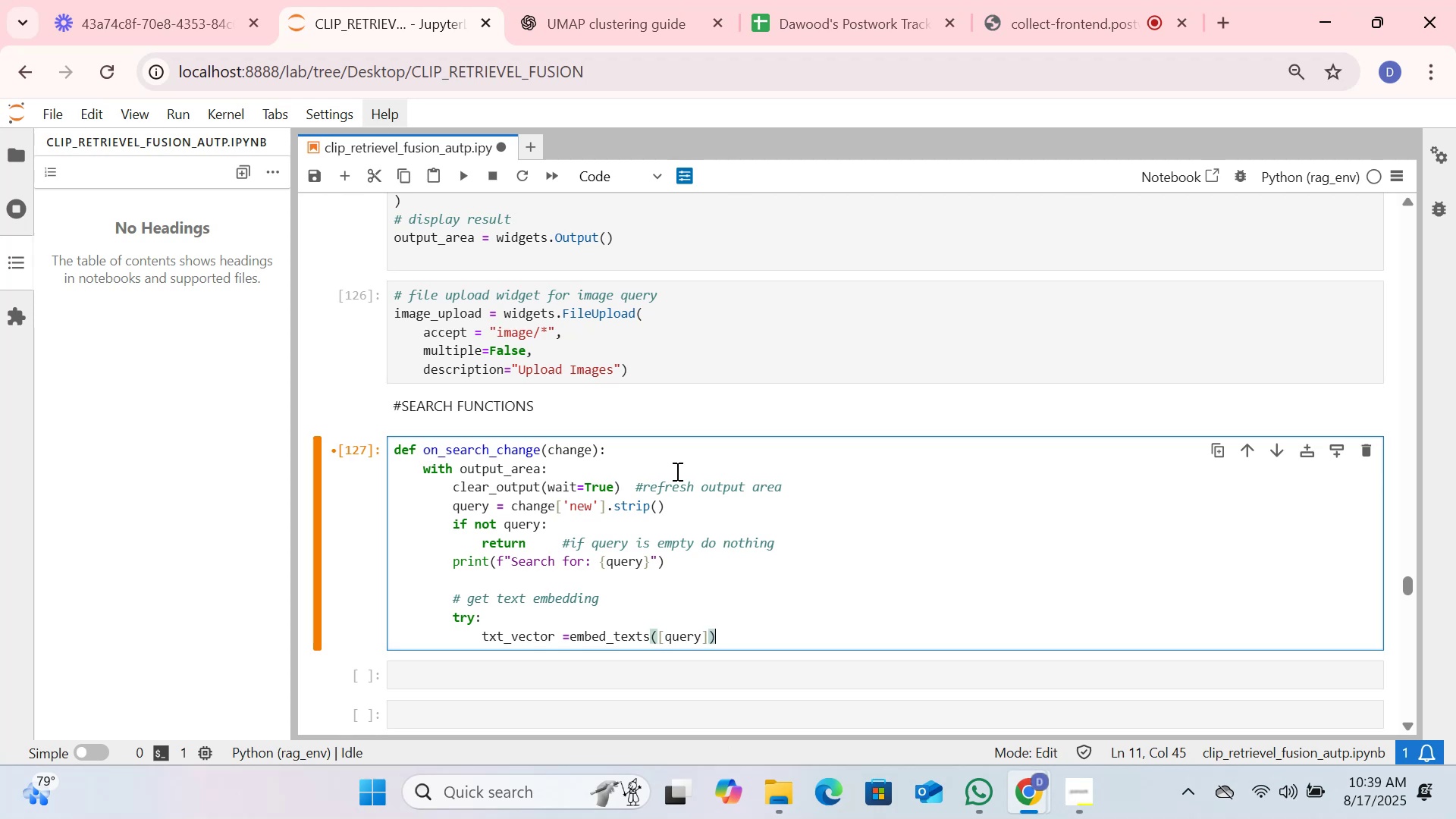 
wait(5.38)
 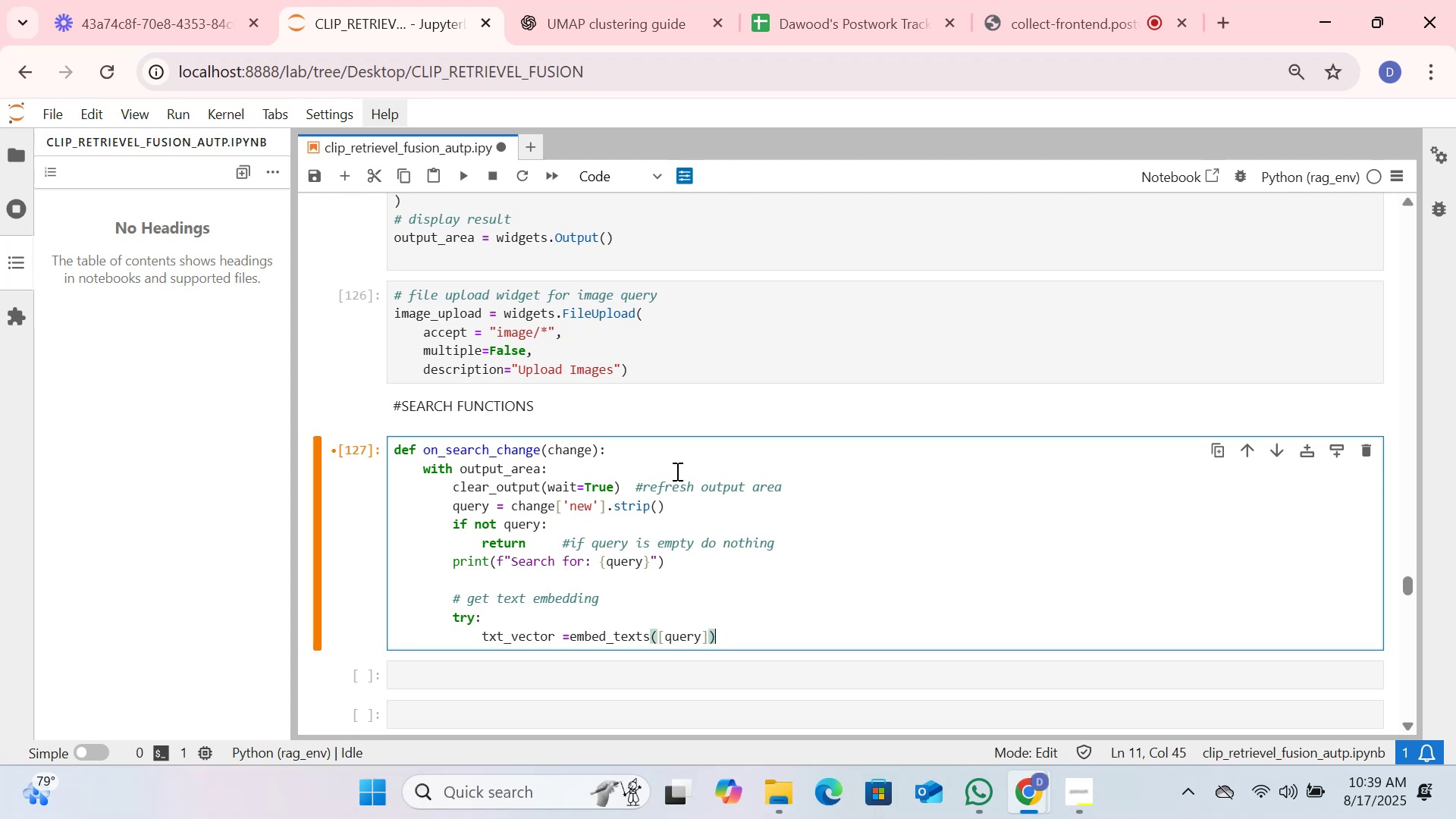 
type(   #converting)
 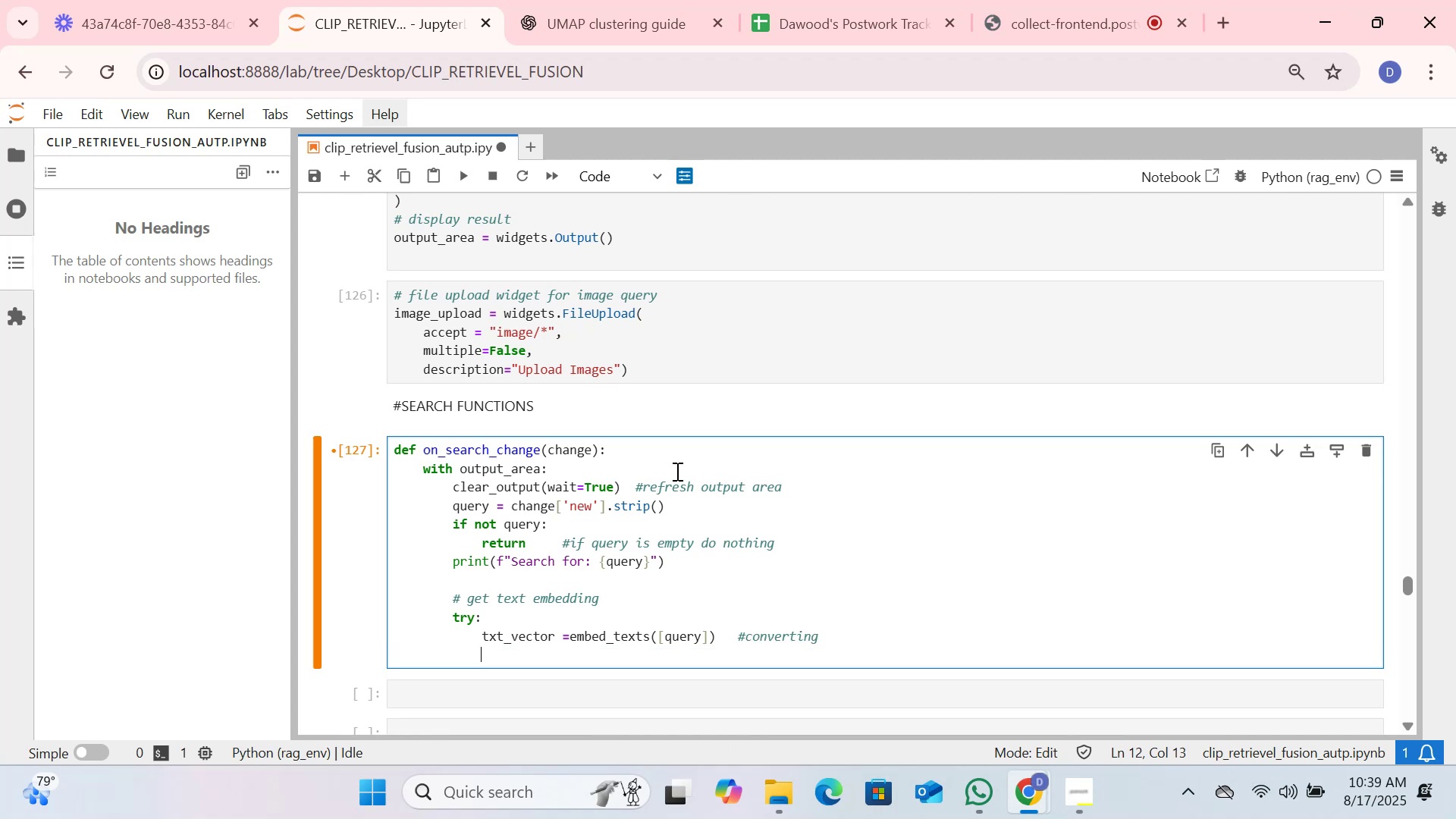 
 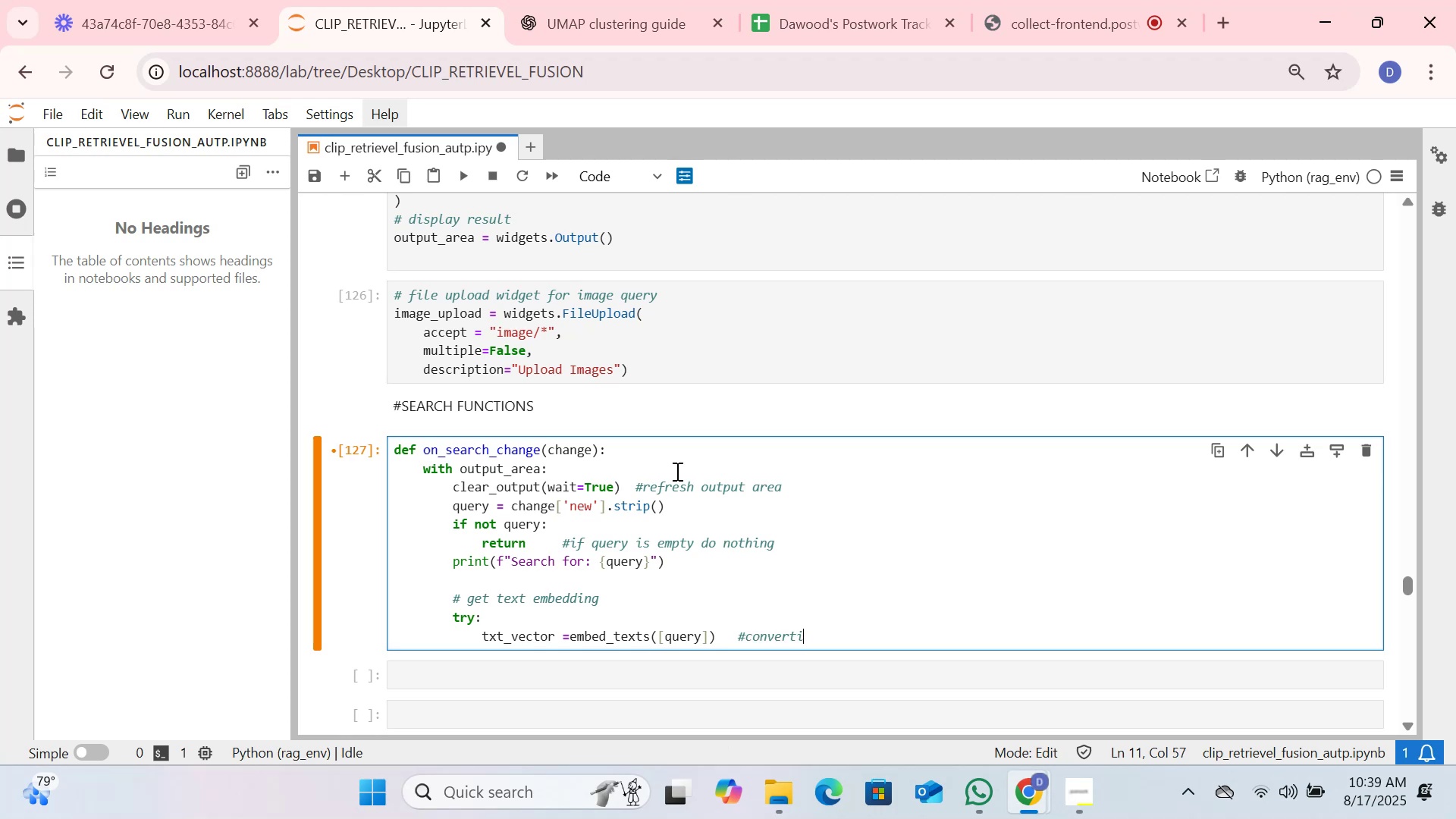 
key(Enter)
 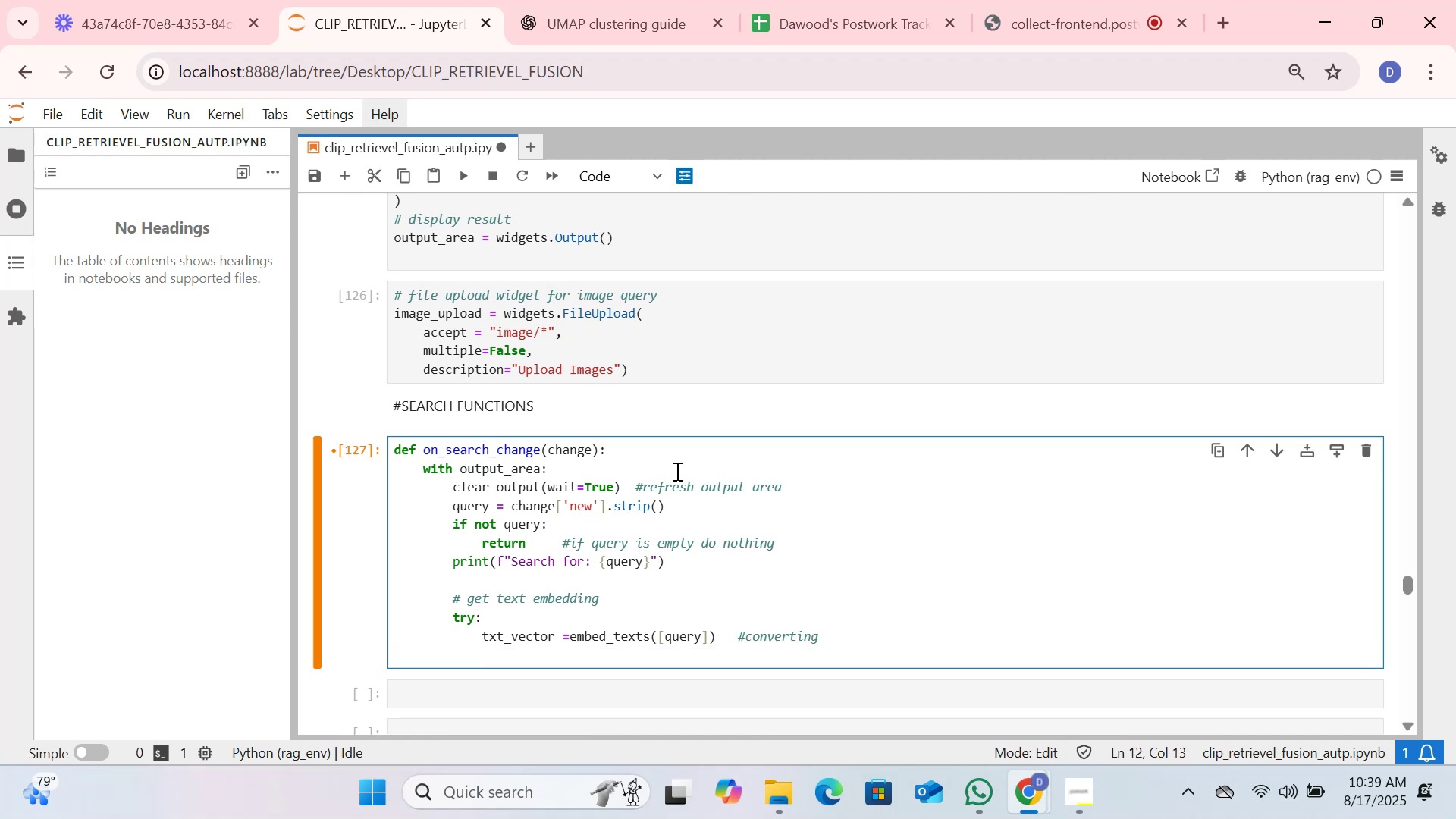 
type(txt)
 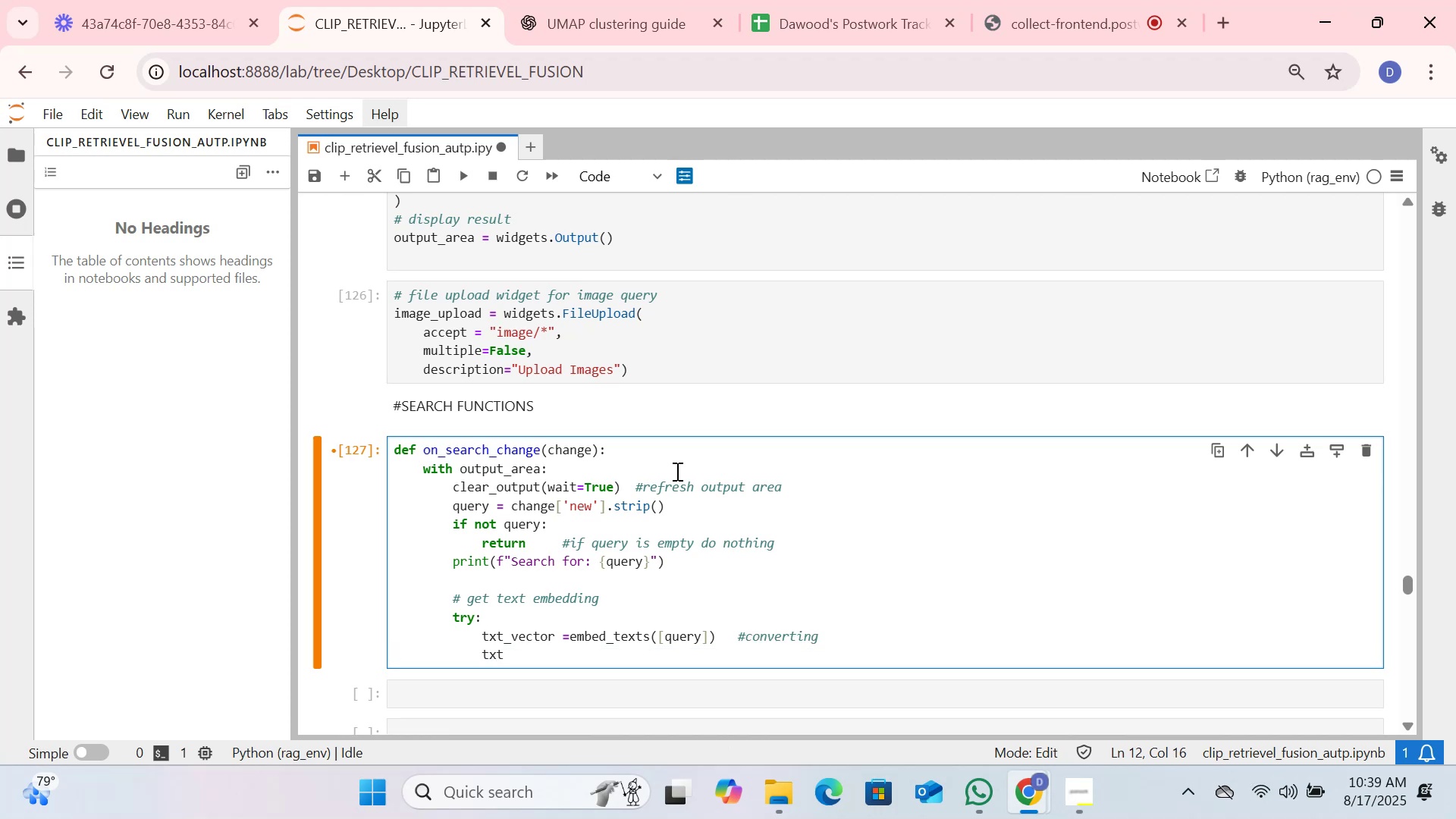 
type(_norm = np.li)
 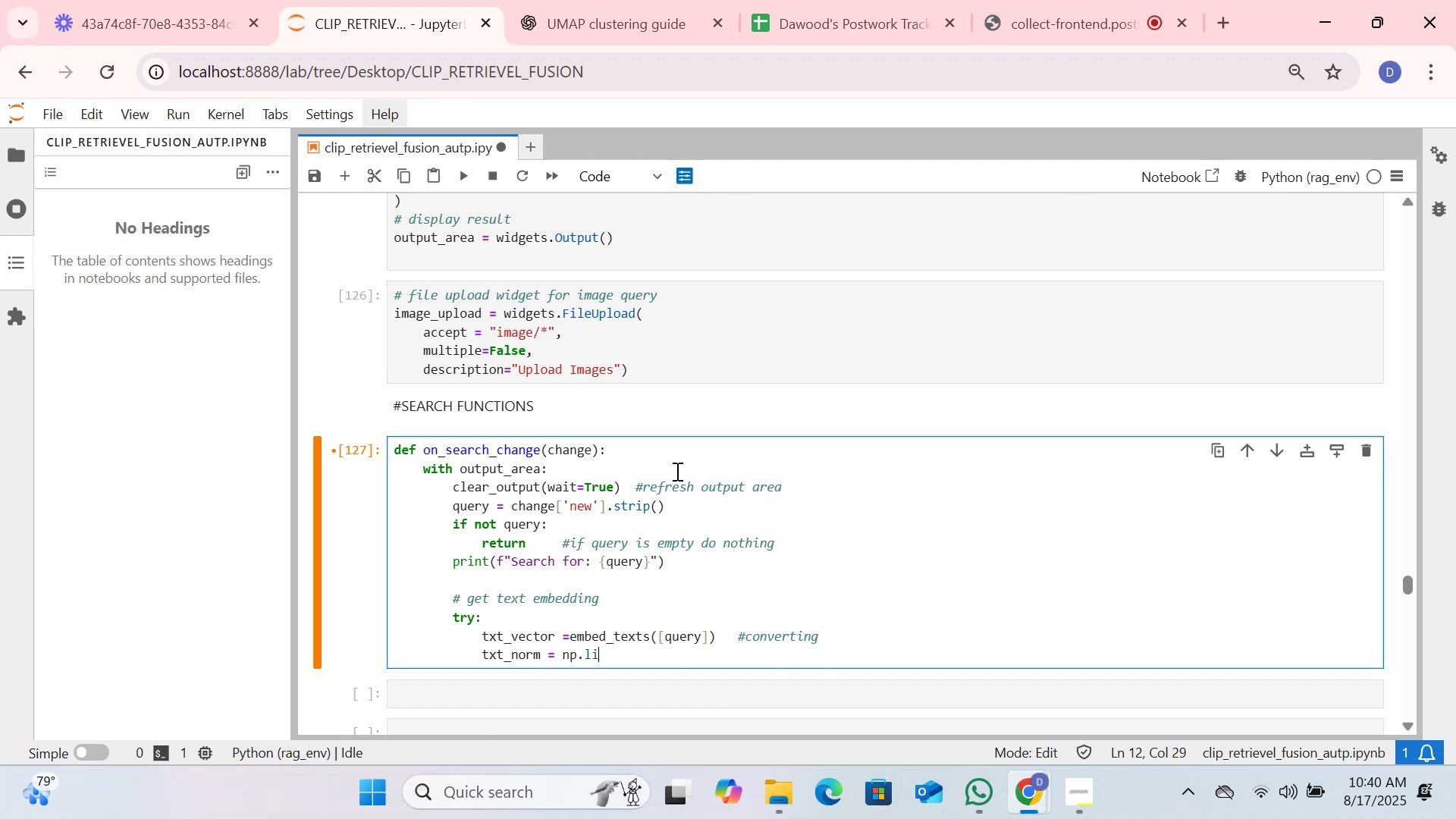 
type(nalg.norm(txt_vec)
 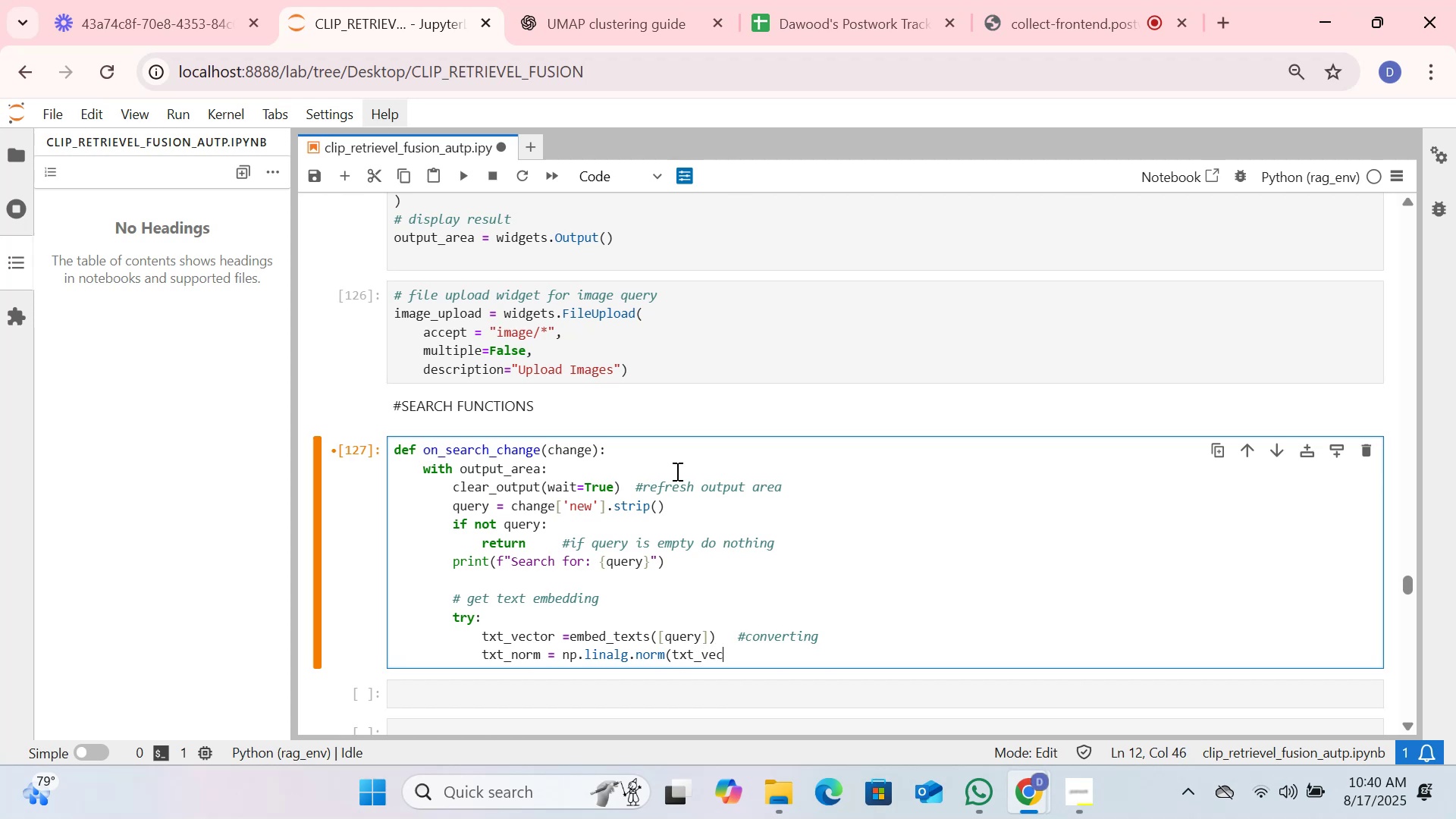 
left_click([1138, 0])
 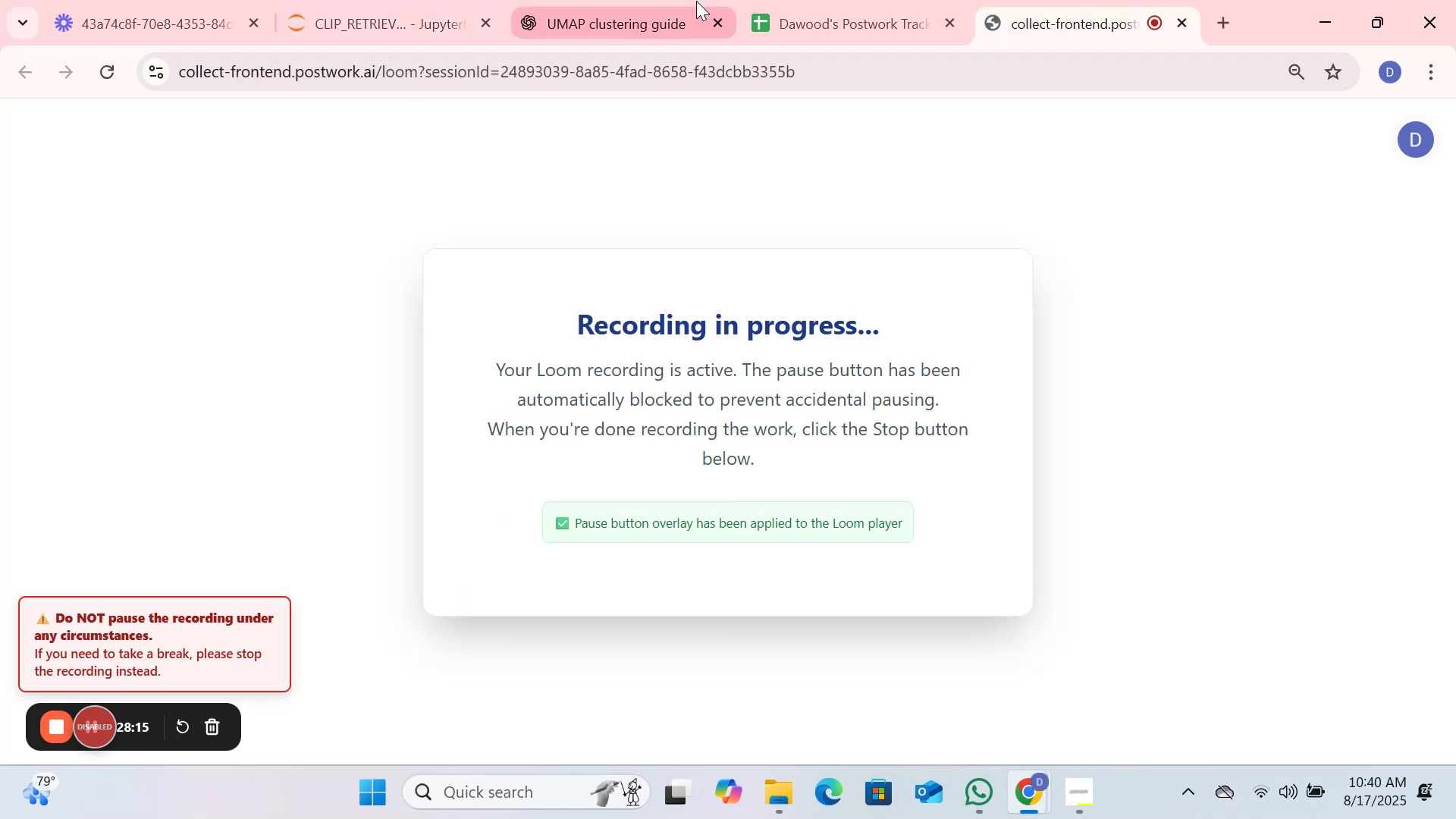 
left_click([460, 0])
 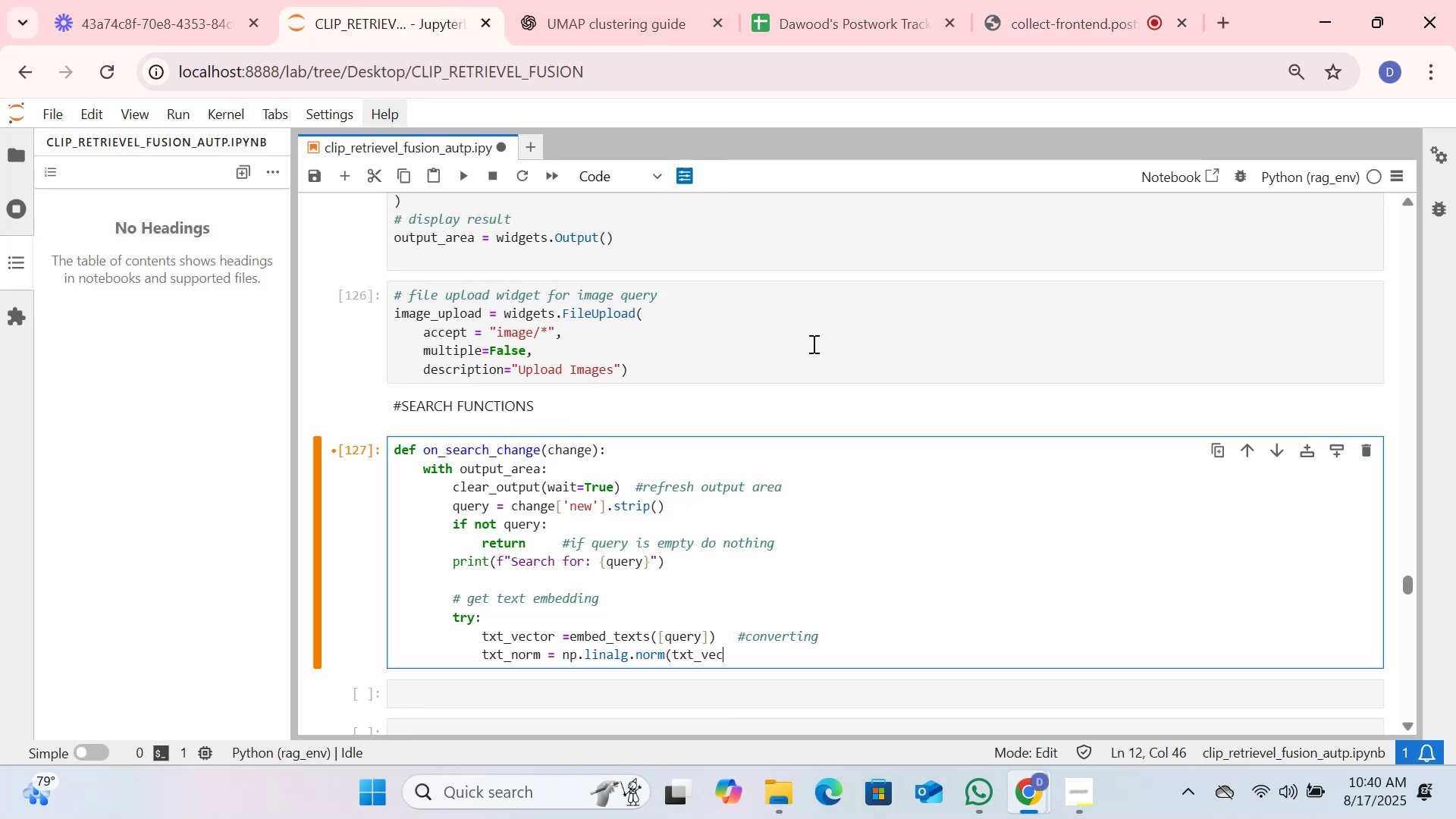 
type(tor, axis=1 )
key(Backspace)
type(, keepdims=True))
 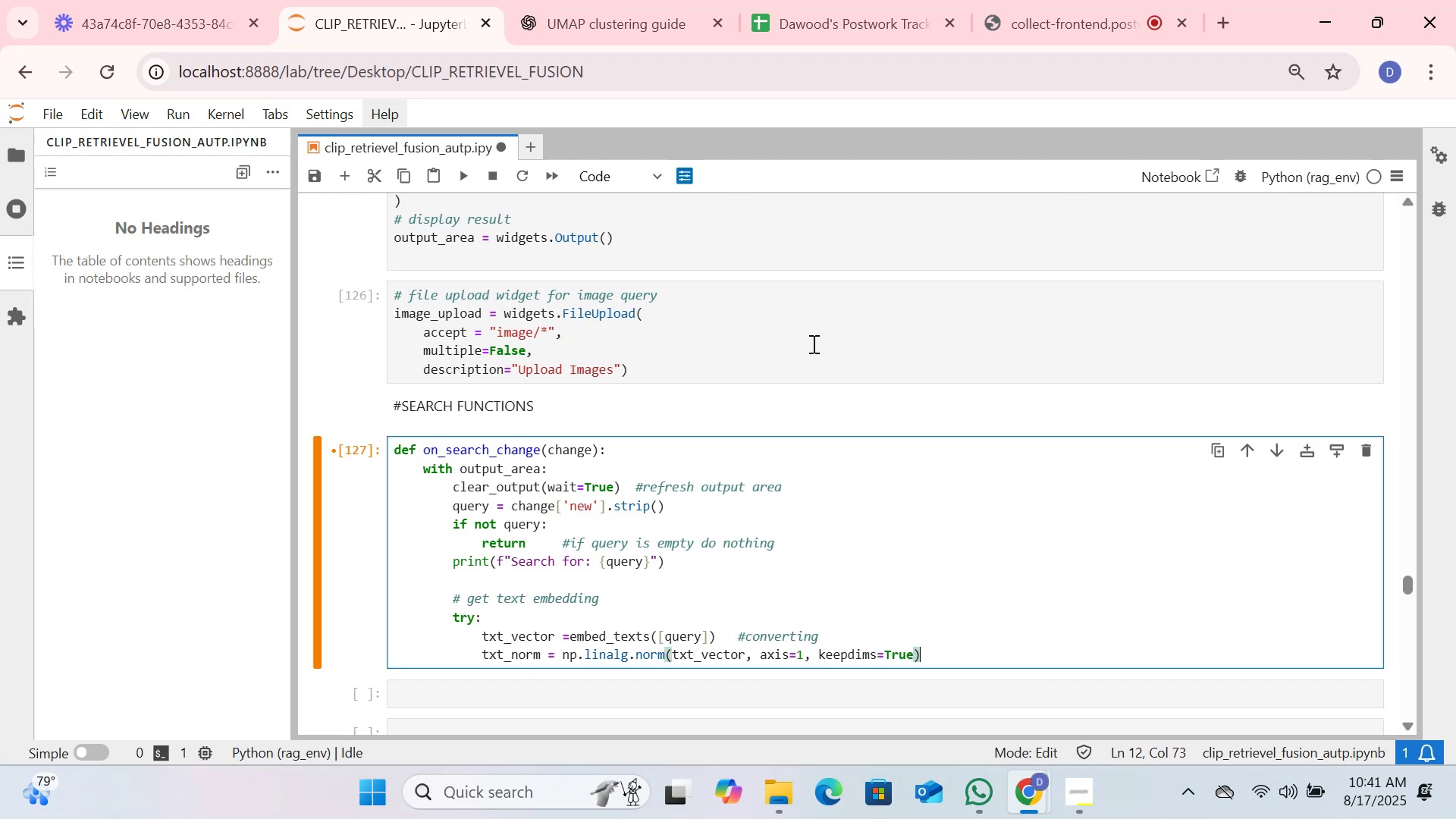 
left_click([461, 181])
 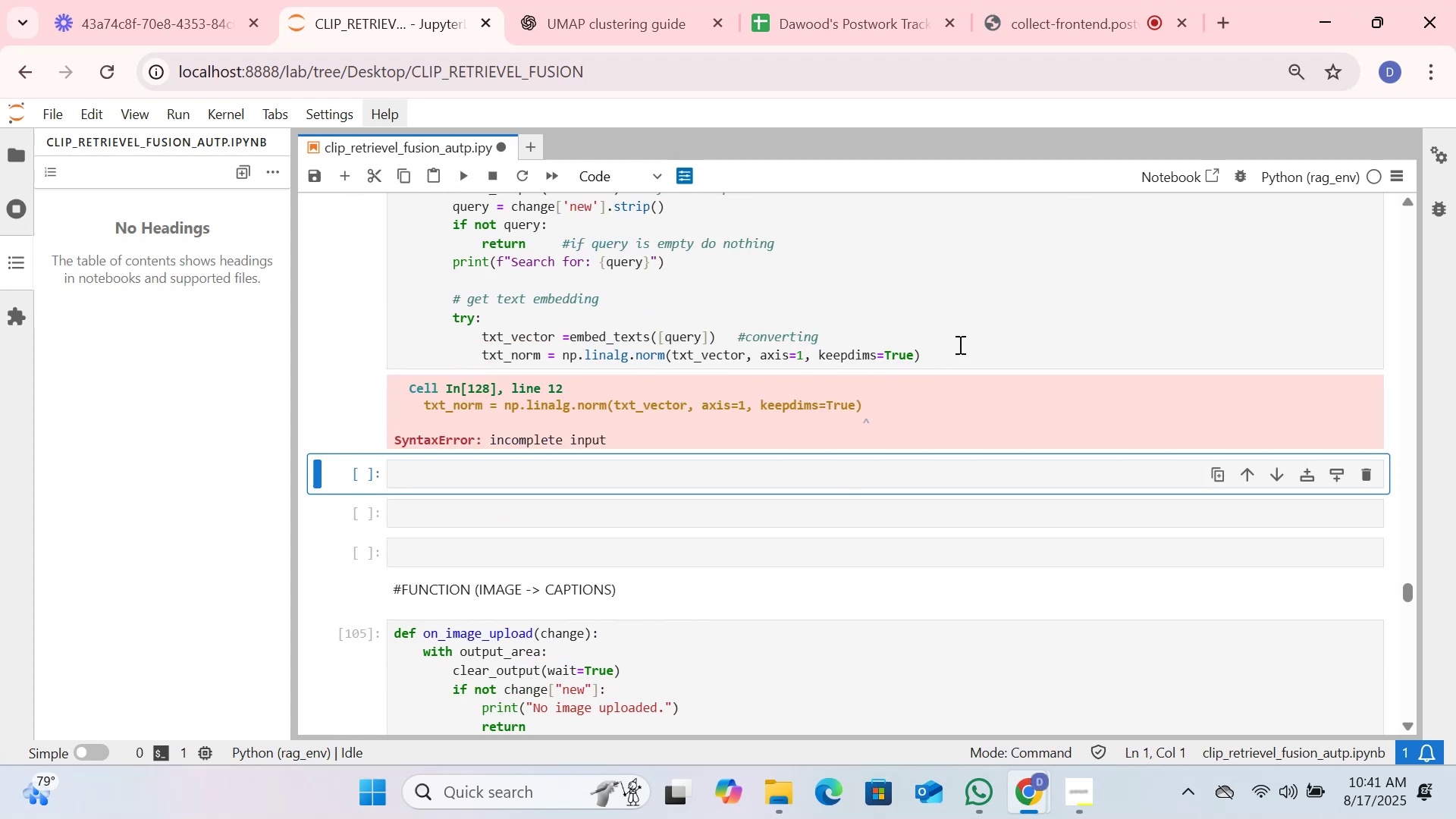 
left_click([959, 346])
 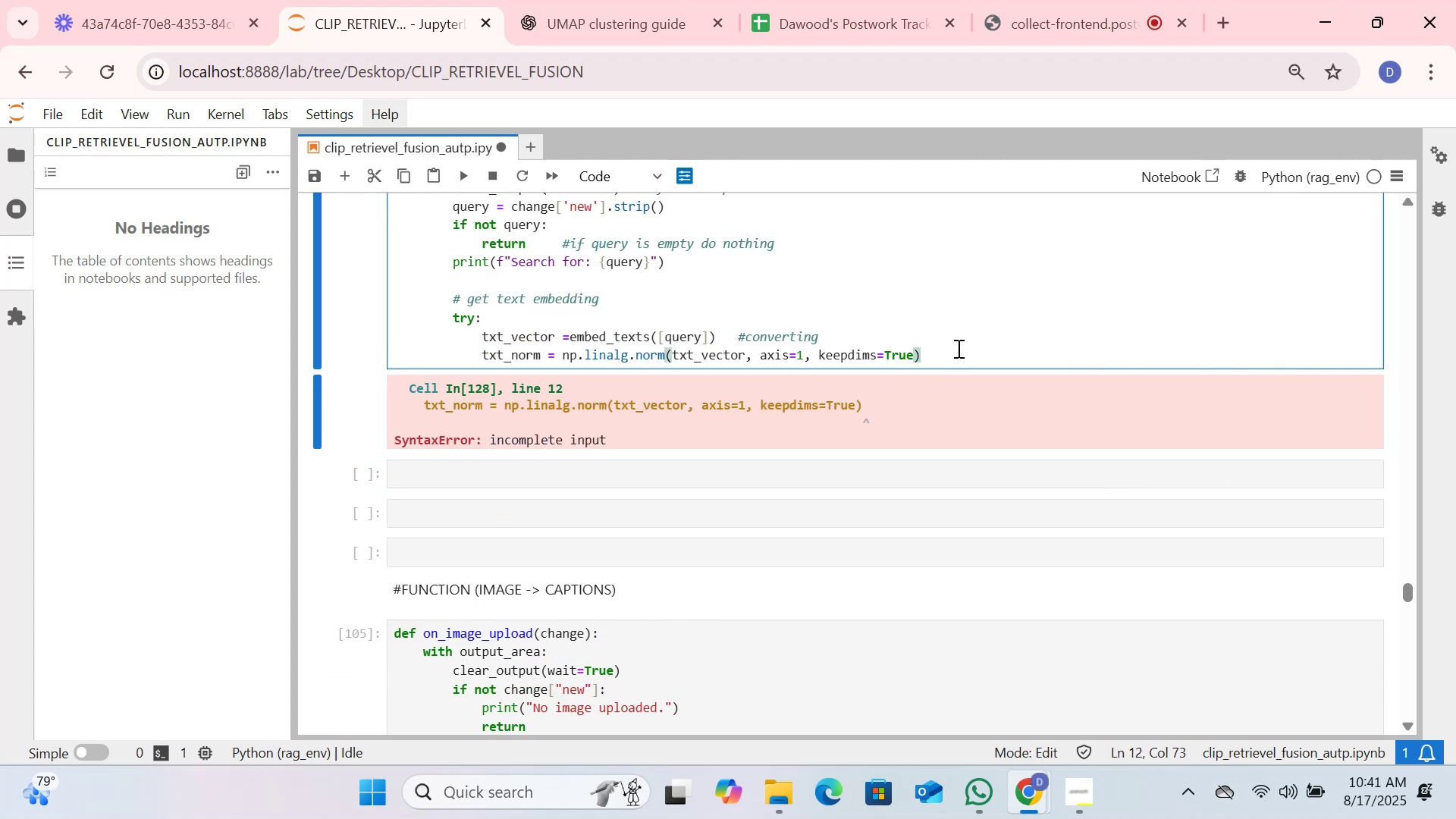 
key(Enter)
 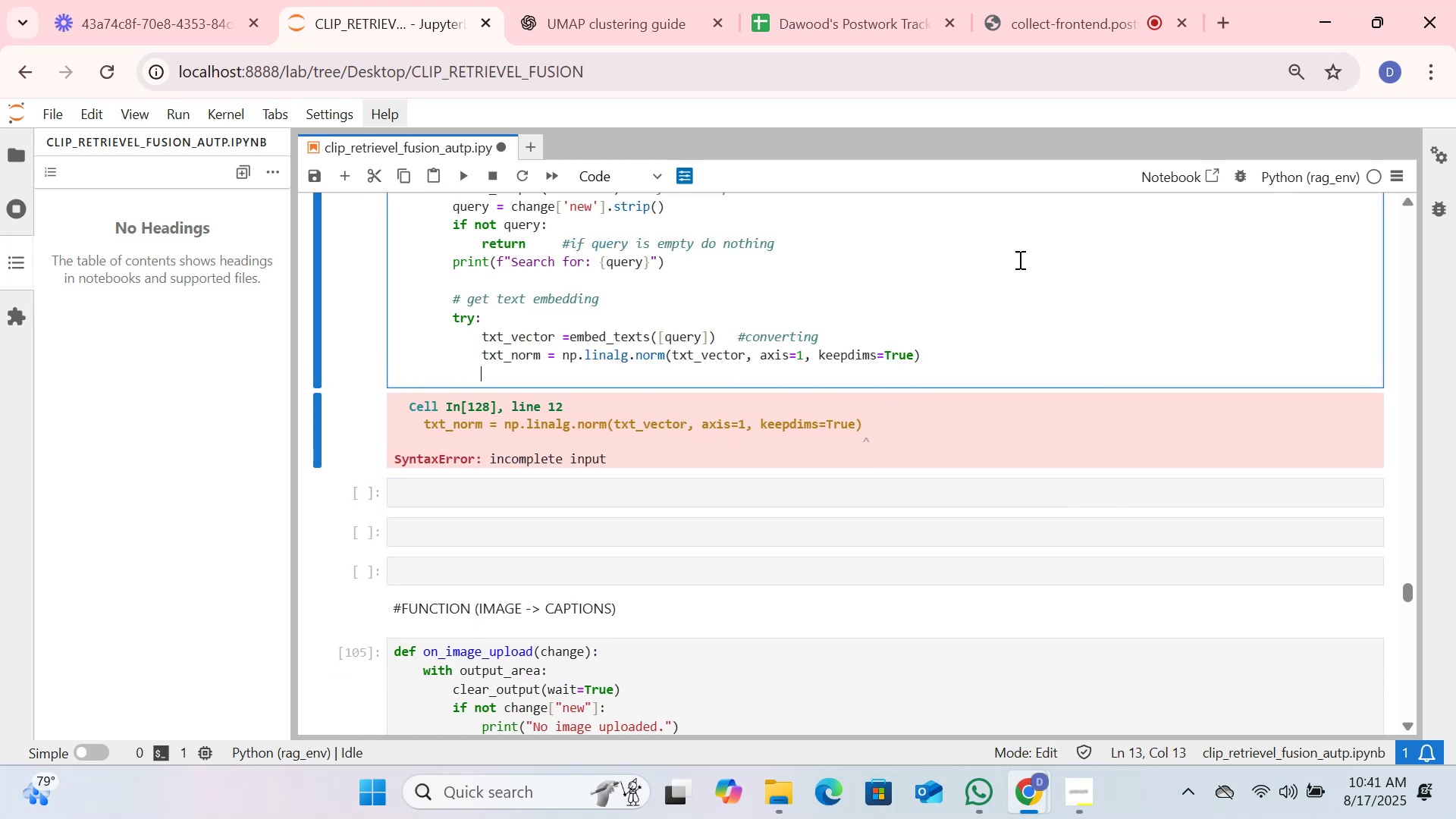 
scroll: coordinate [1015, 265], scroll_direction: up, amount: 2.0
 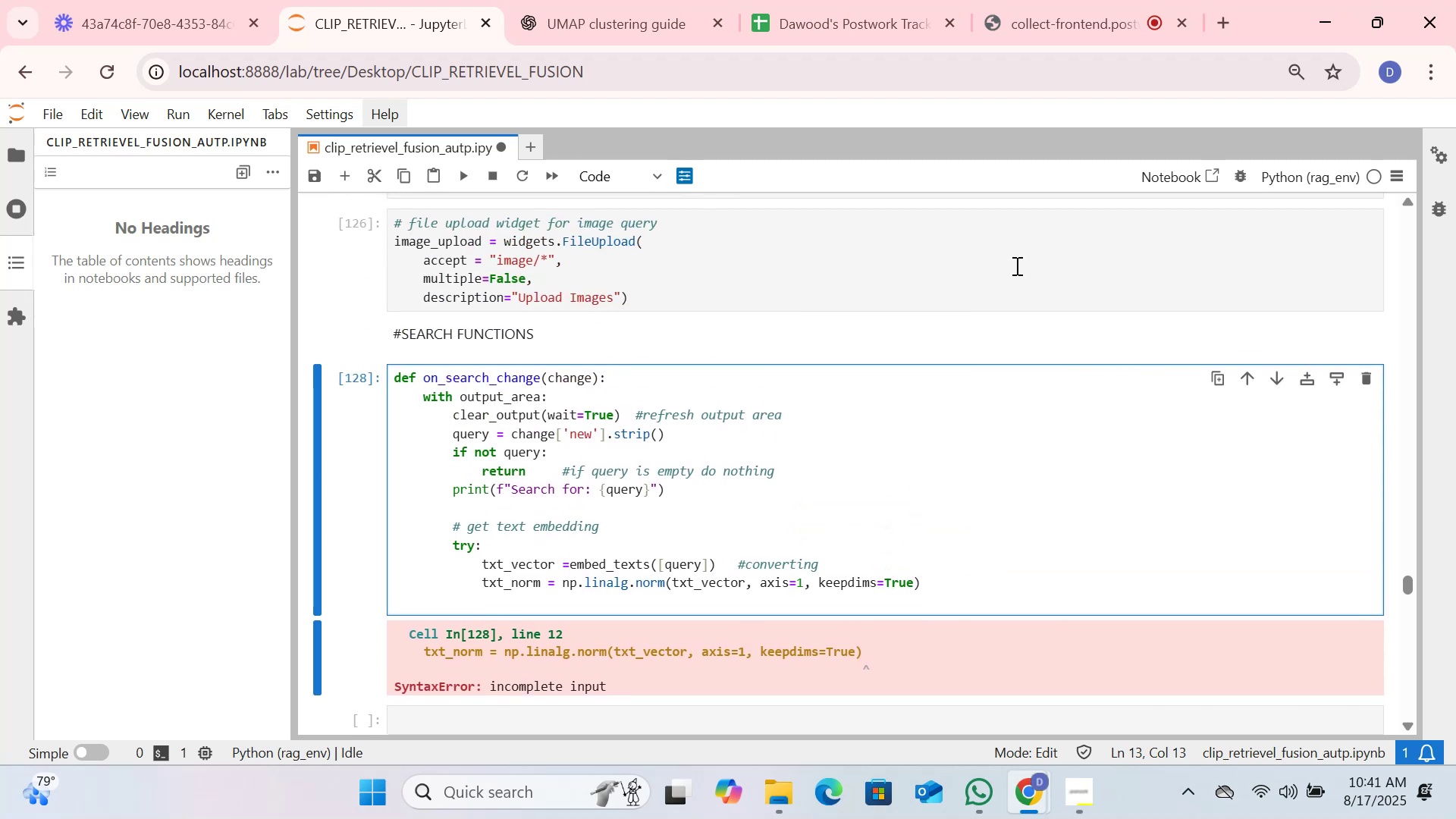 
scroll: coordinate [1015, 266], scroll_direction: down, amount: 1.0
 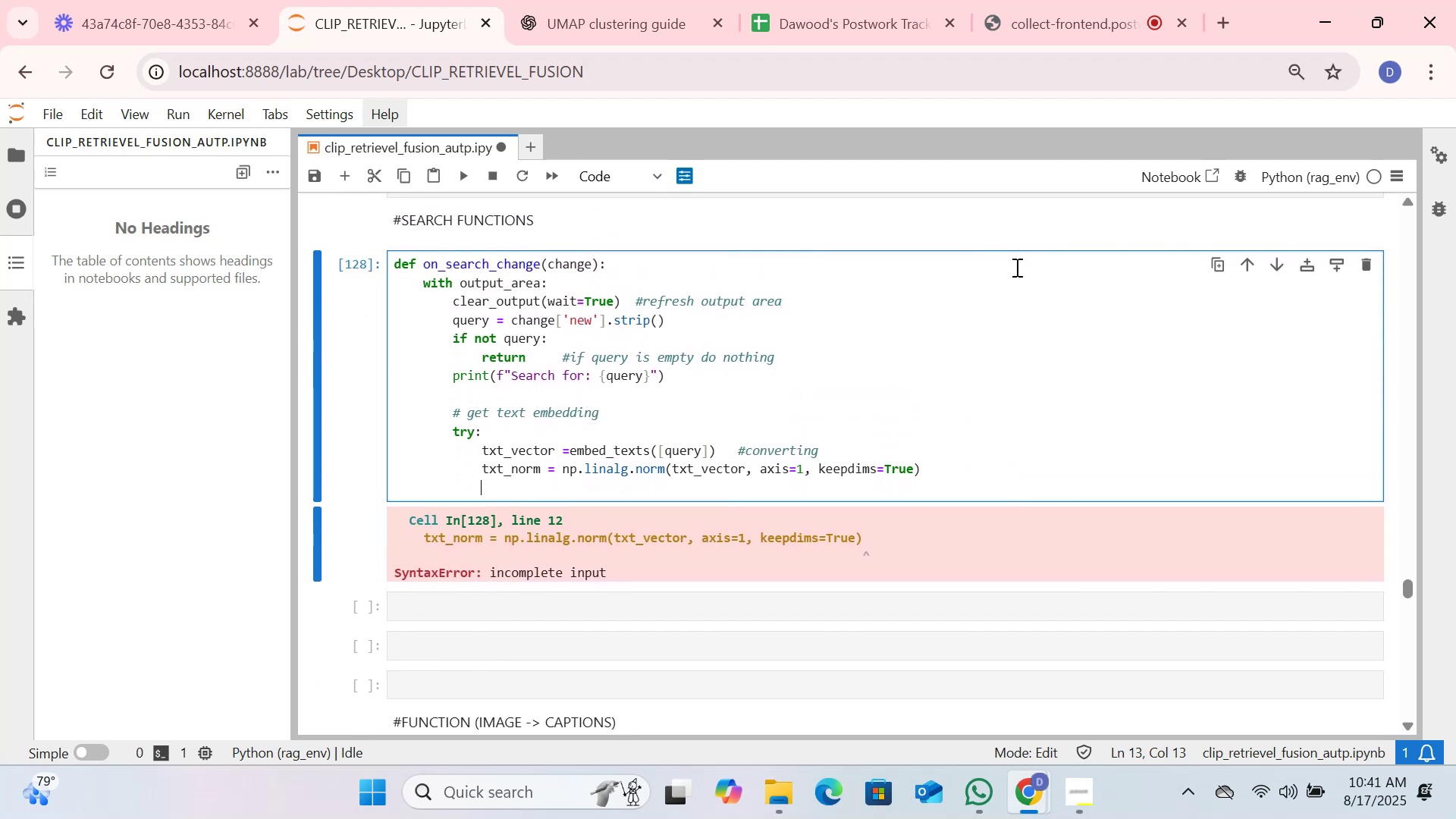 
scroll: coordinate [1015, 267], scroll_direction: up, amount: 1.0
 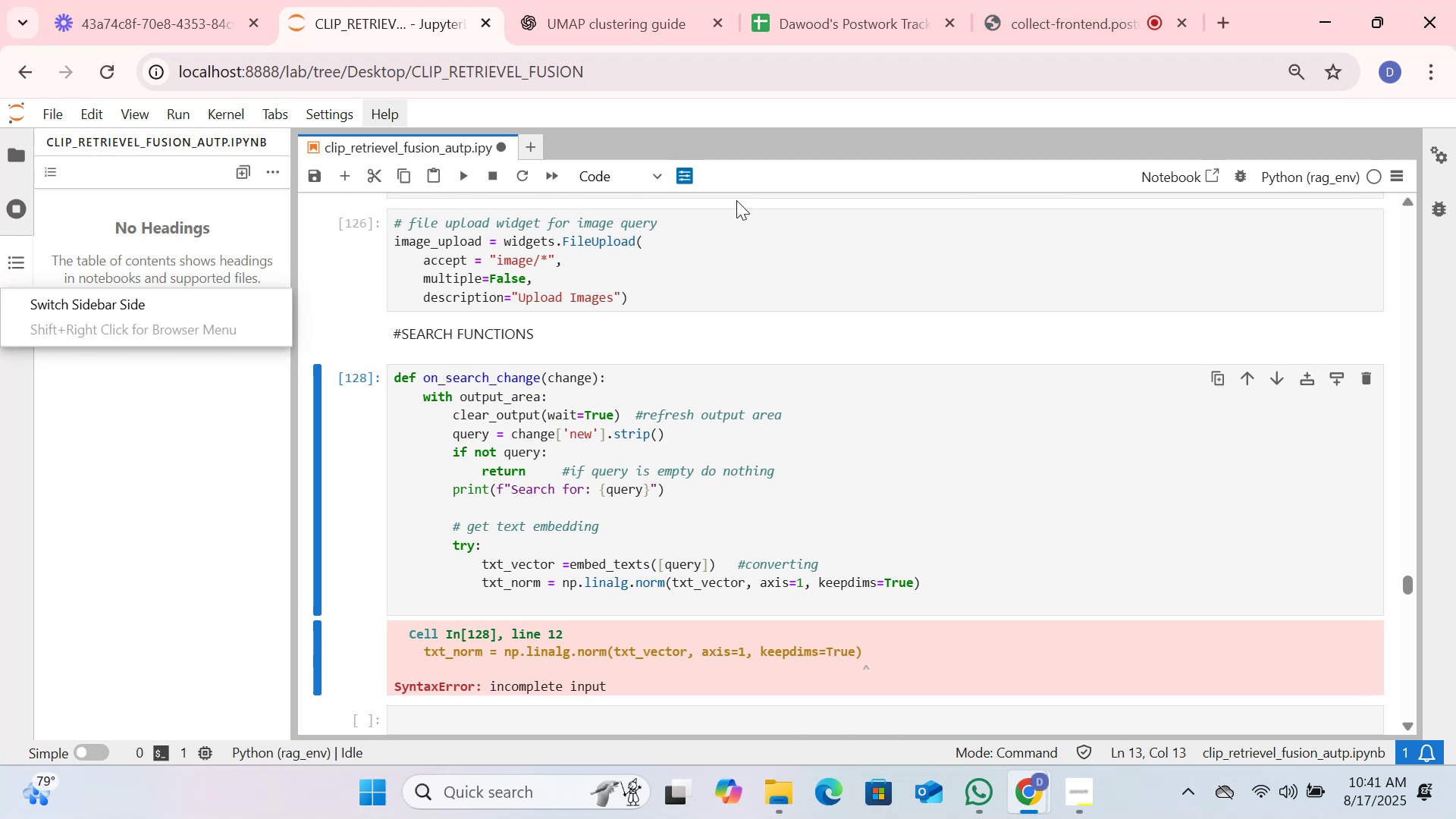 
wait(19.21)
 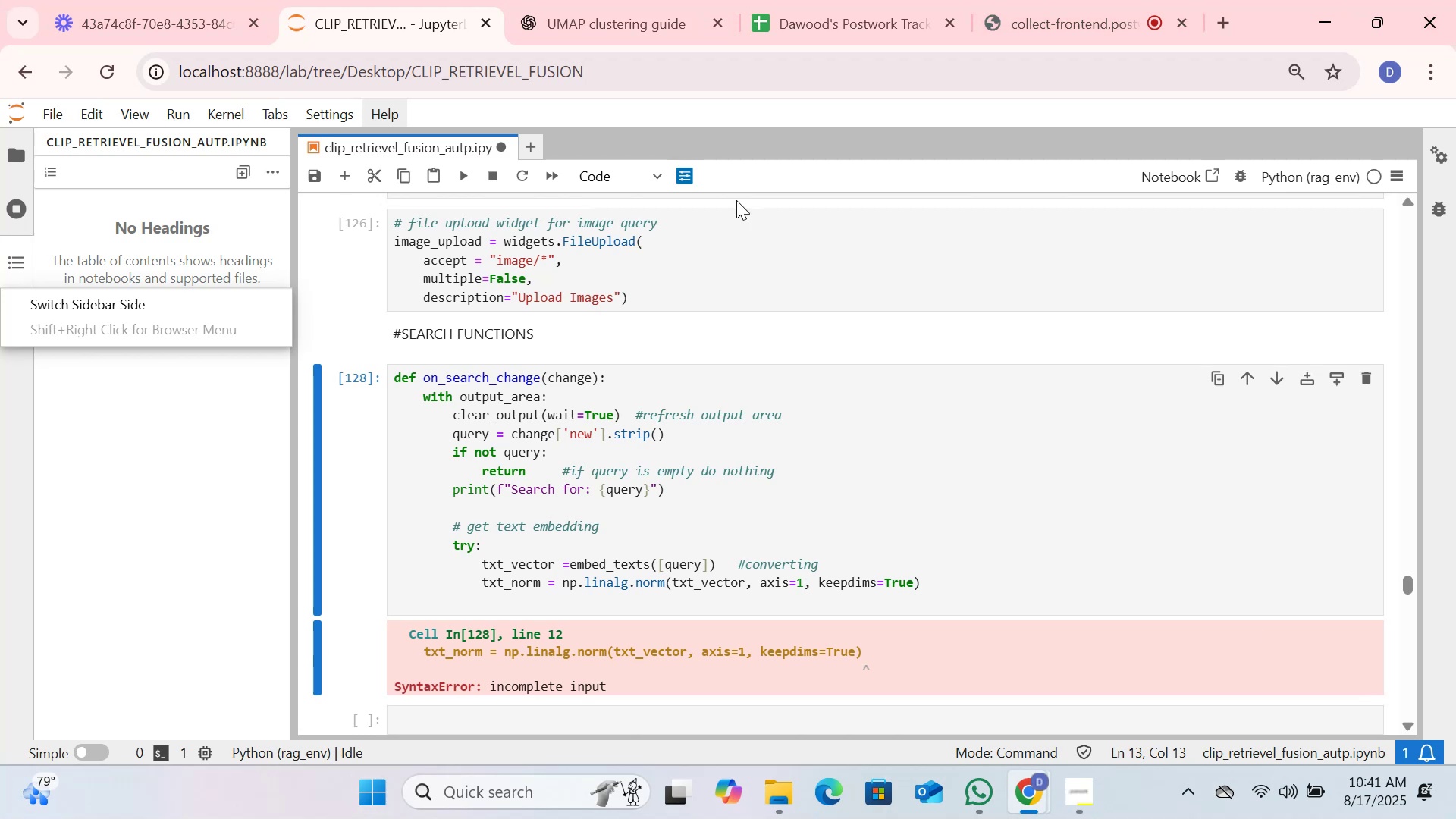 
key(Enter)
 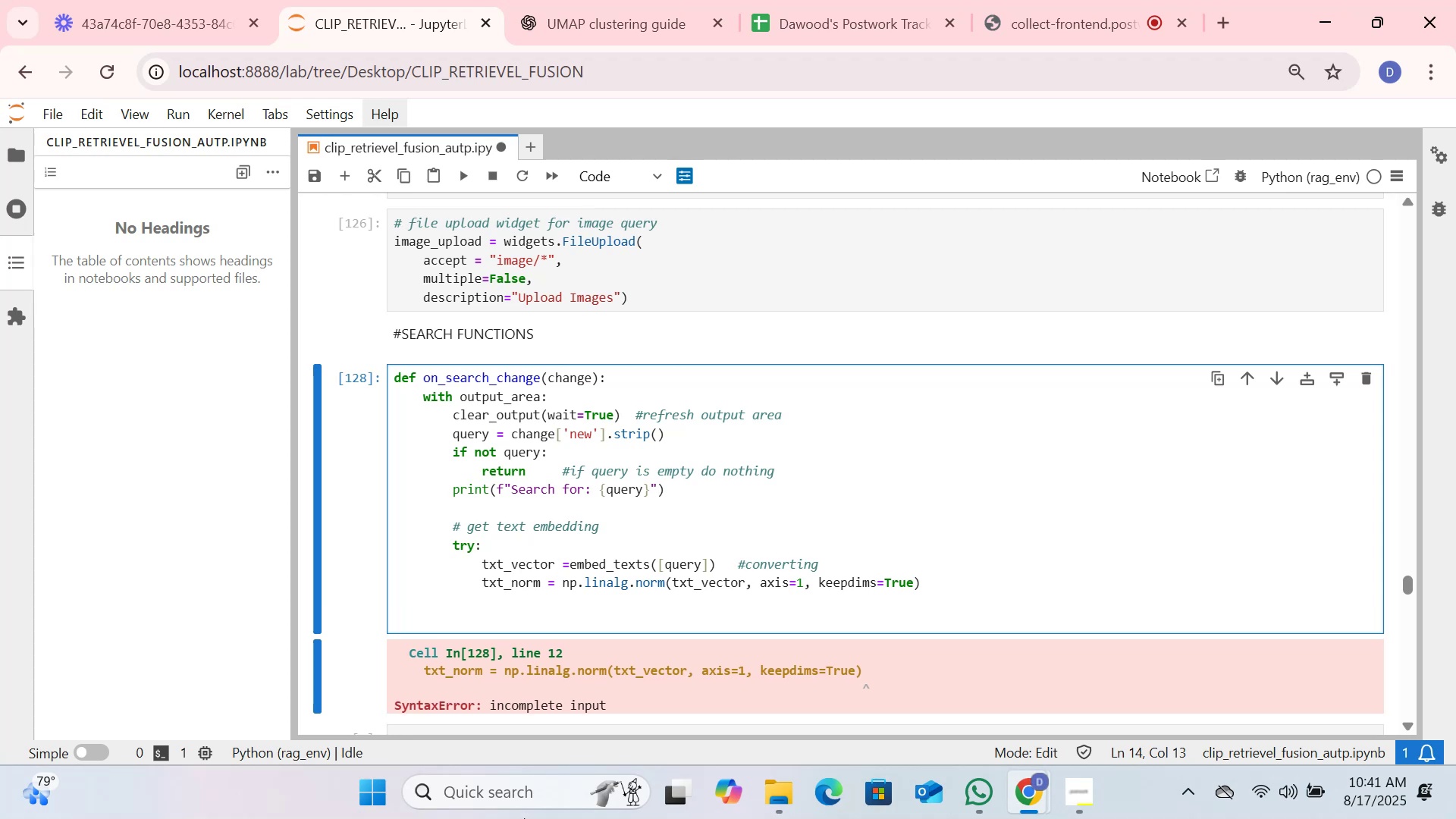 
type(if )
 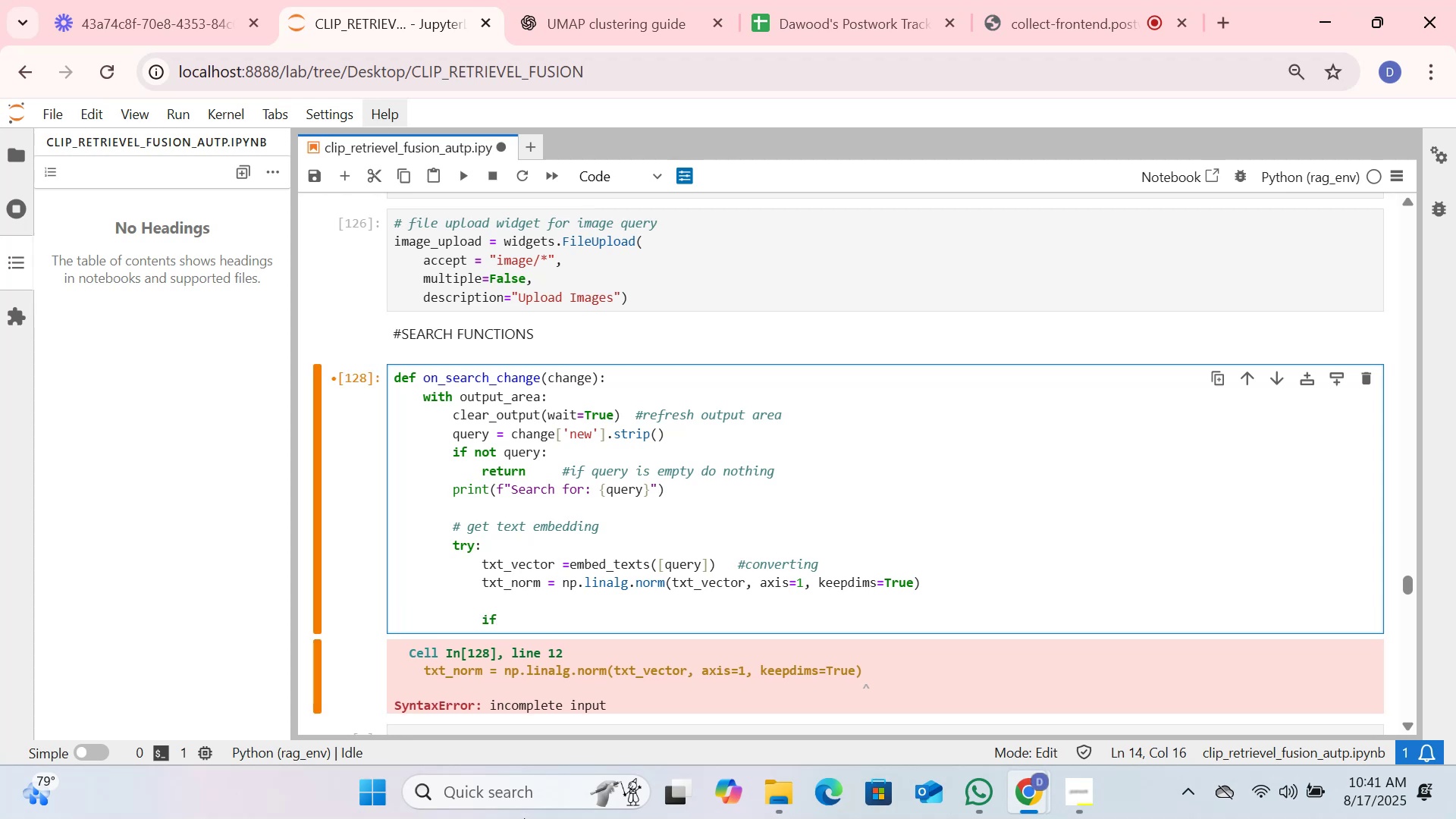 
type(np.any)
 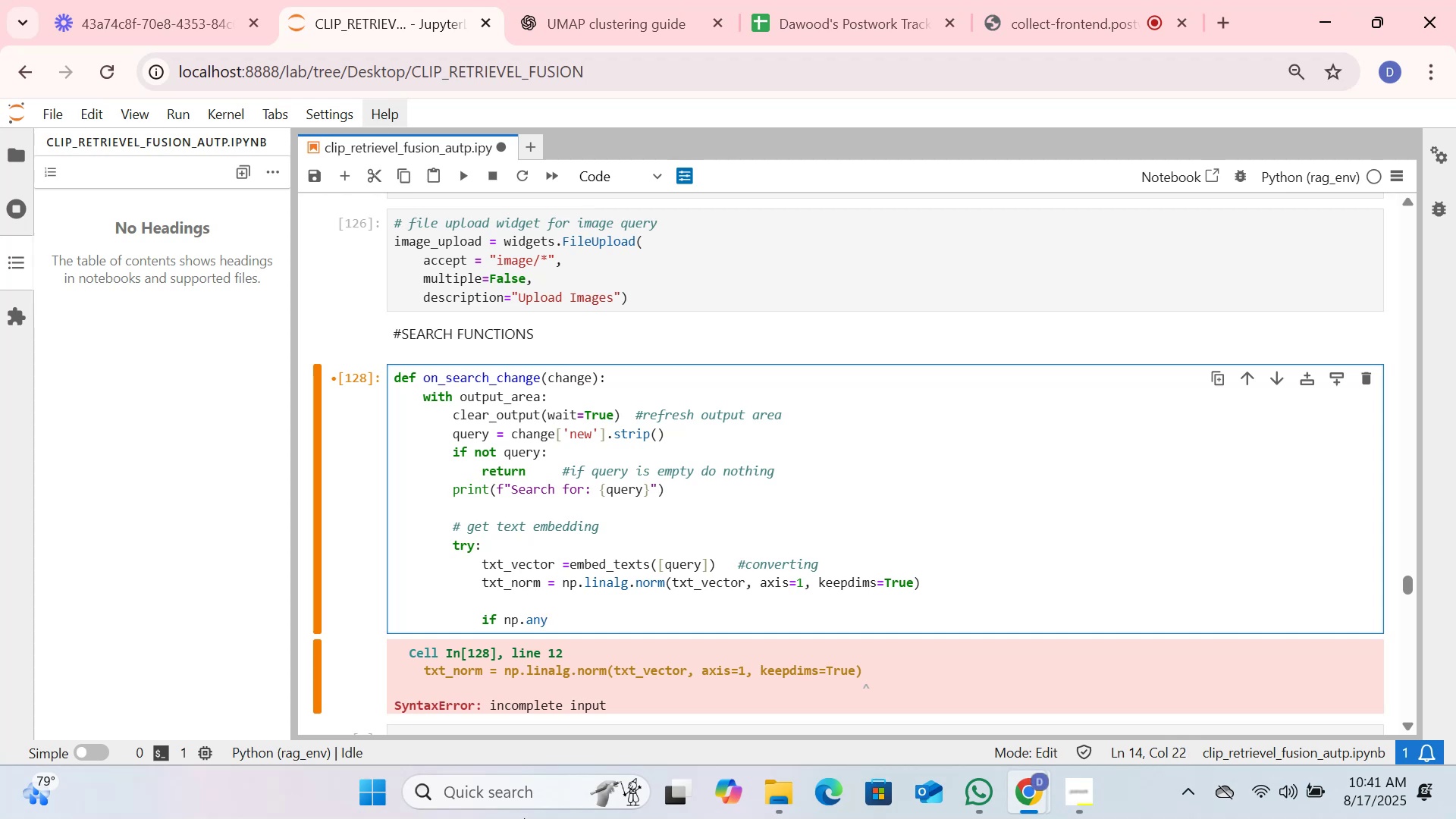 
type((txt_ni)
key(Backspace)
type(orm)
 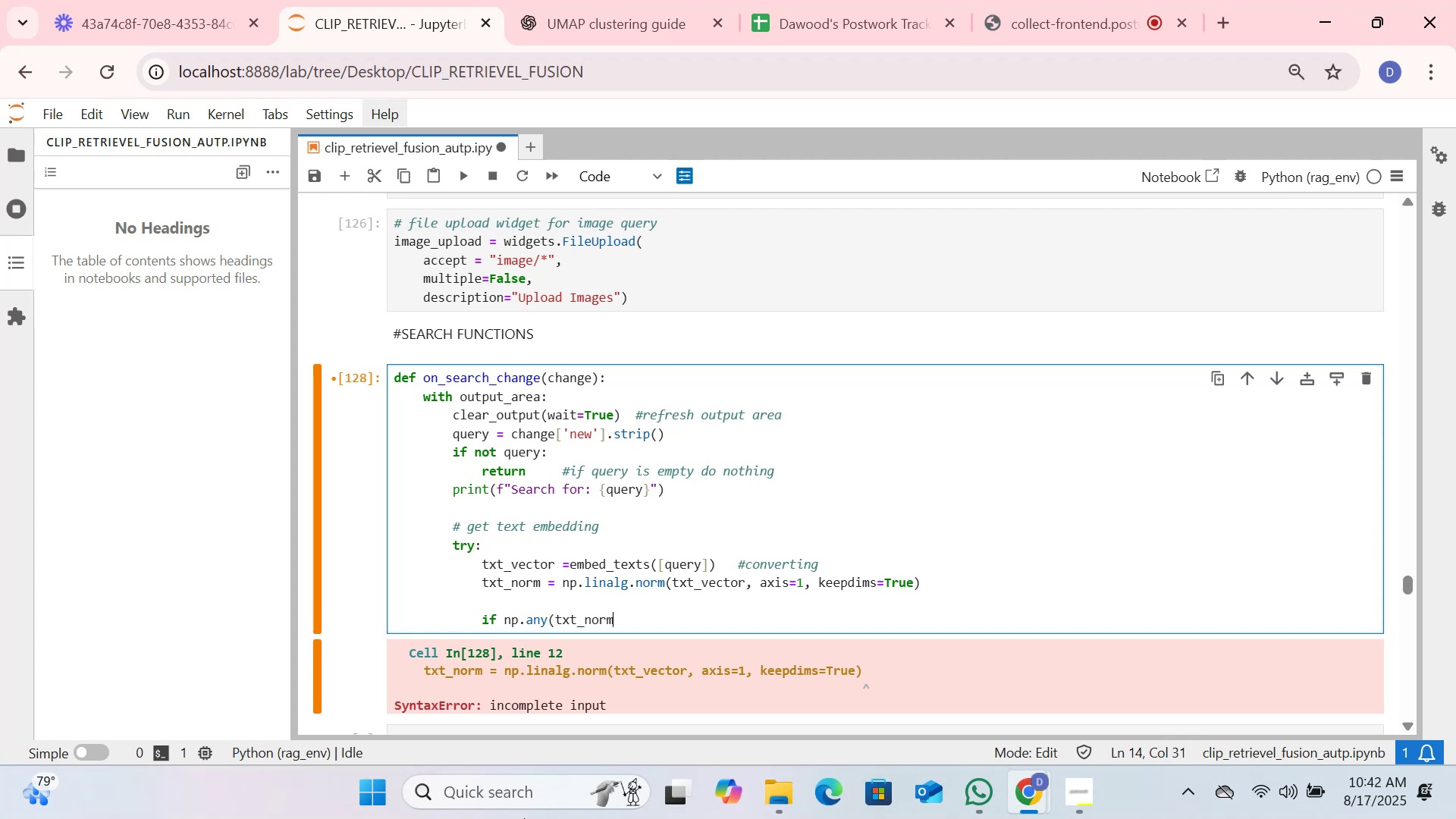 
key(Shift+Comma)
 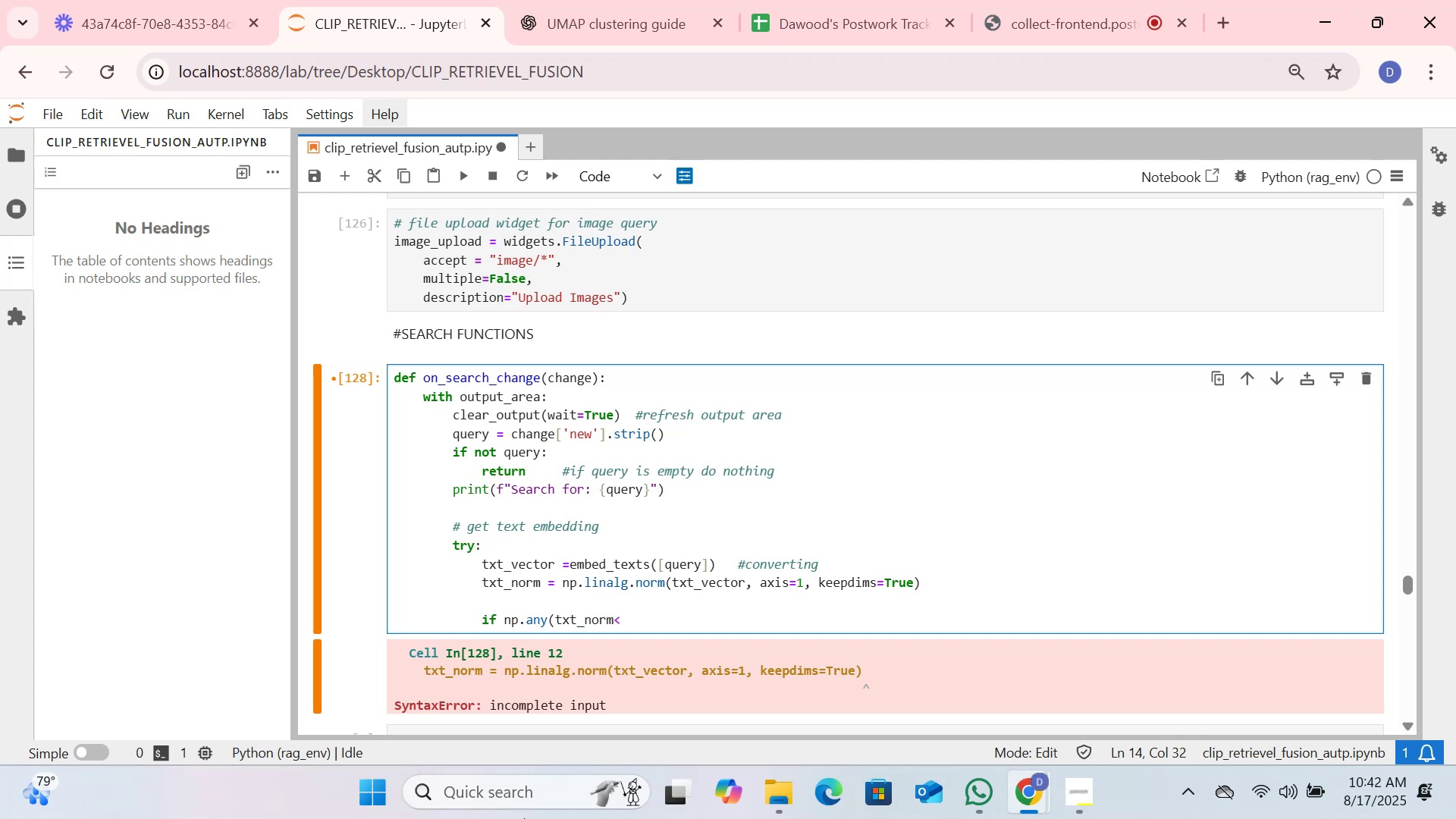 
type(1e-6):)
 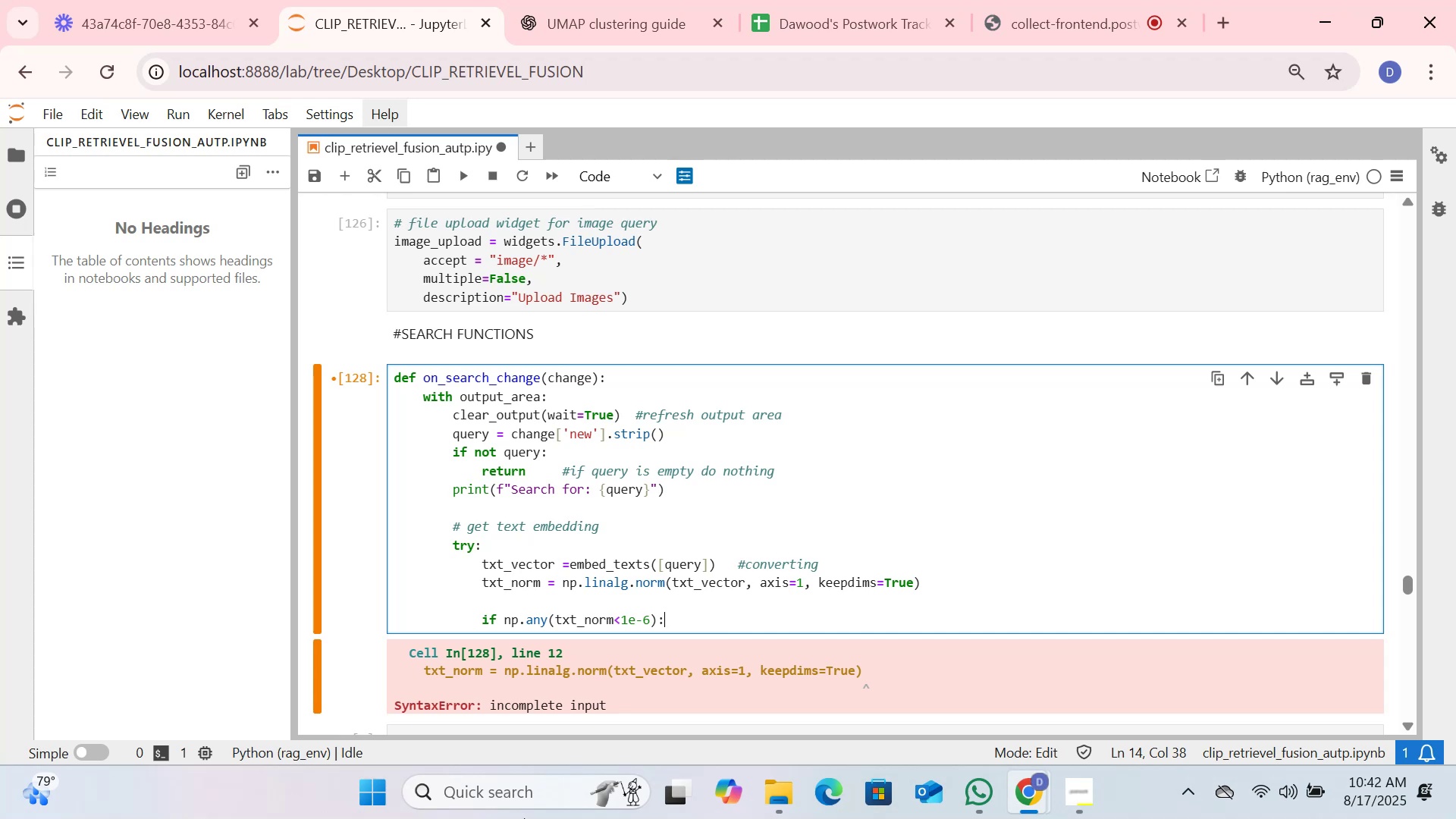 
wait(14.37)
 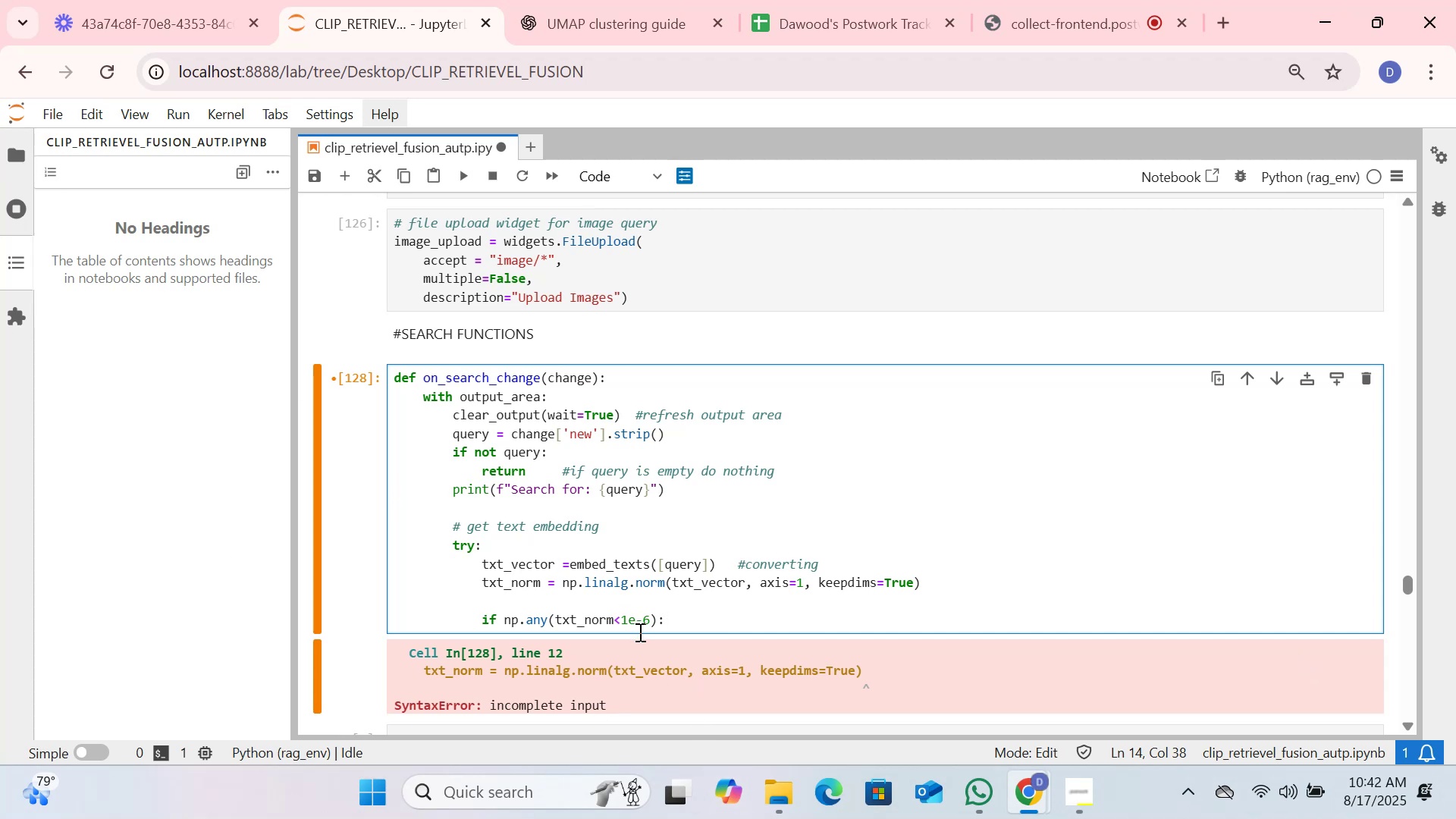 
mouse_move([620, 564])
 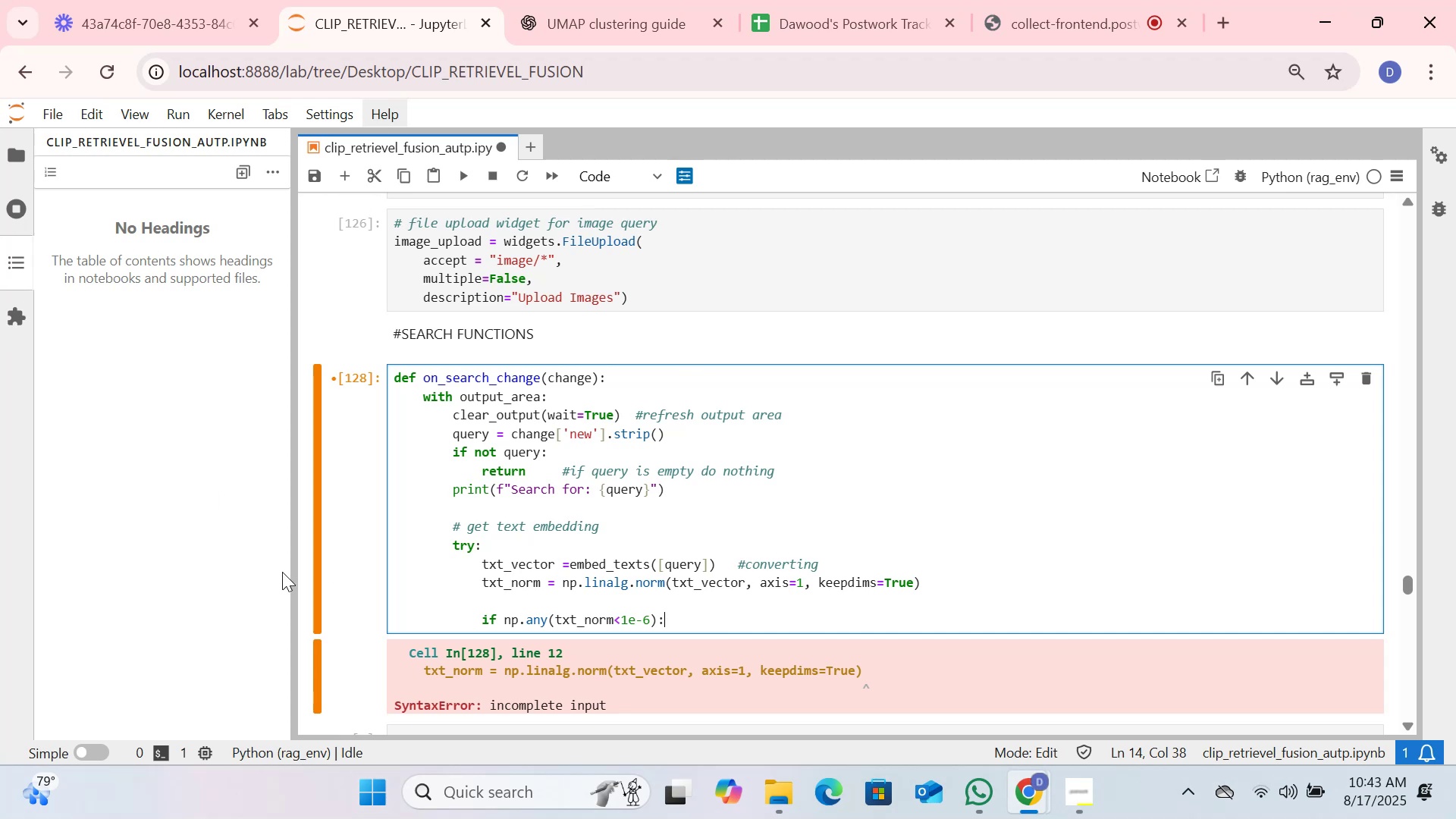 
wait(34.87)
 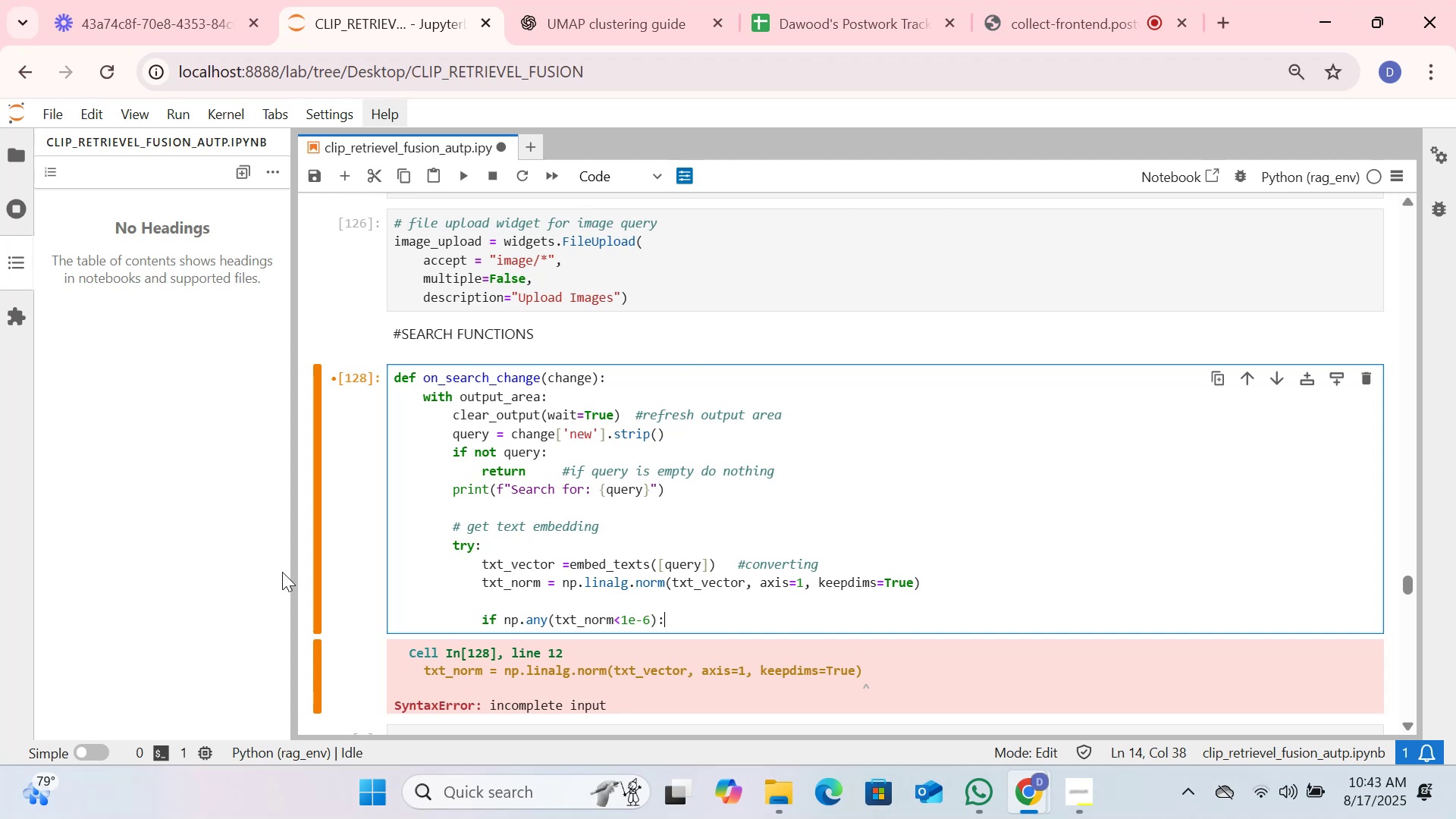 
left_click([617, 622])
 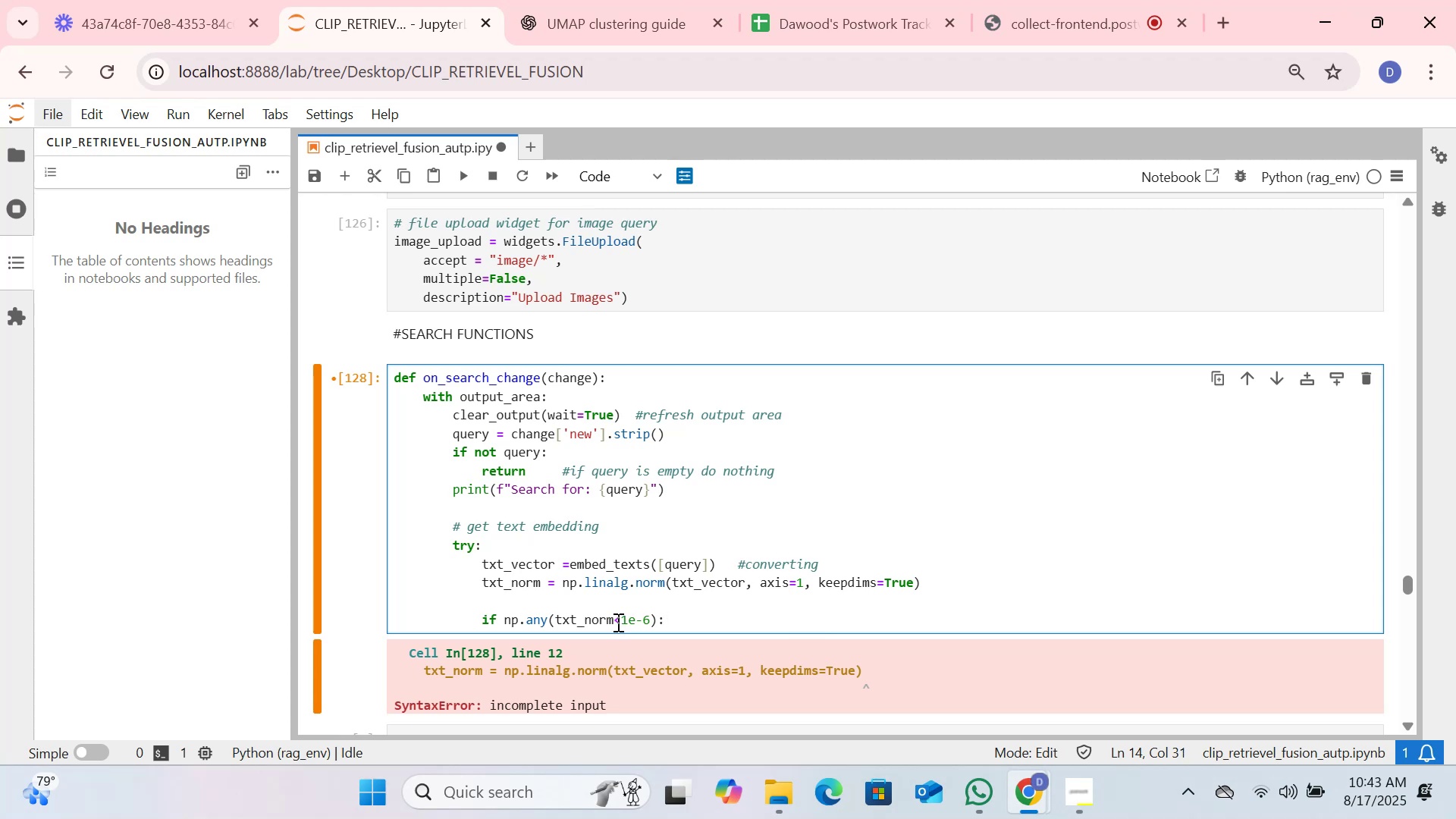 
key(Space)
 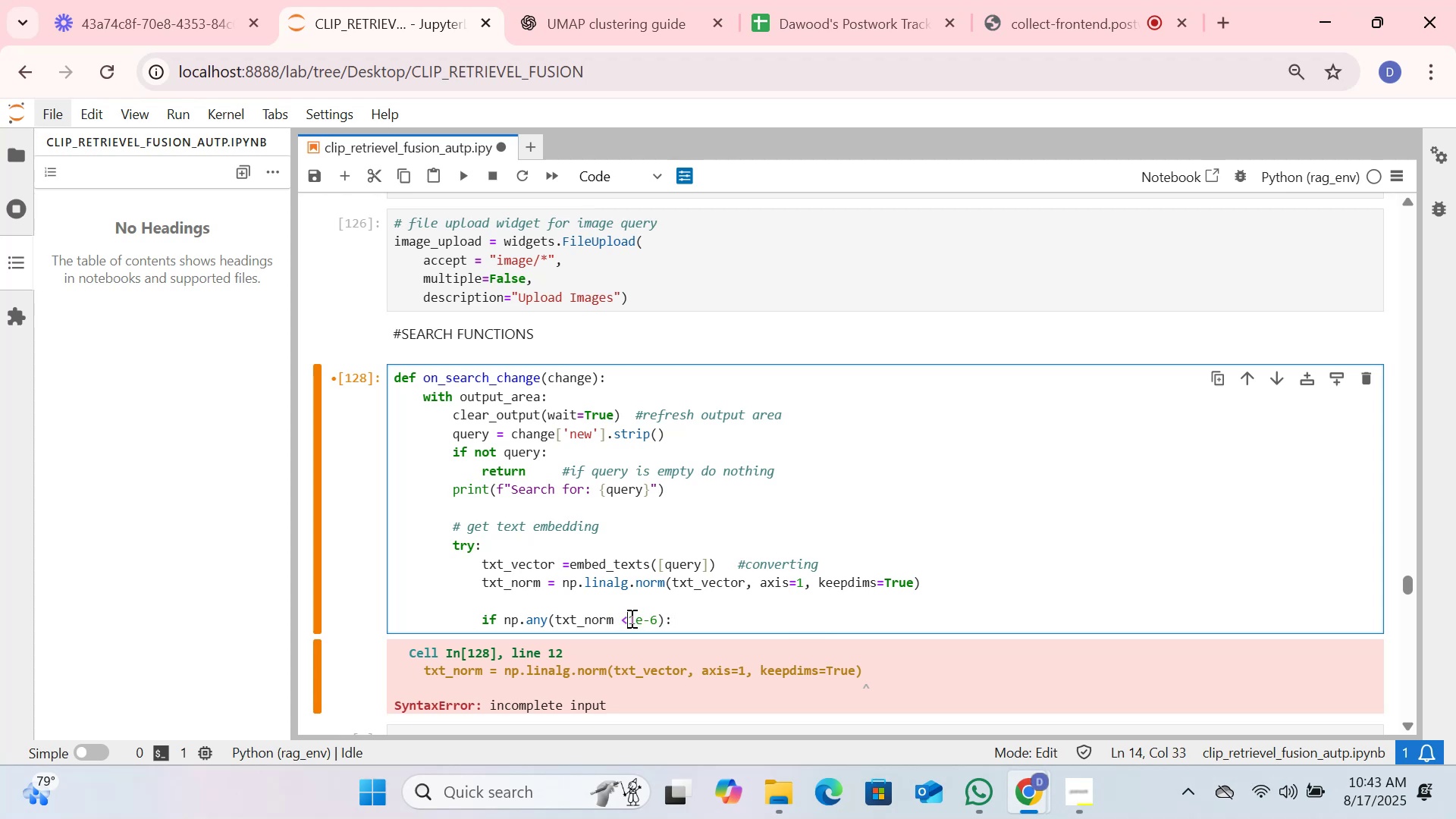 
key(Space)
 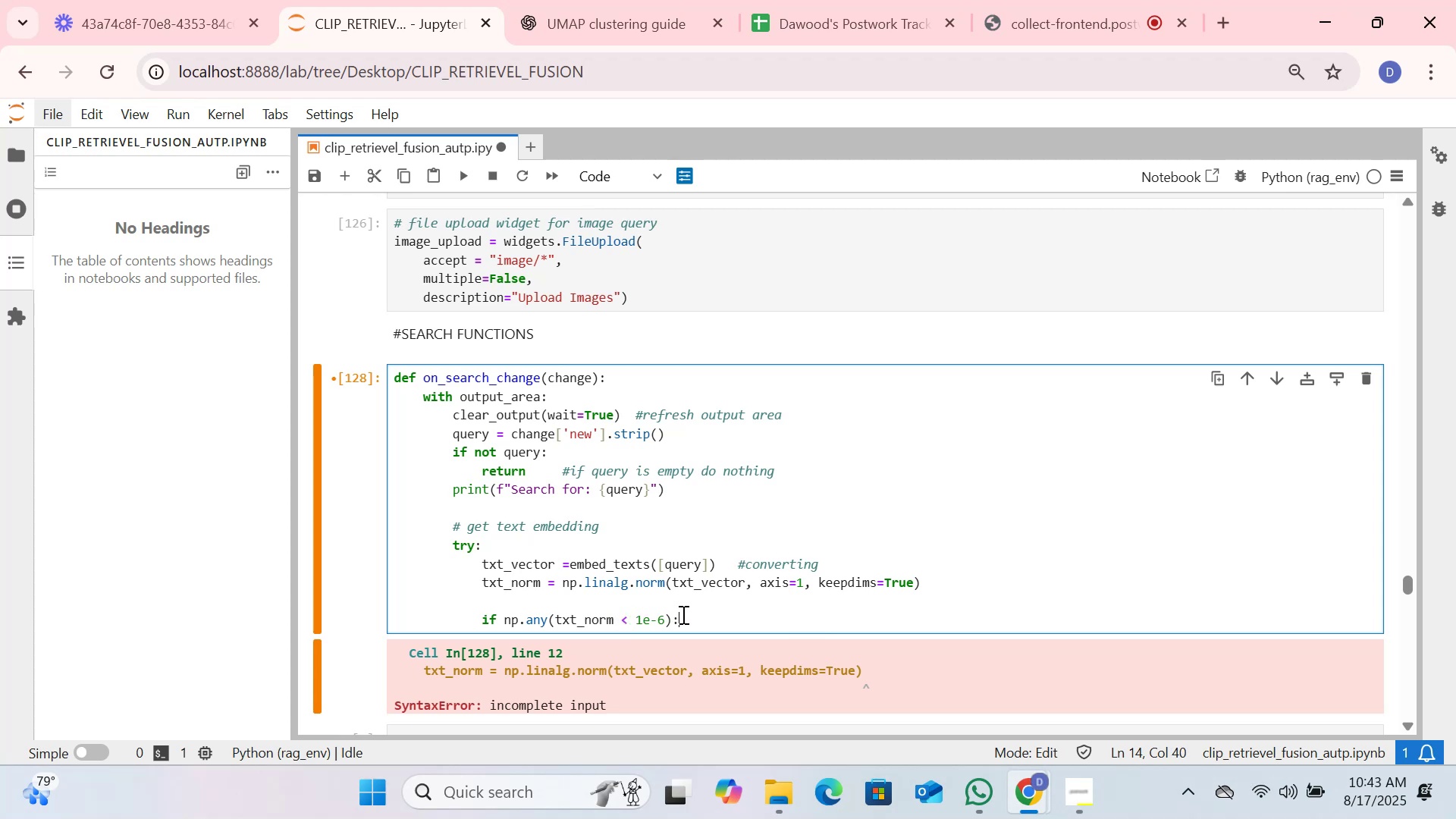 
key(Enter)
 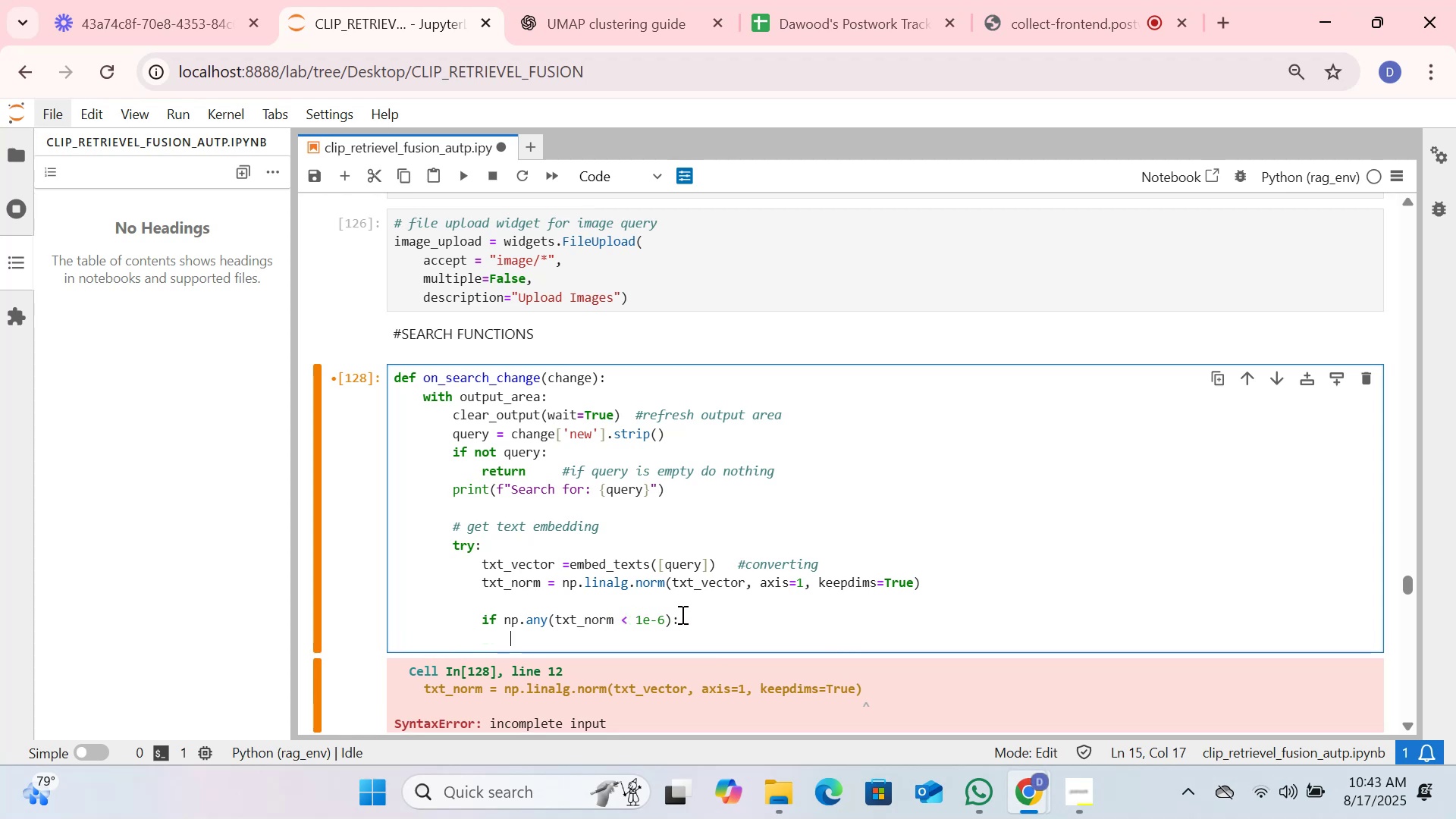 
type(raise Value)
 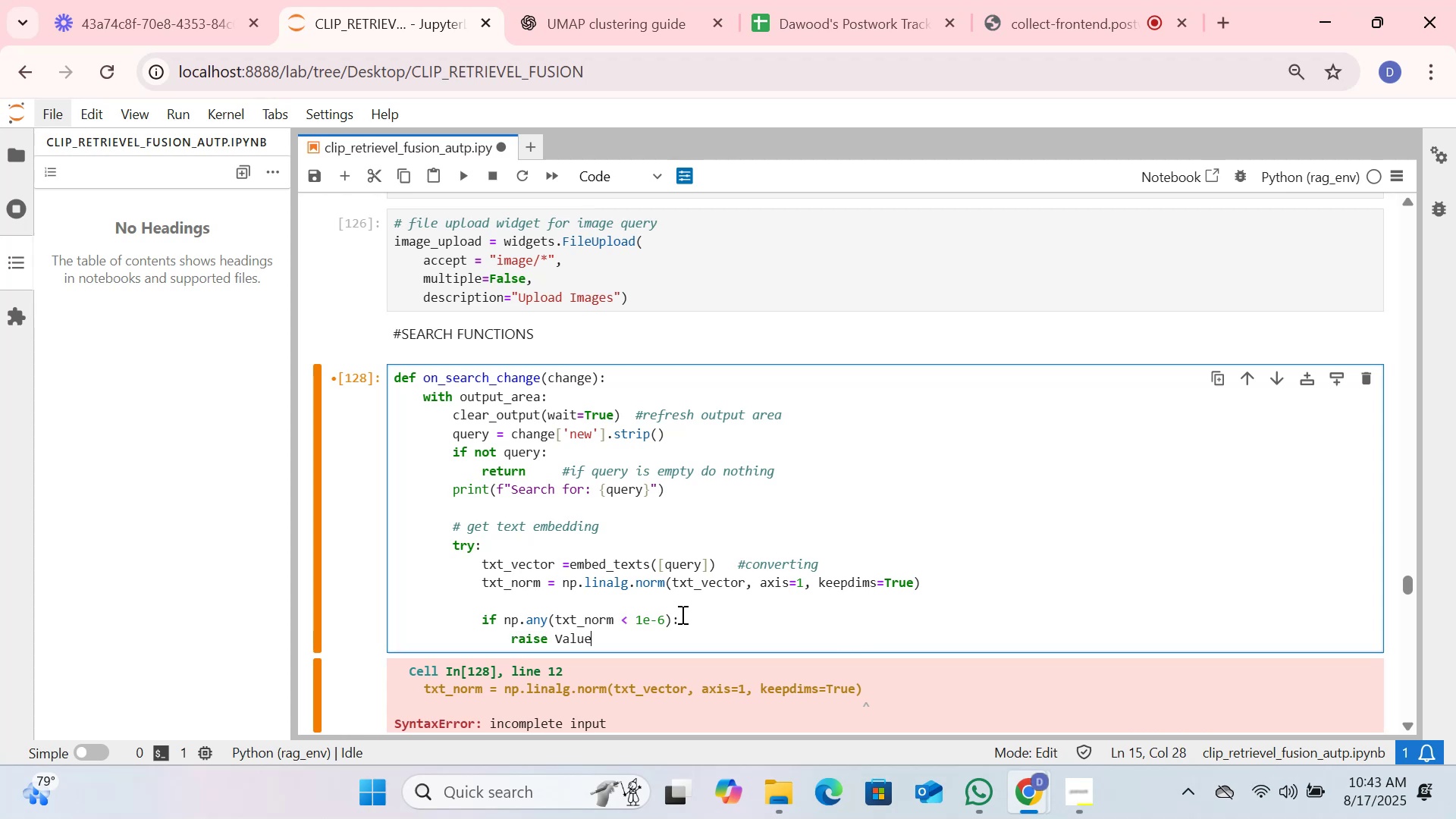 
type(Error()
 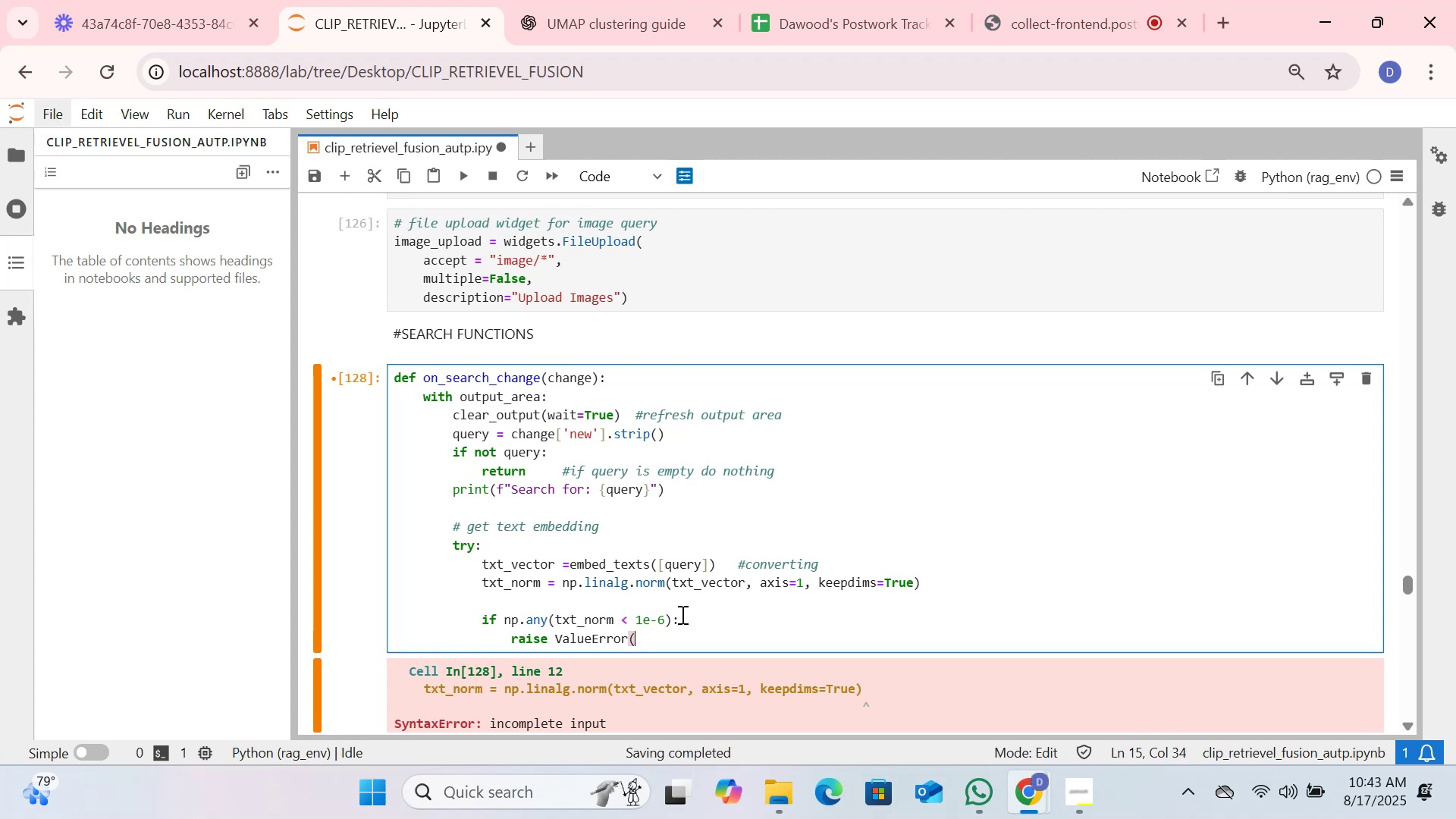 
type("Embedding norm too small"))
 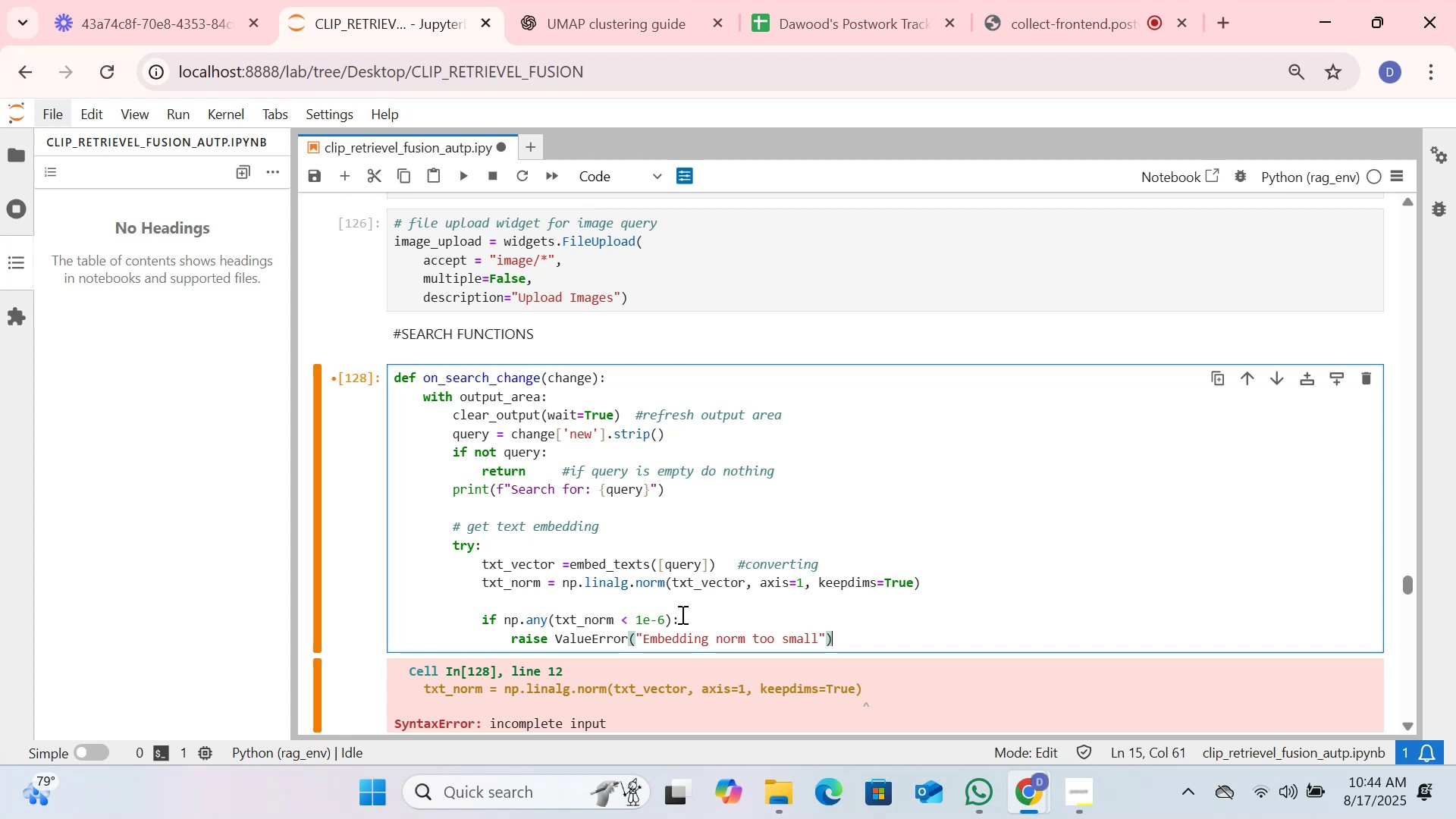 
key(Enter)
 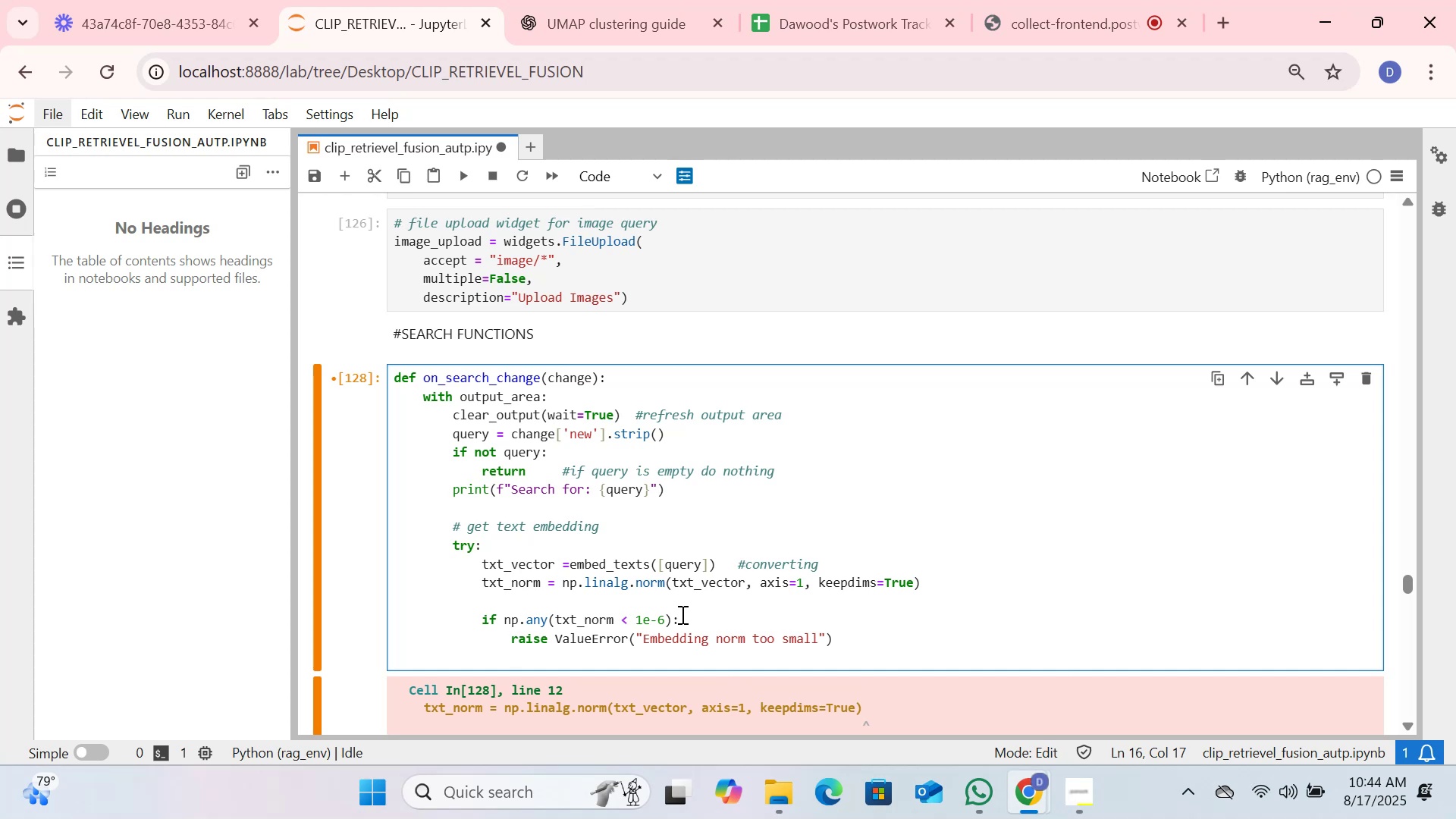 
key(Enter)
 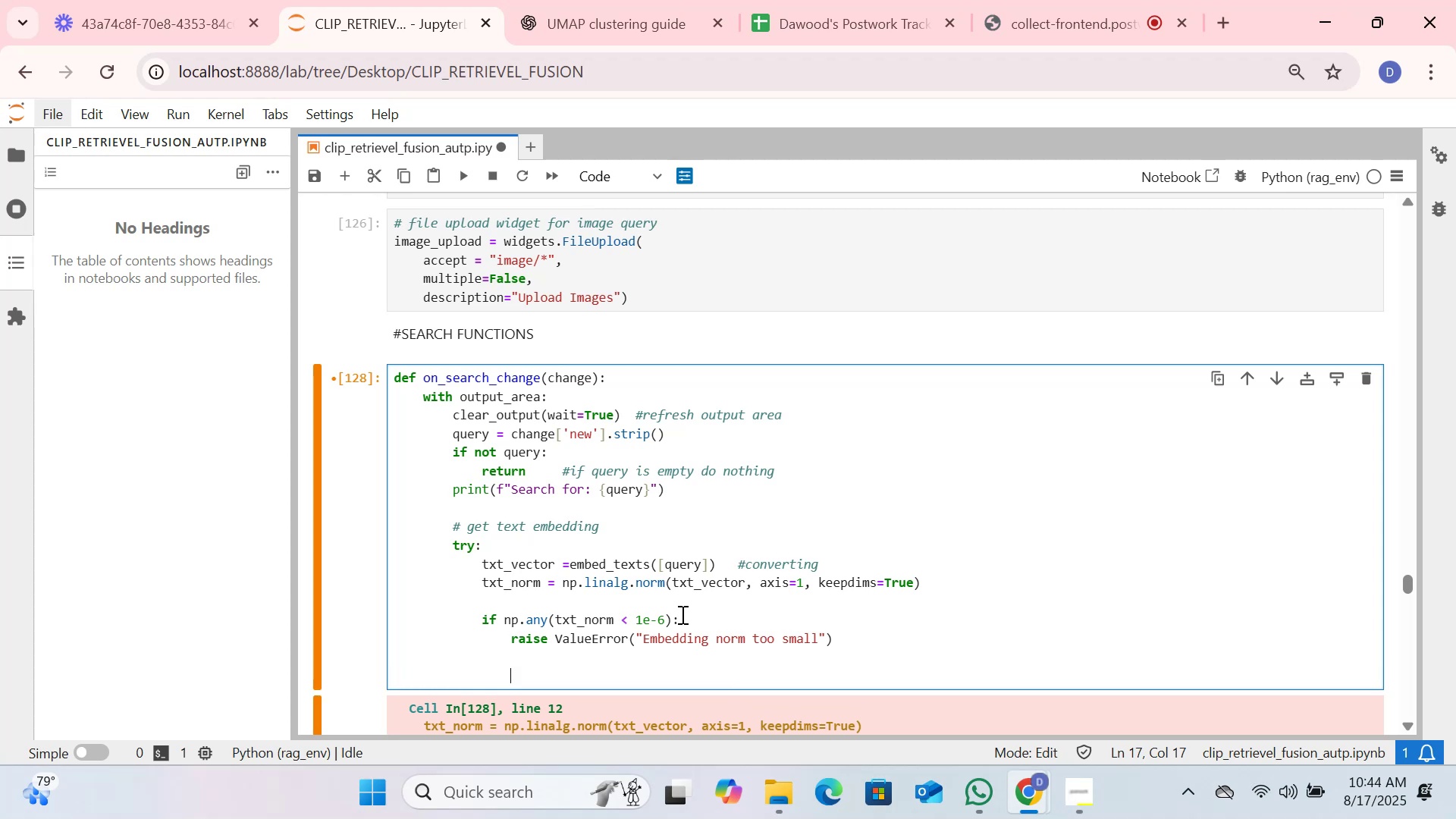 
key(Backspace)
type(txt)
 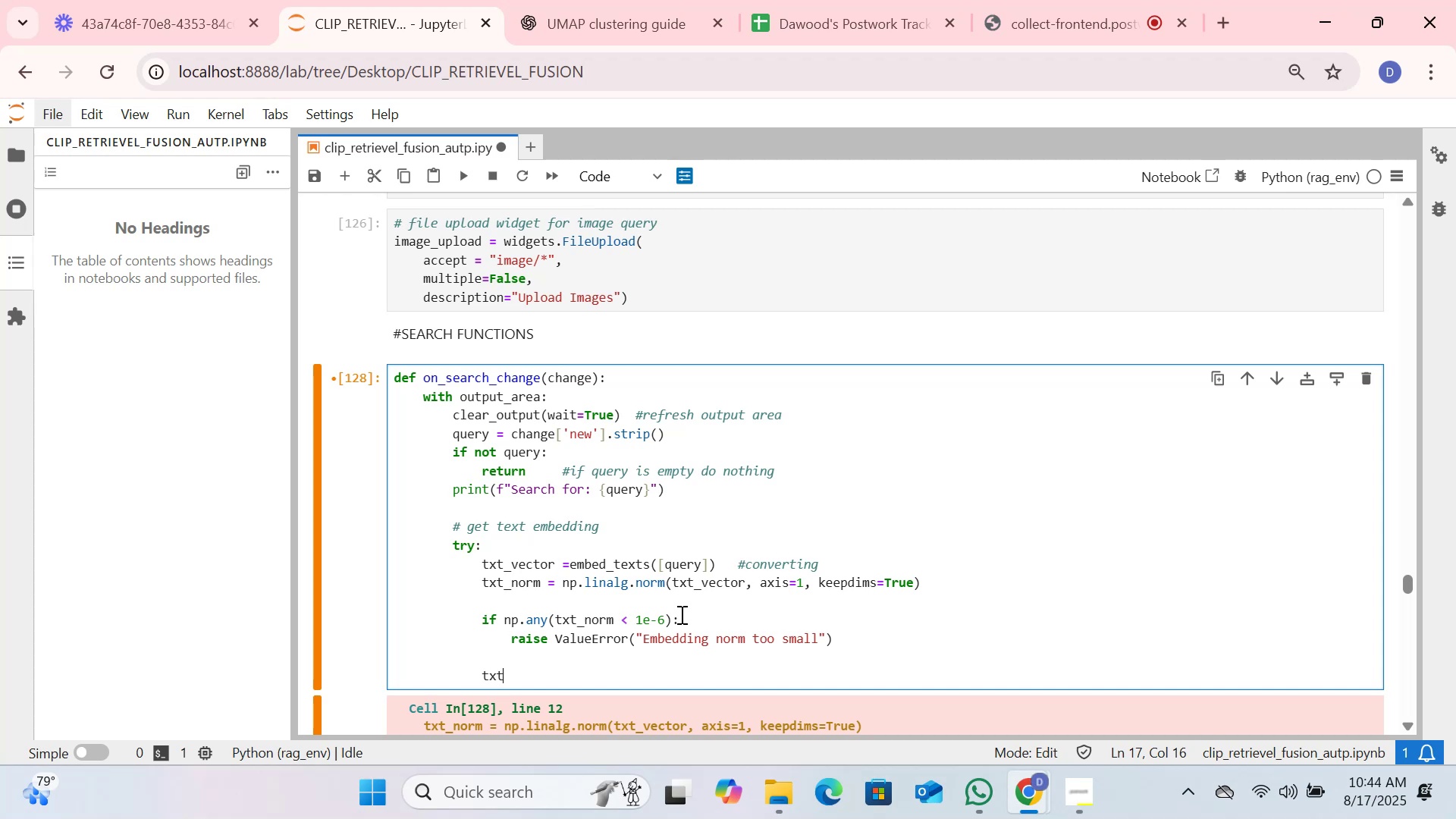 
wait(5.36)
 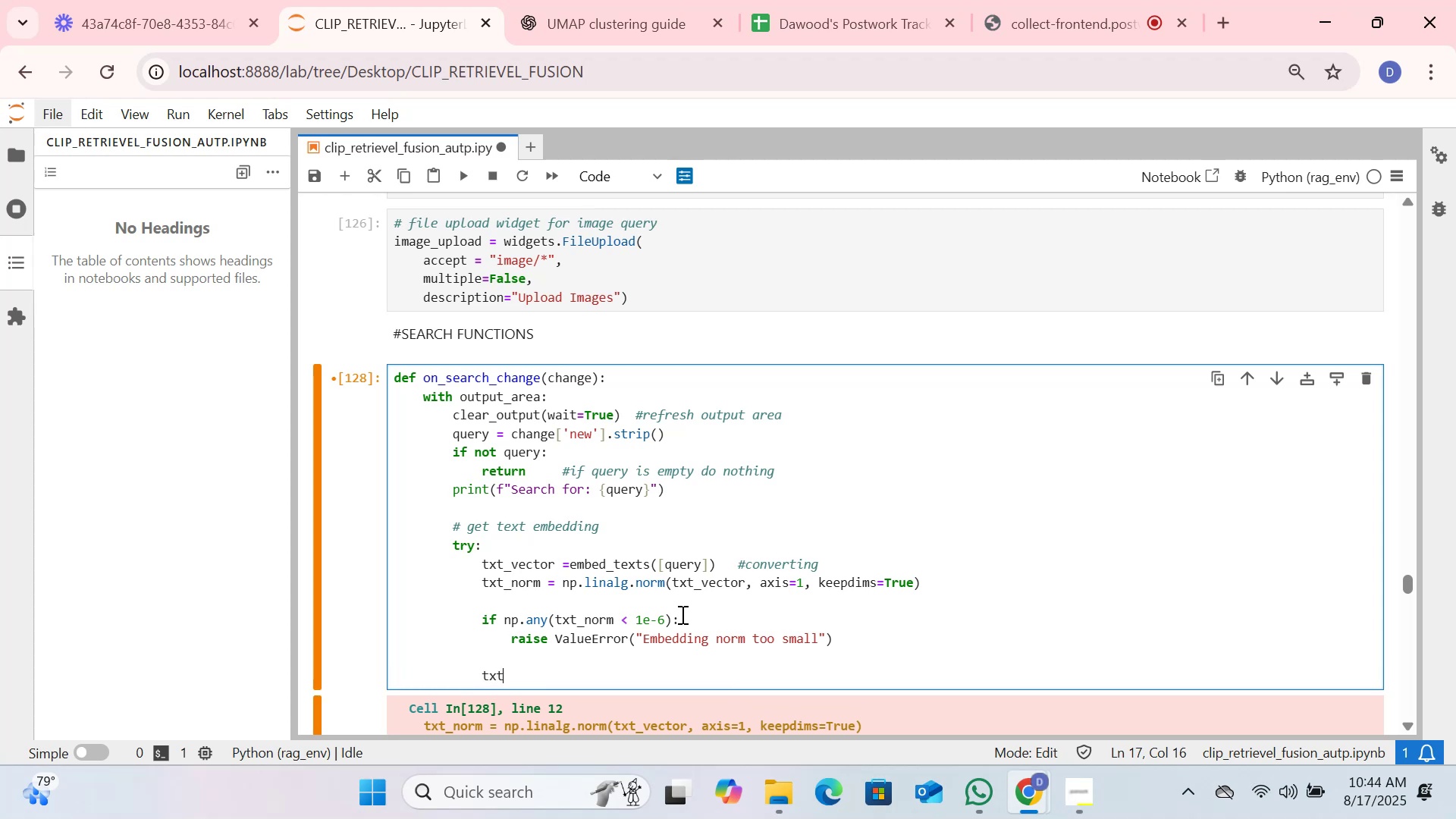 
type(_vector)
 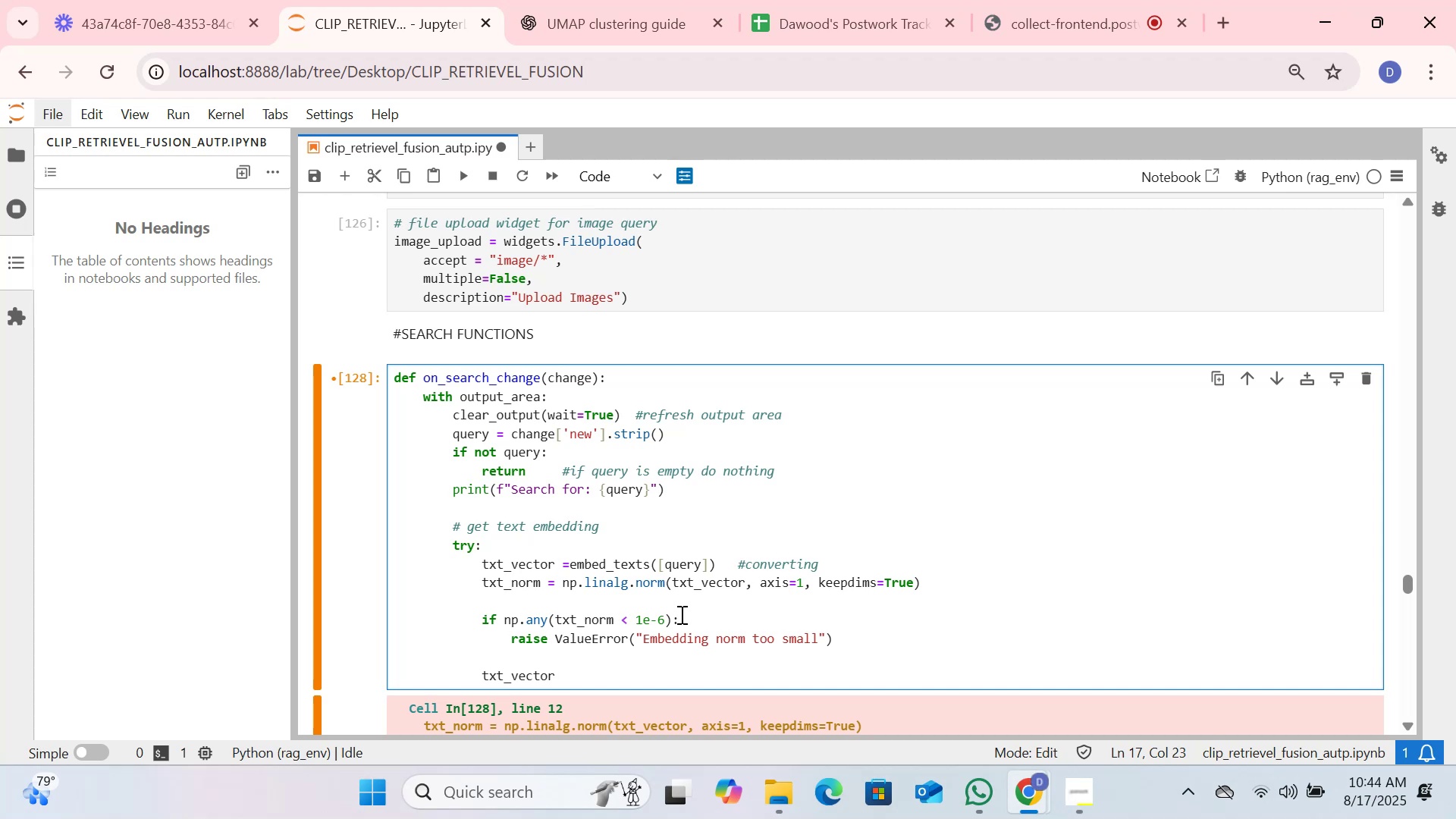 
wait(5.93)
 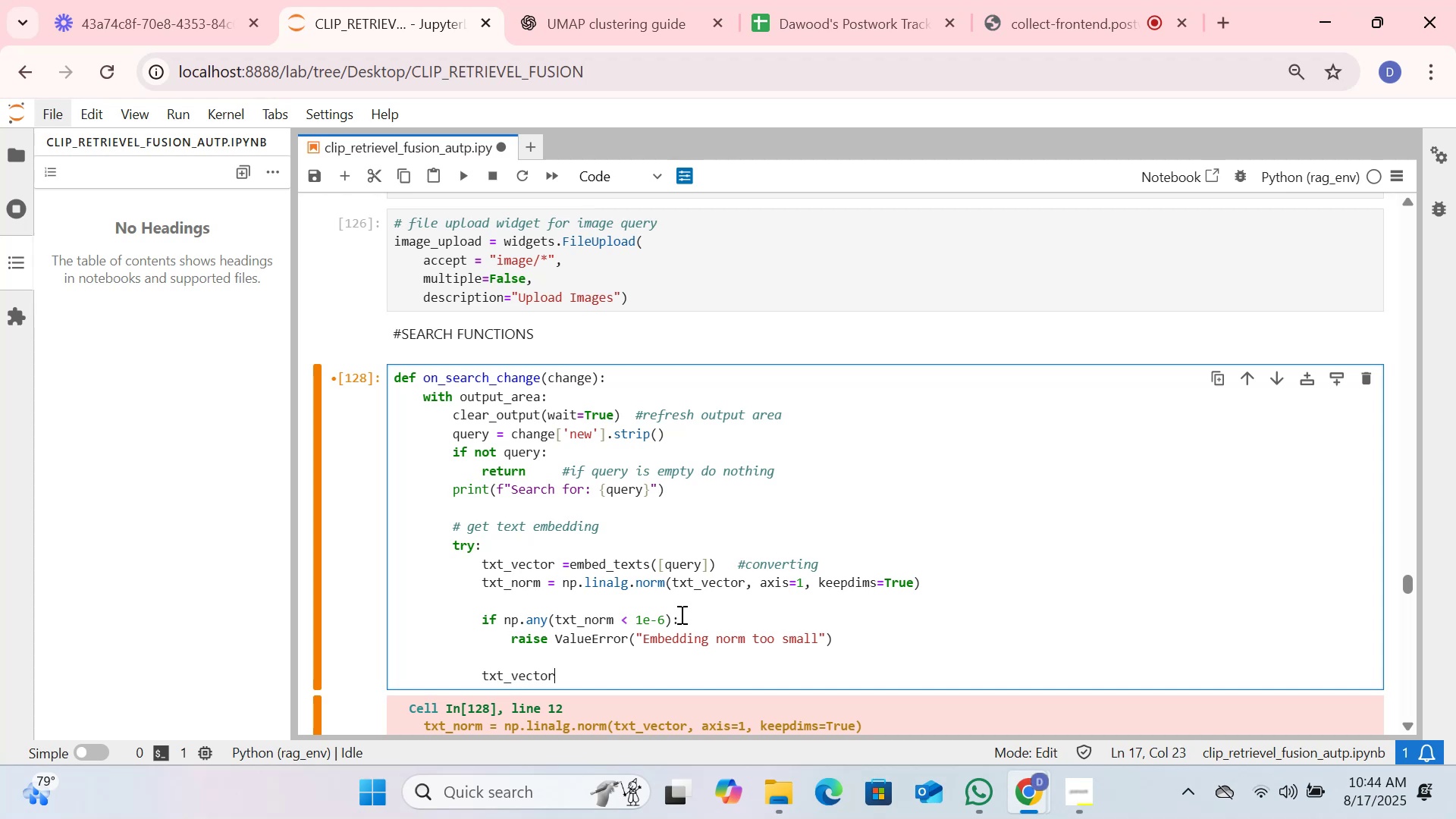 
type( = txt_vector / txt-norm)
 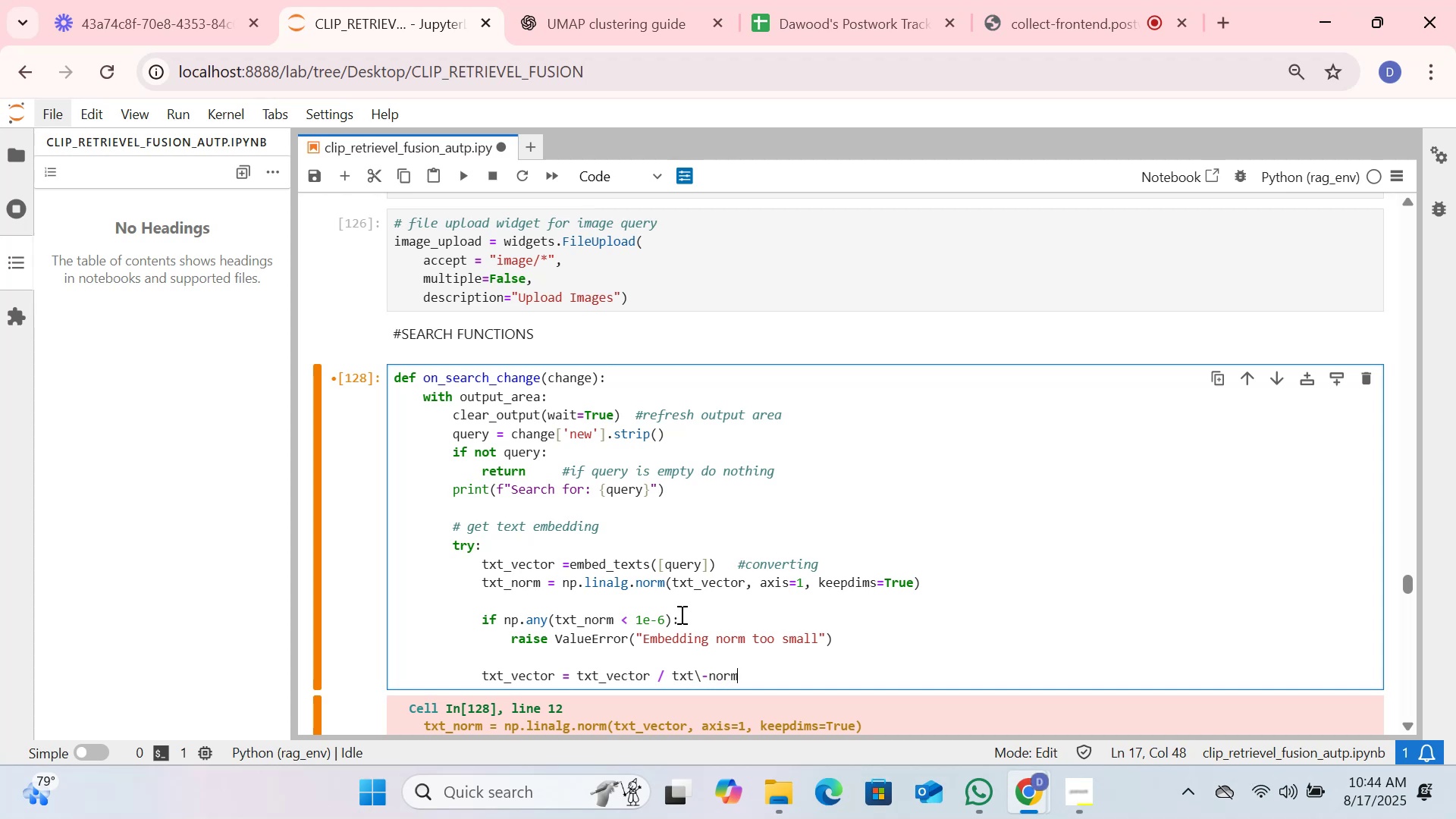 
 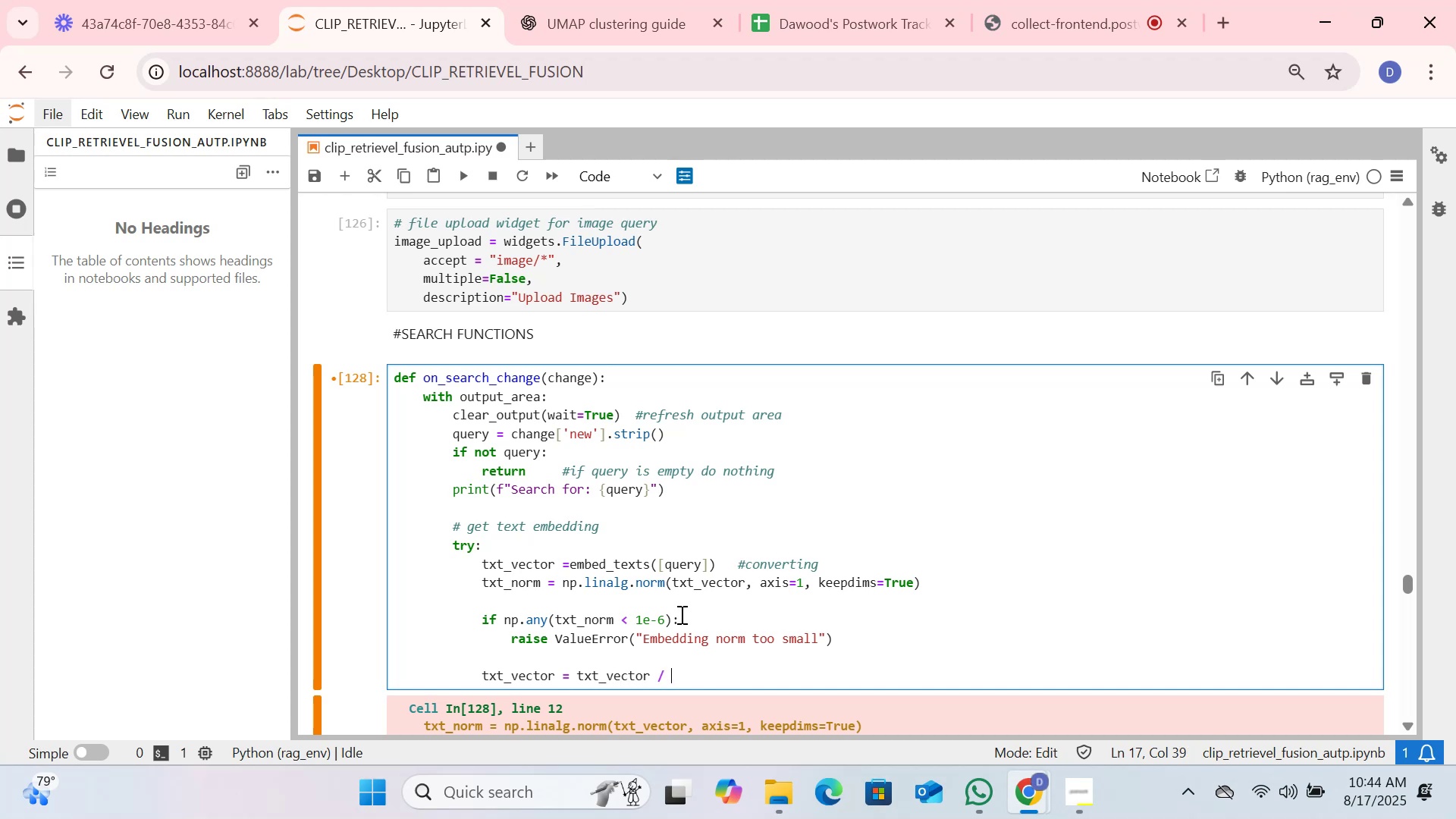 
hold_key(key=Break, duration=0.59)
 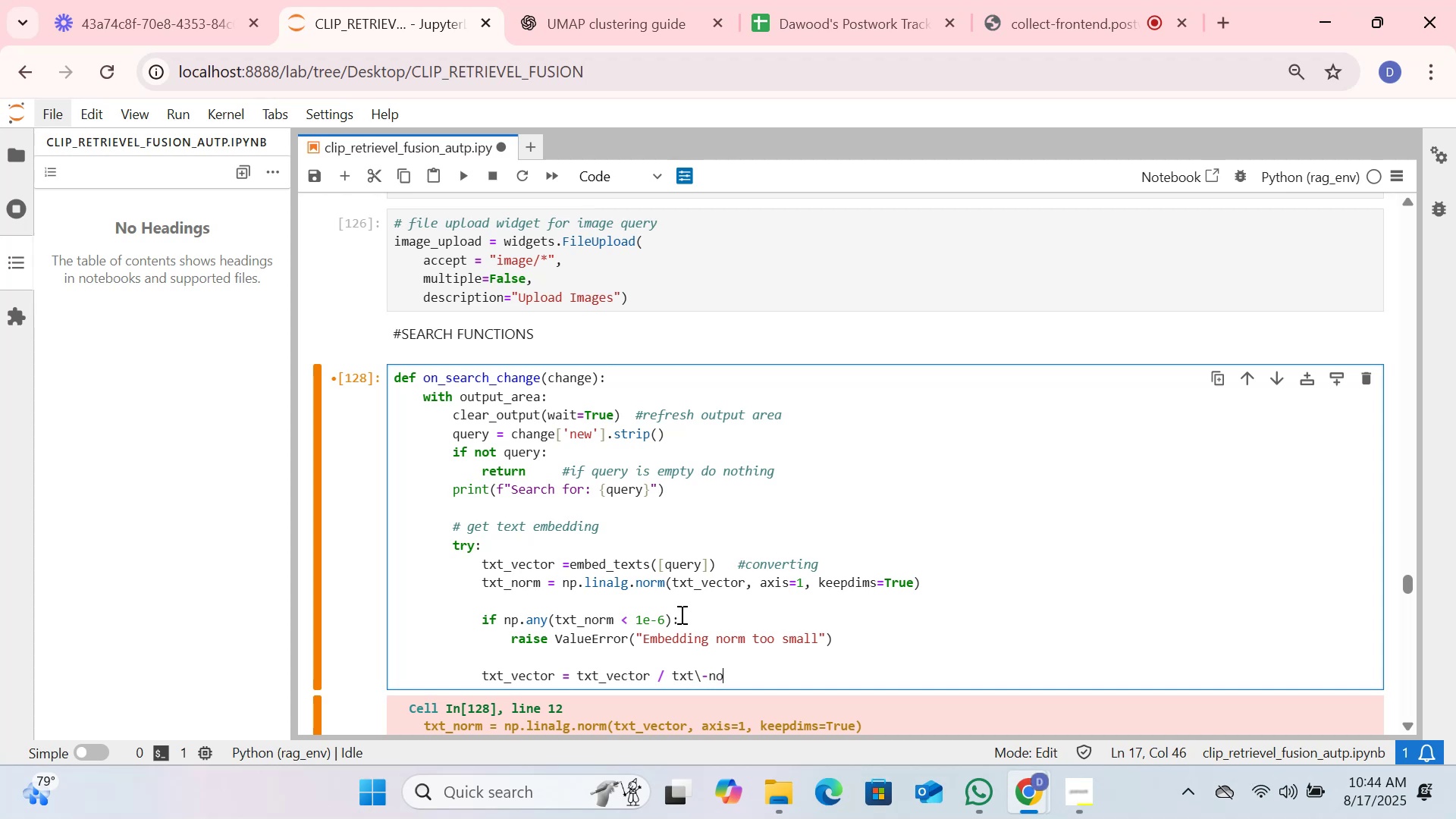 
key(Enter)
 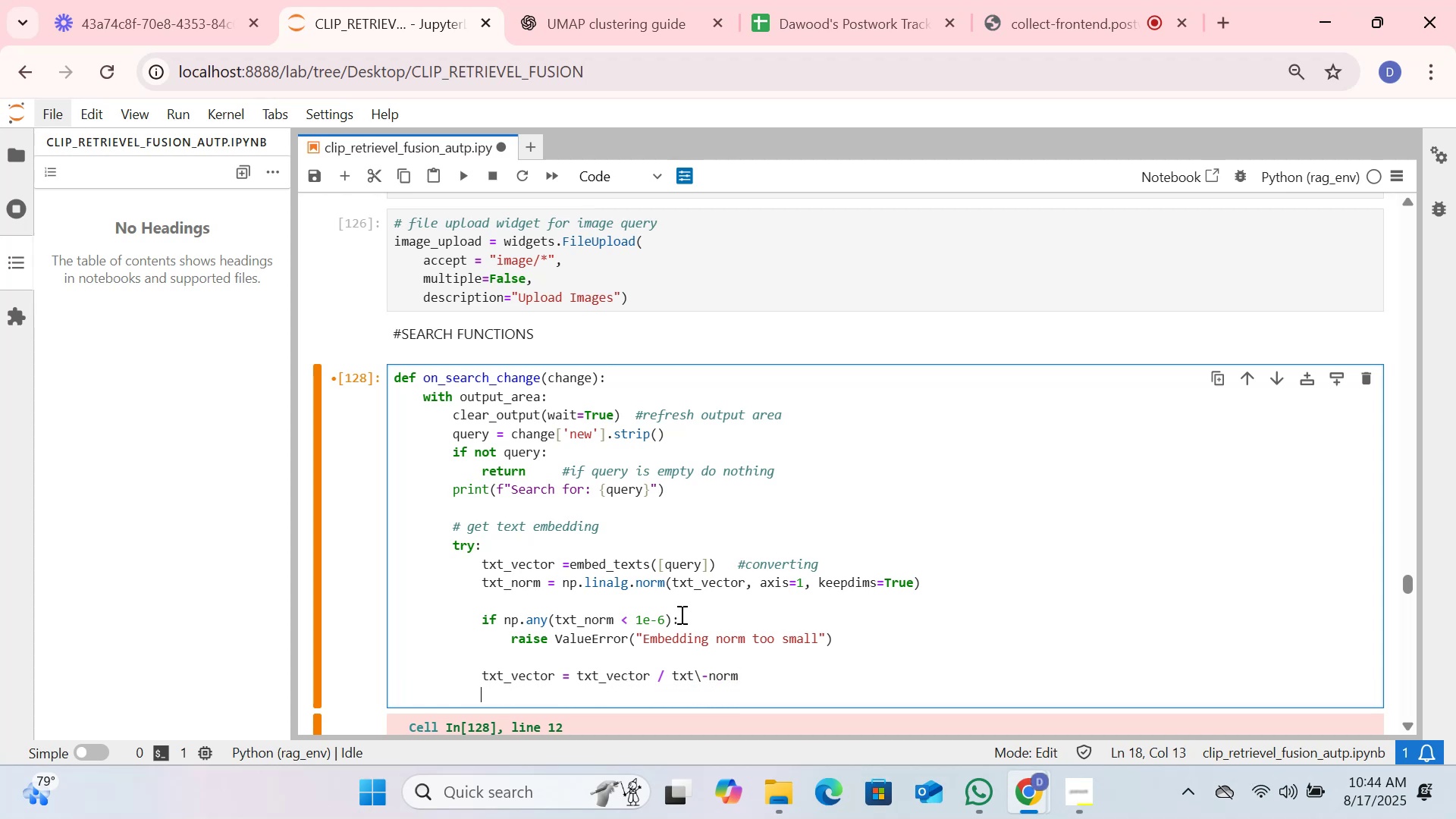 
type(exceptio)
key(Backspace)
key(Backspace)
type( )
 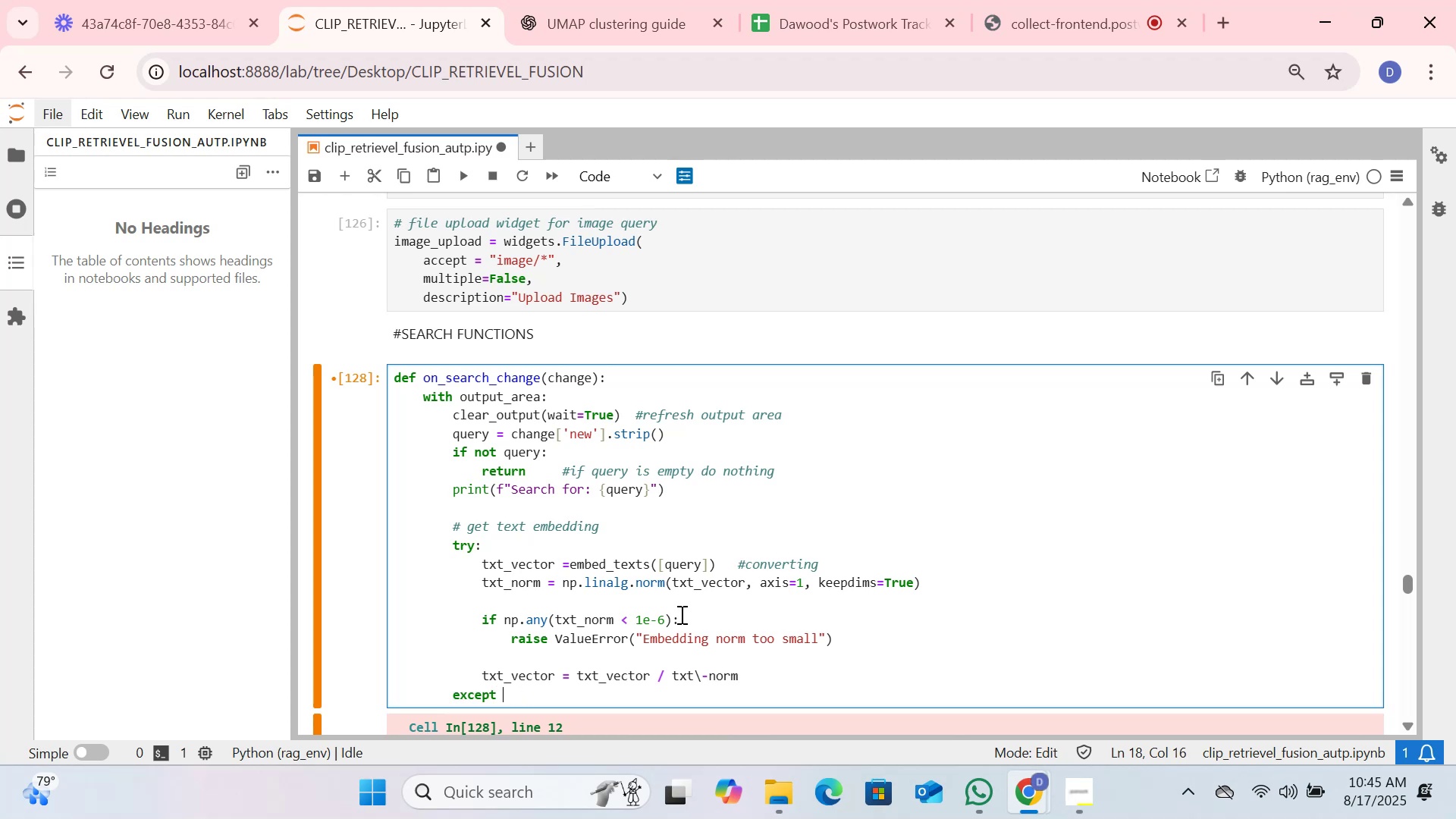 
wait(7.38)
 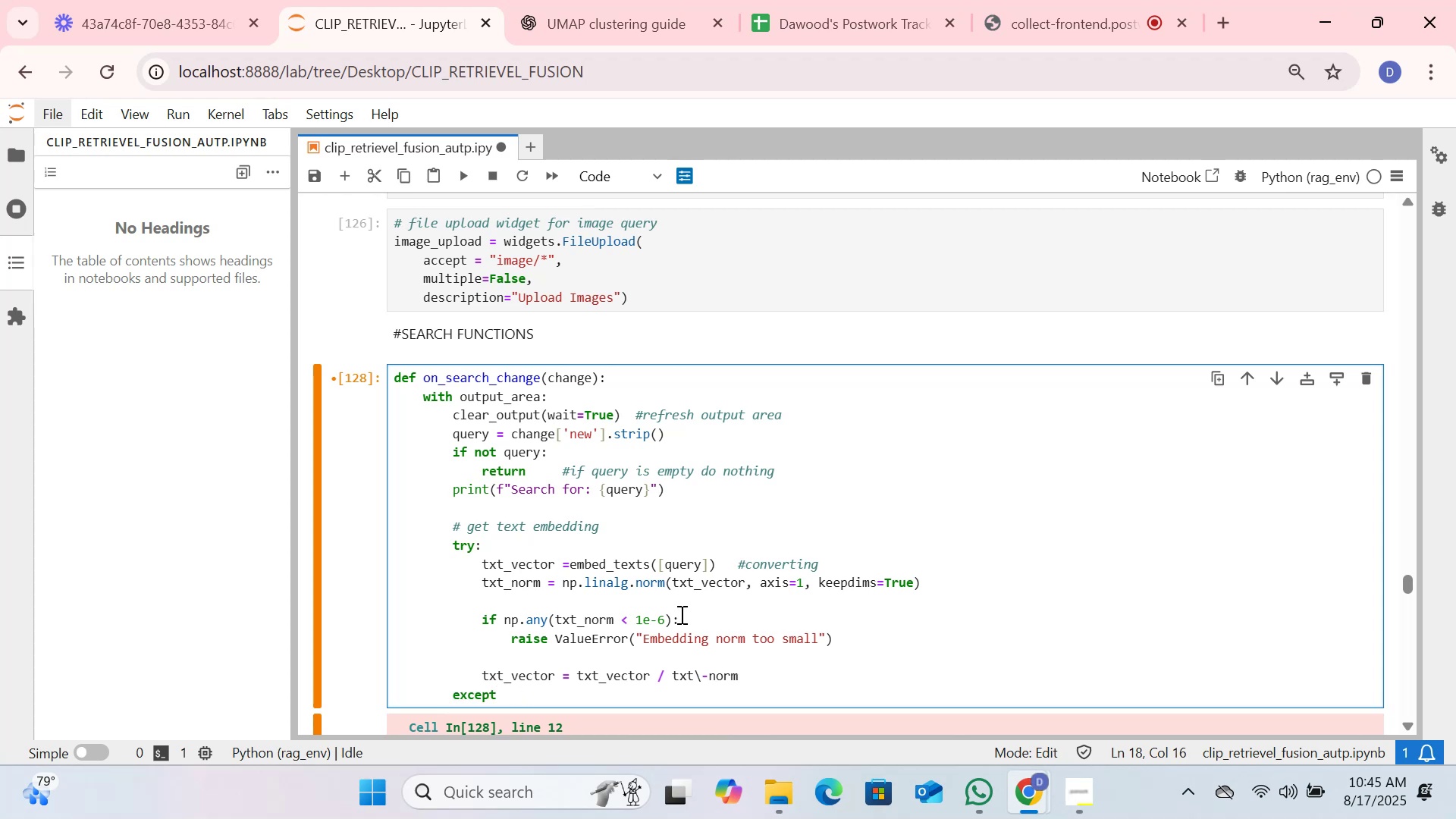 
type(Exception as e:)
 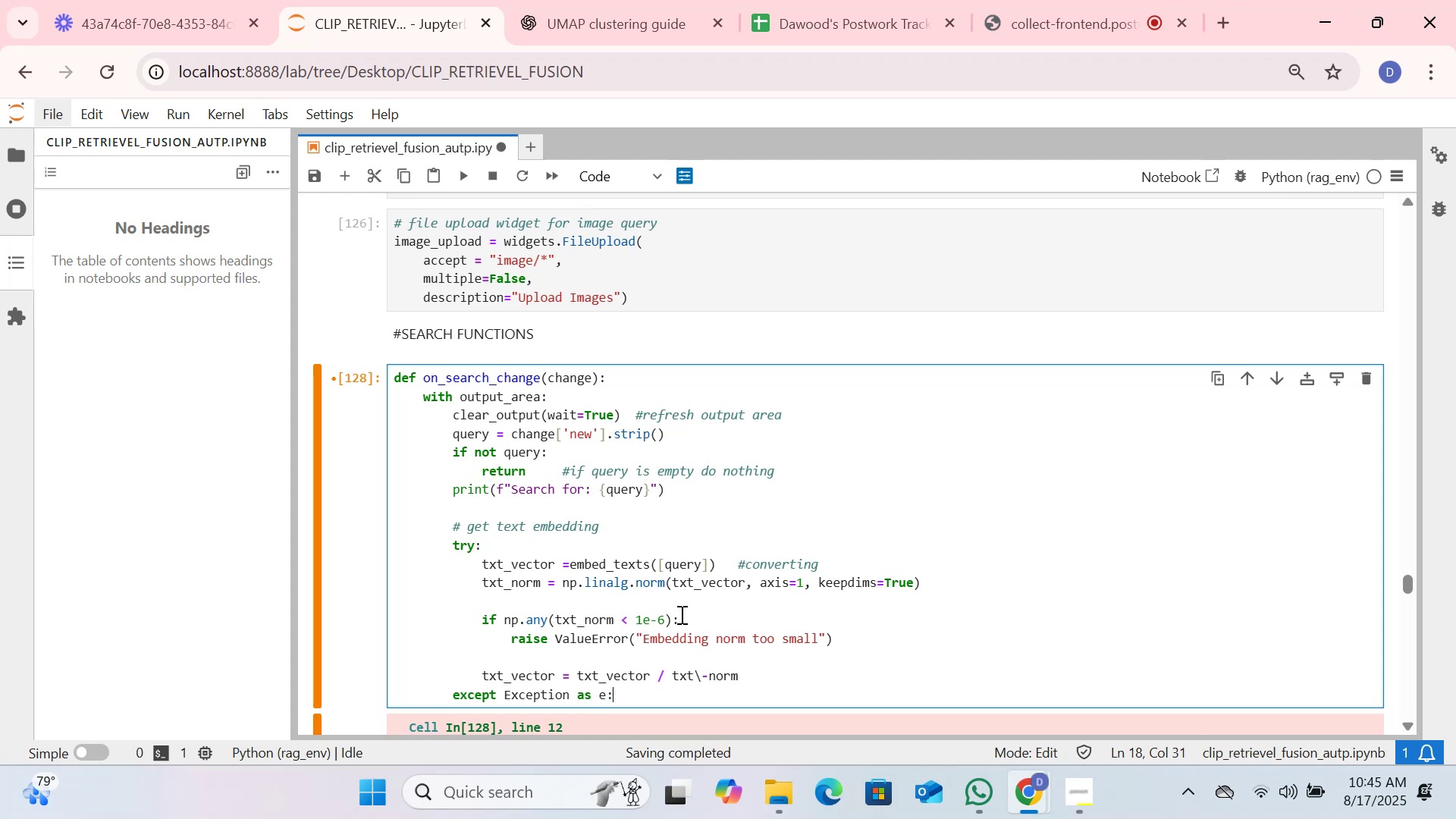 
 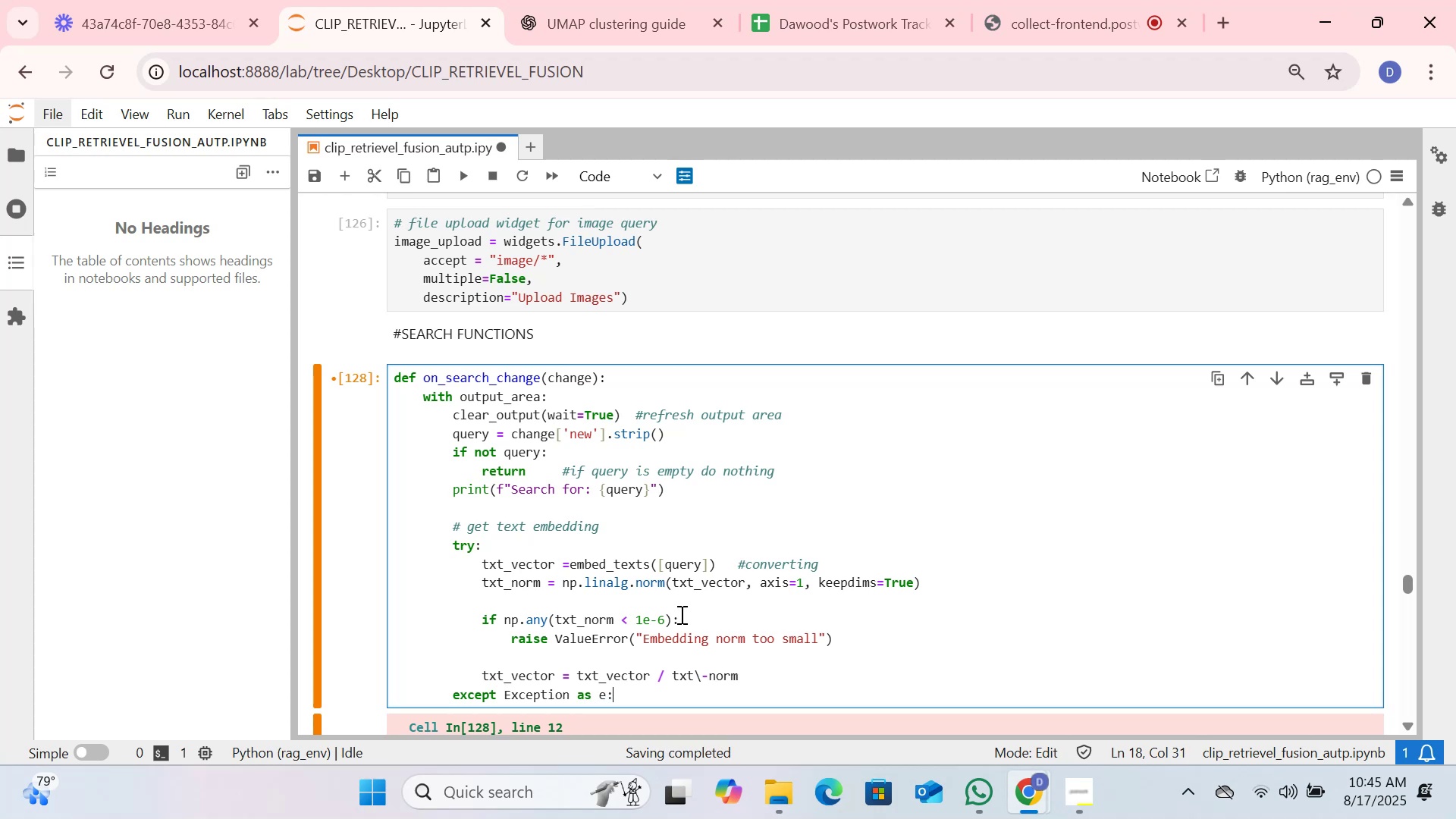 
key(Enter)
 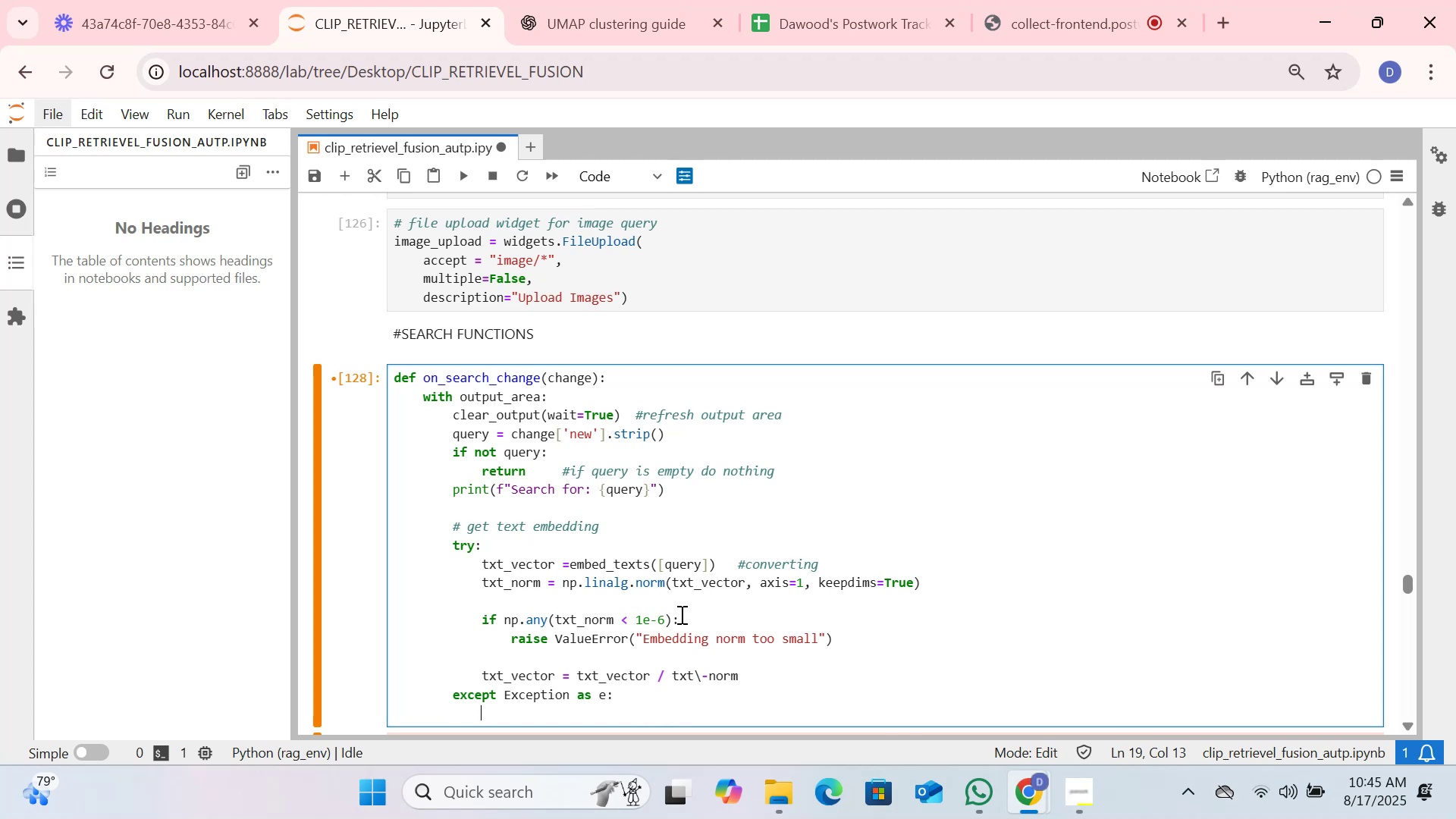 
wait(7.06)
 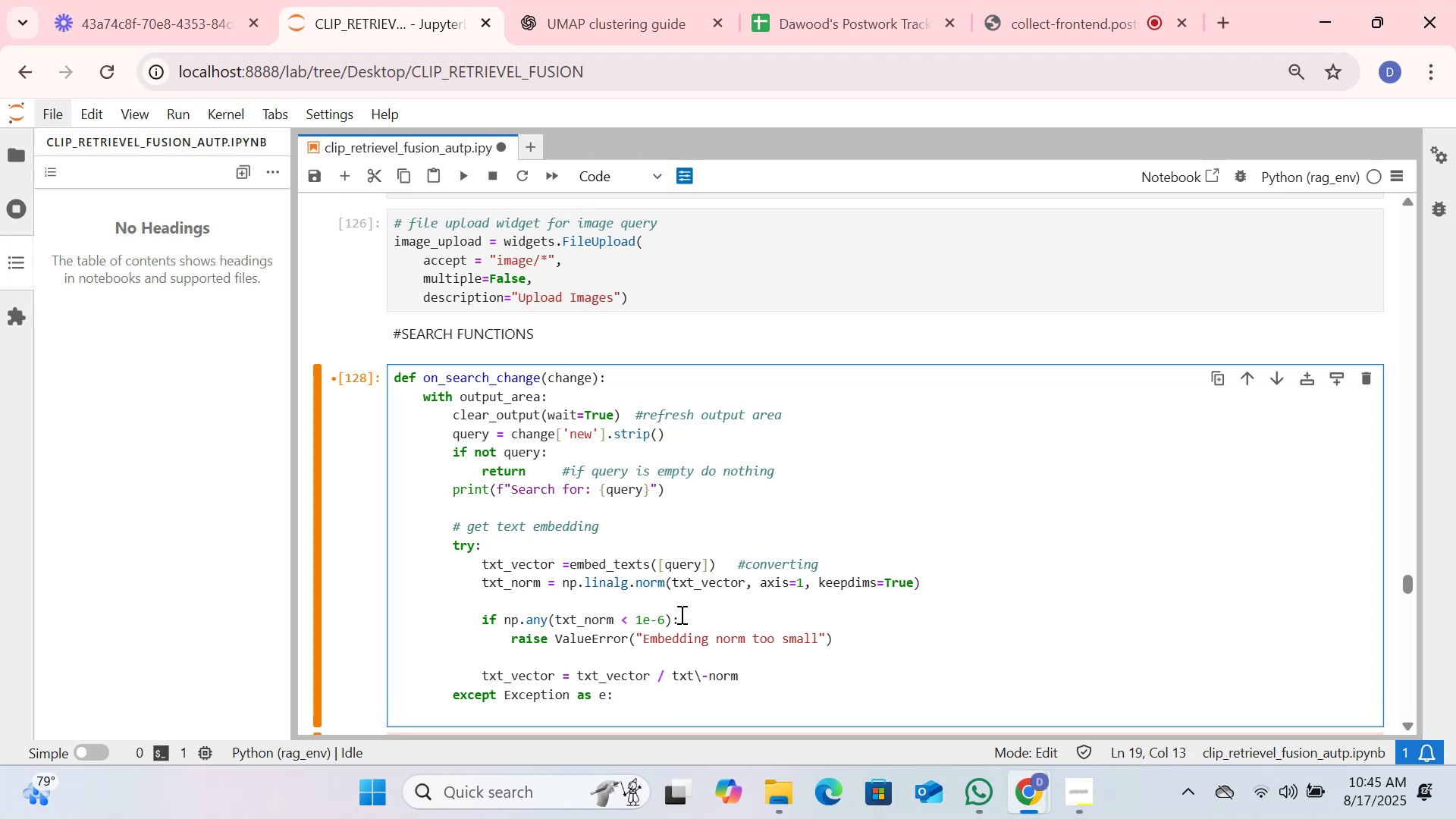 
type(print(f")
 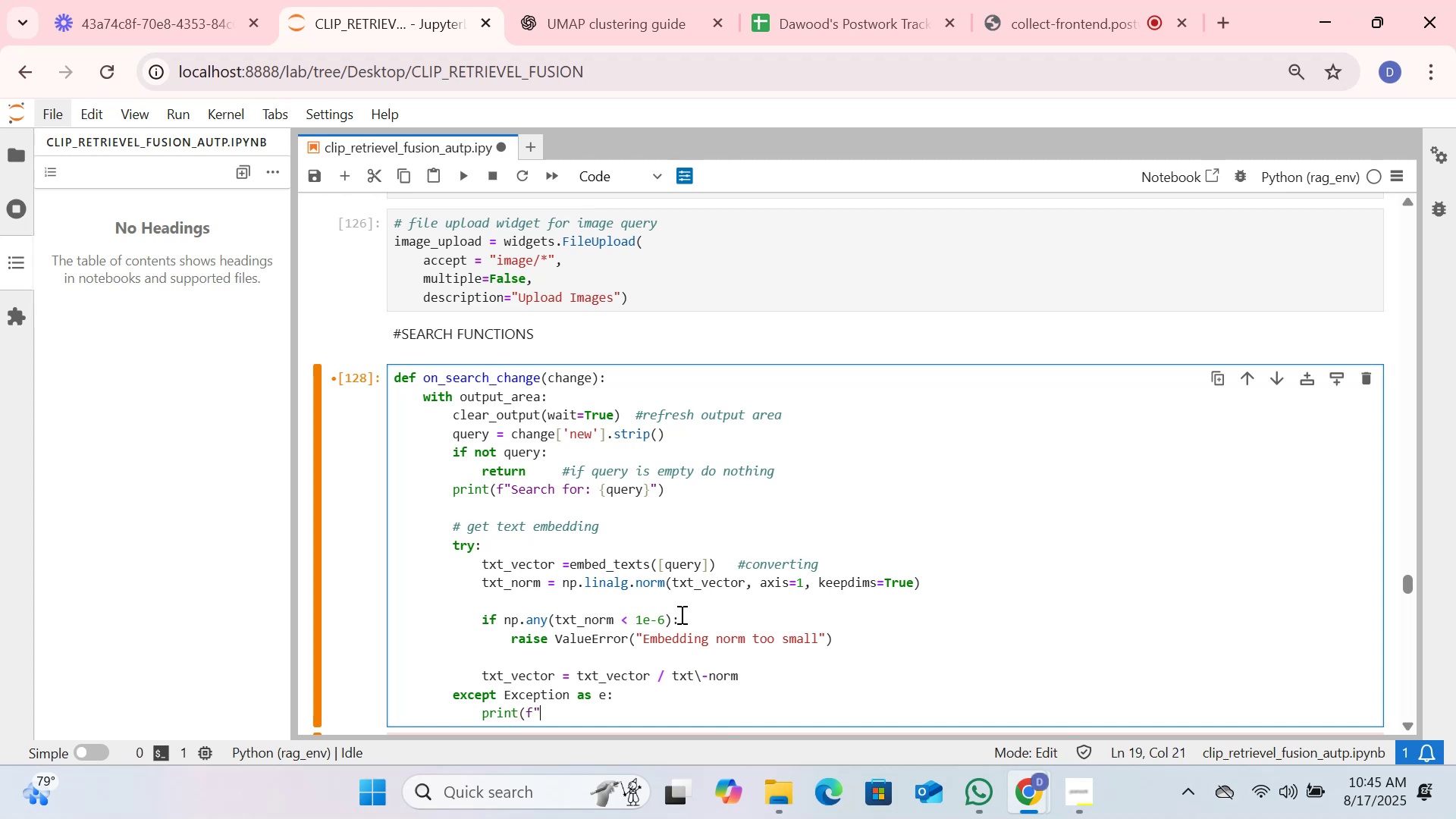 
type(Embeddingfailed)
 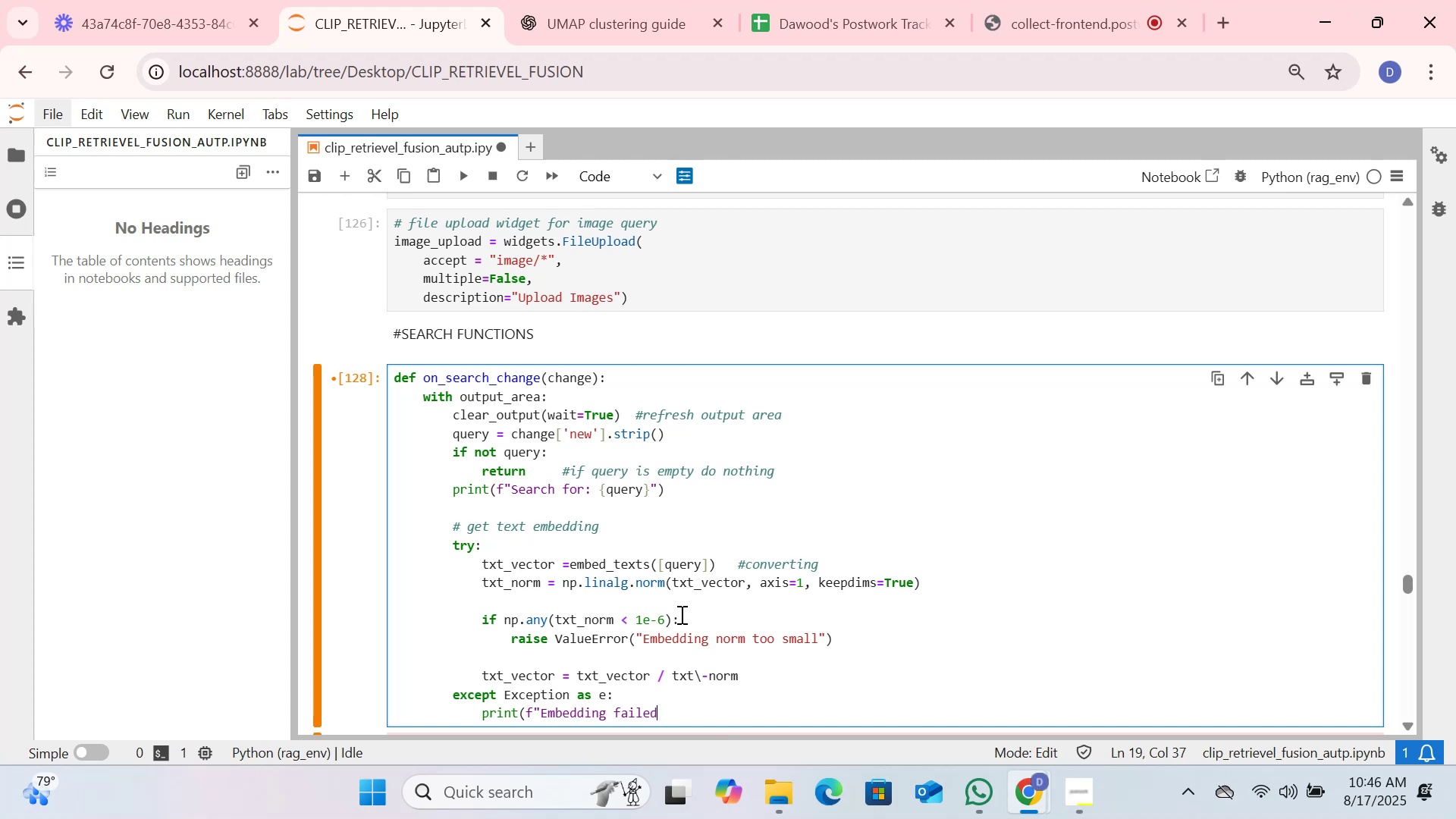 
hold_key(key=Space, duration=0.31)
 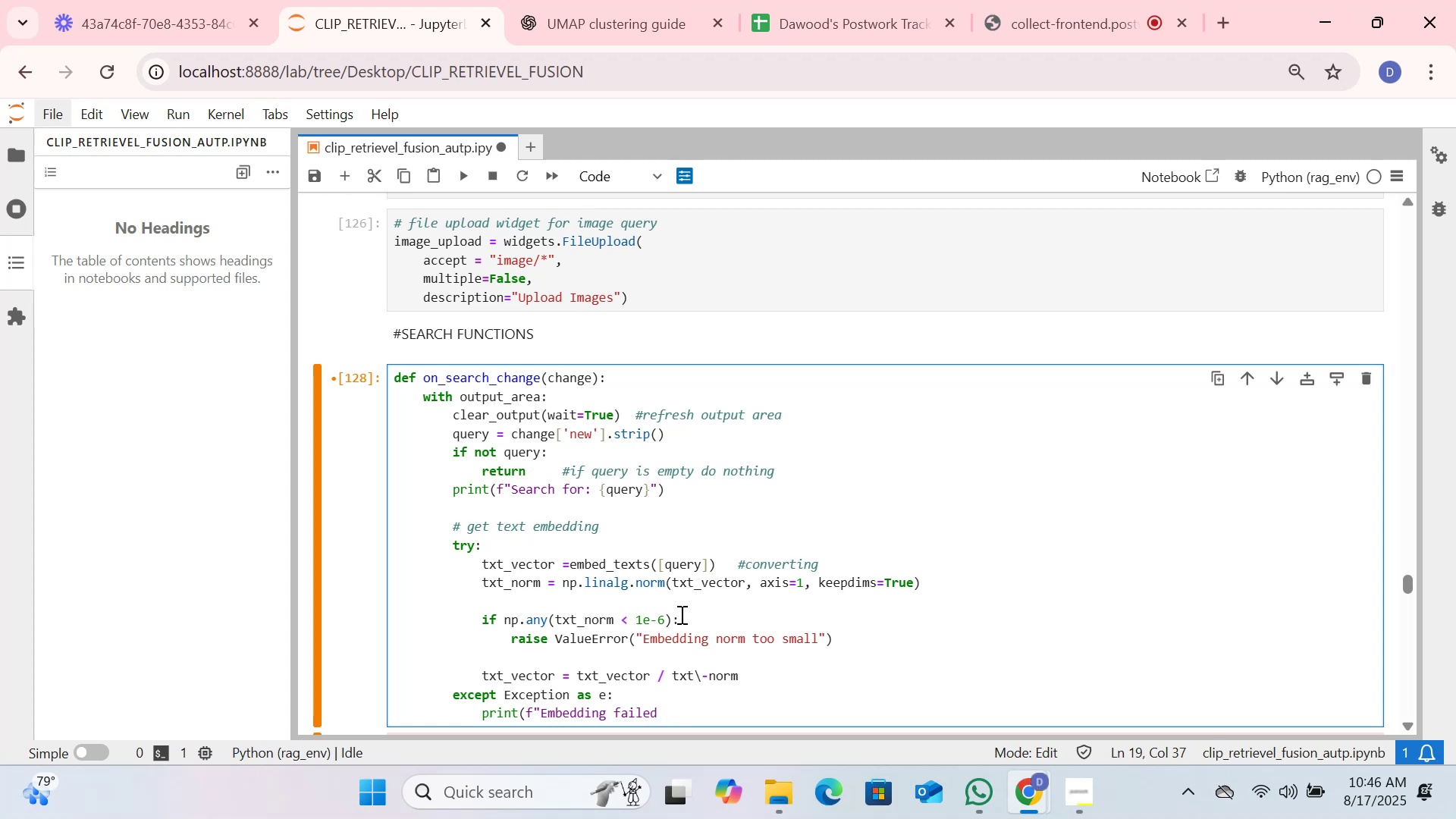 
wait(16.66)
 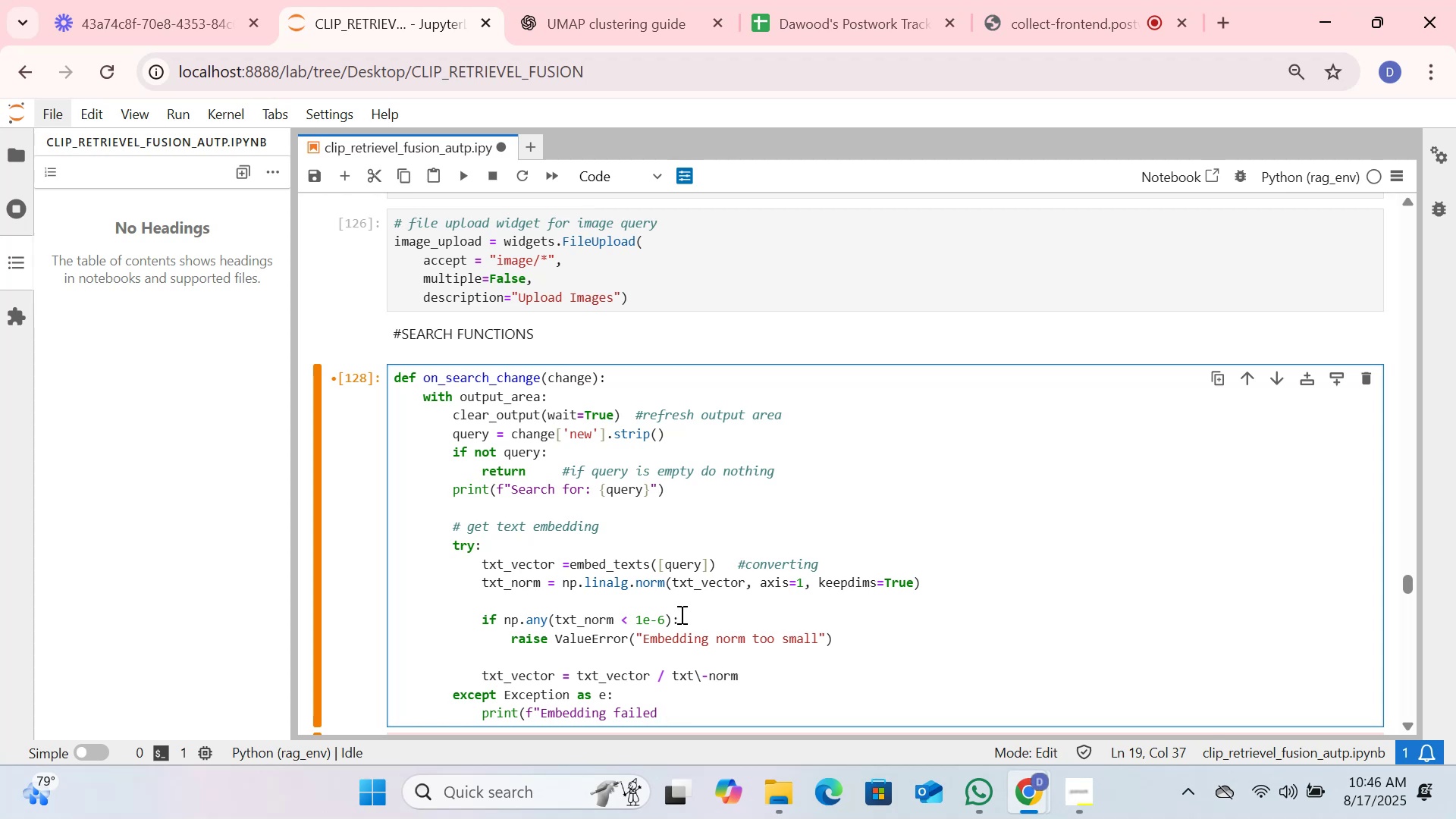 
key(Break)
 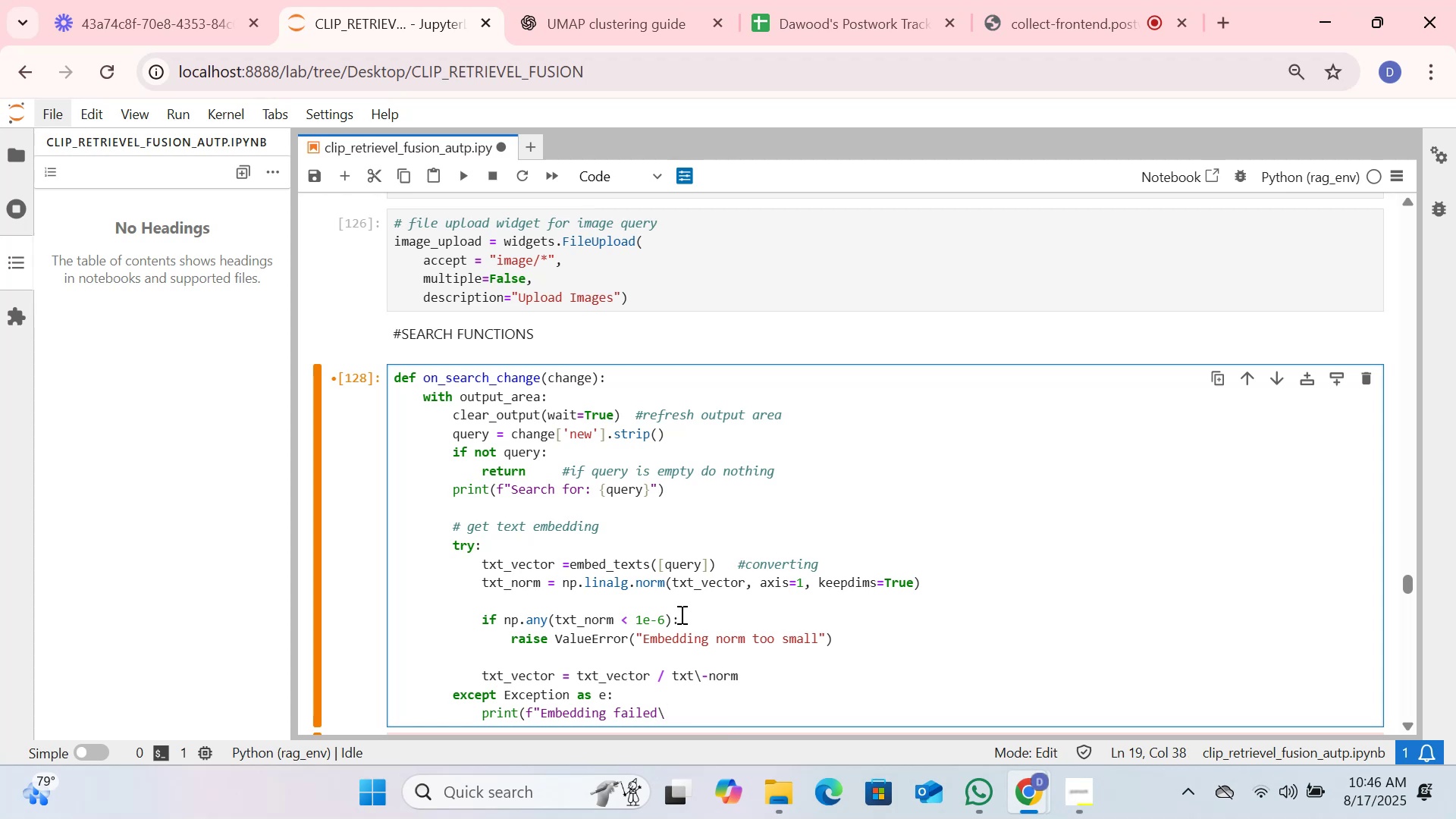 
key(Backspace)
 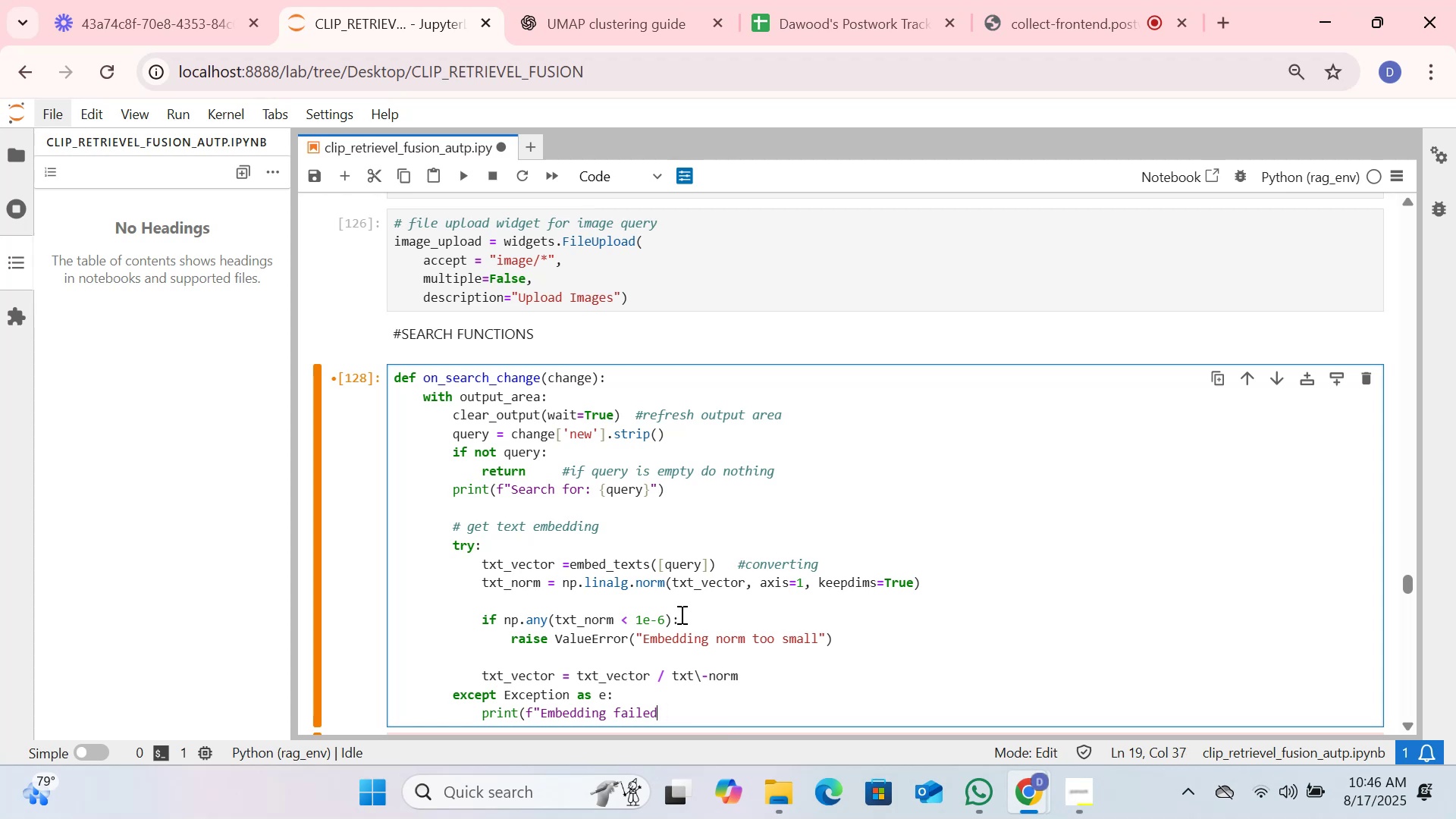 
key(Shift+Semicolon)
 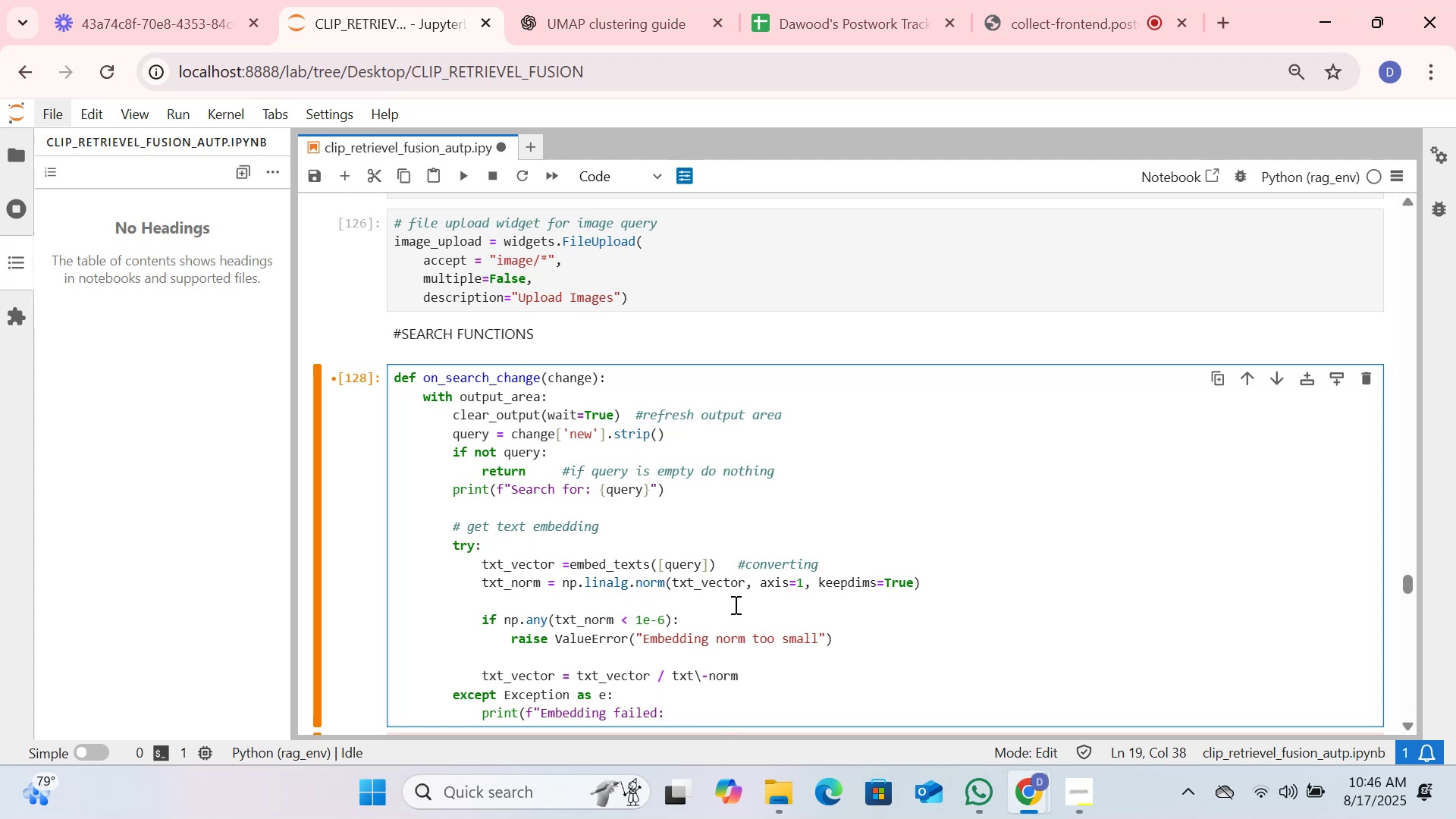 
scroll: coordinate [738, 601], scroll_direction: down, amount: 1.0
 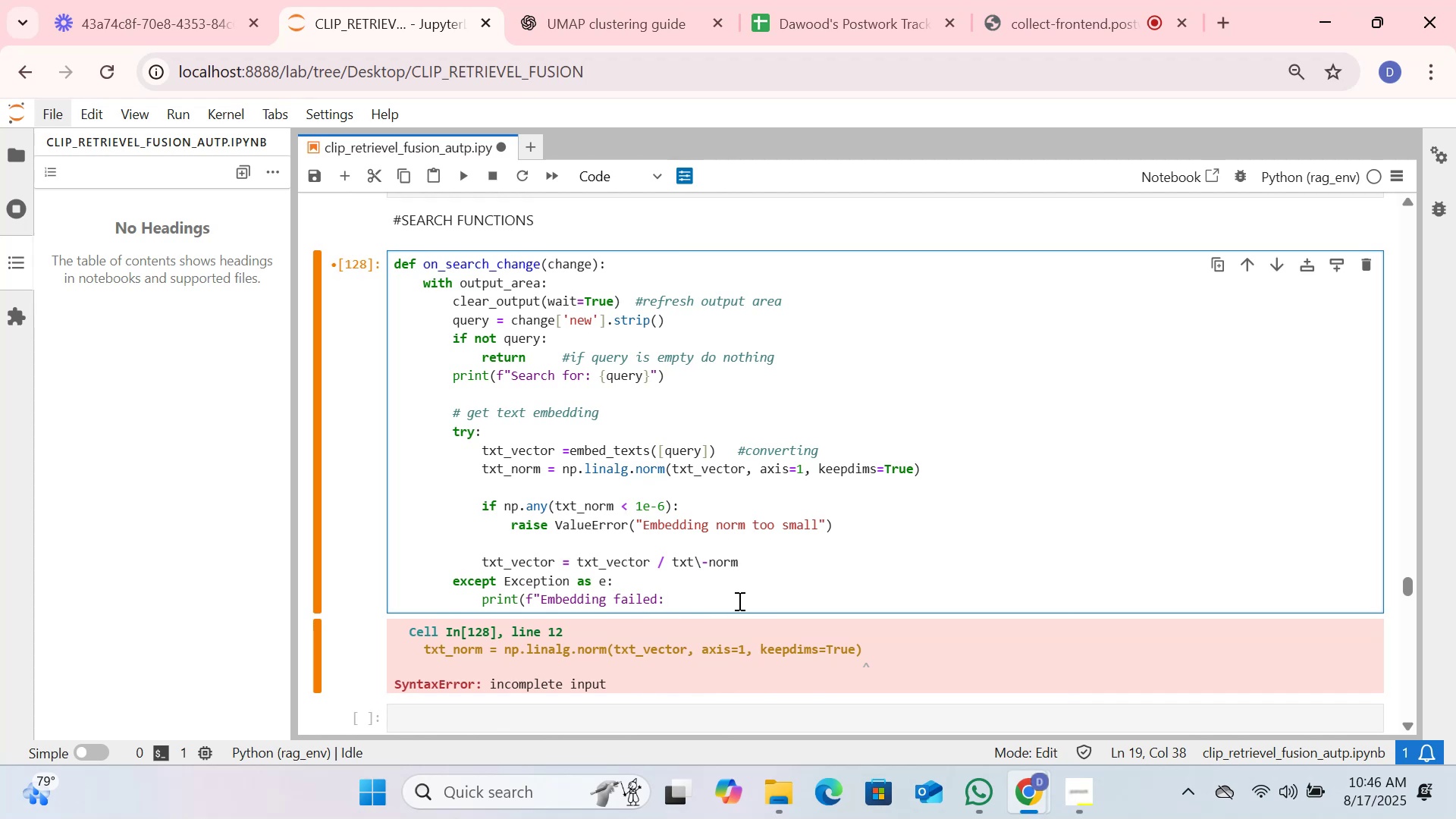 
key(Space)
 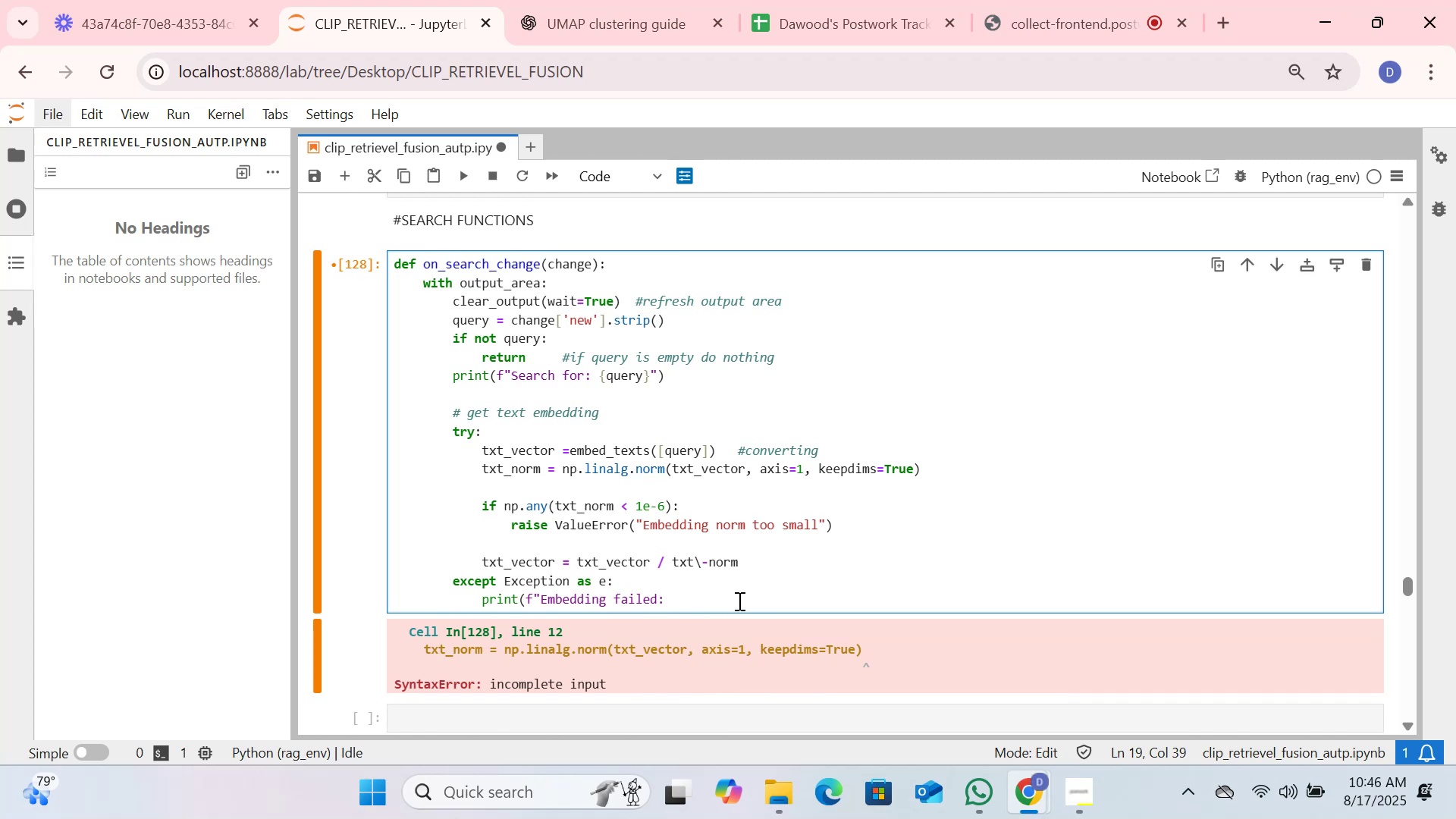 
type({str(e))
 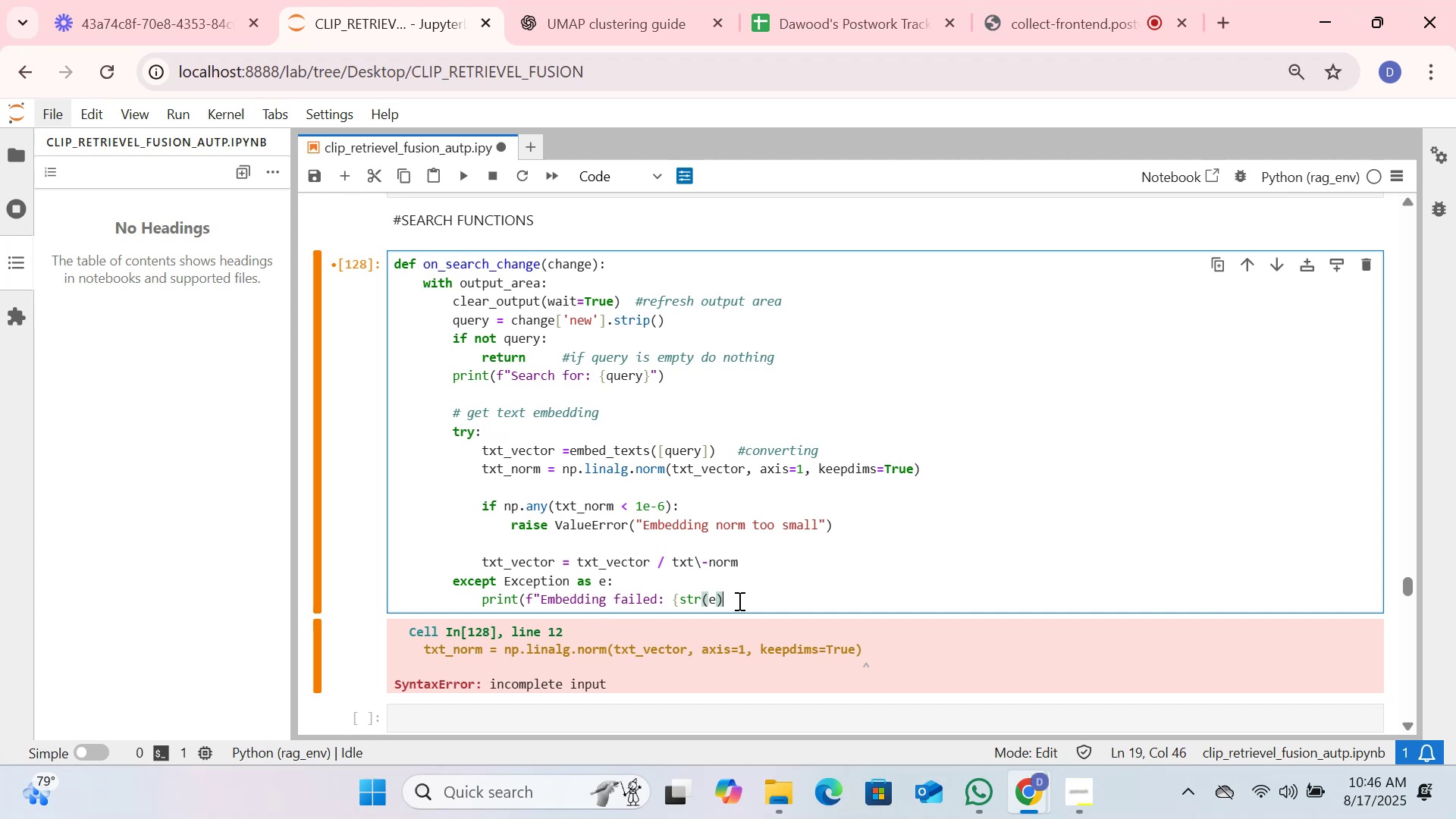 
key(Shift+BracketRight)
 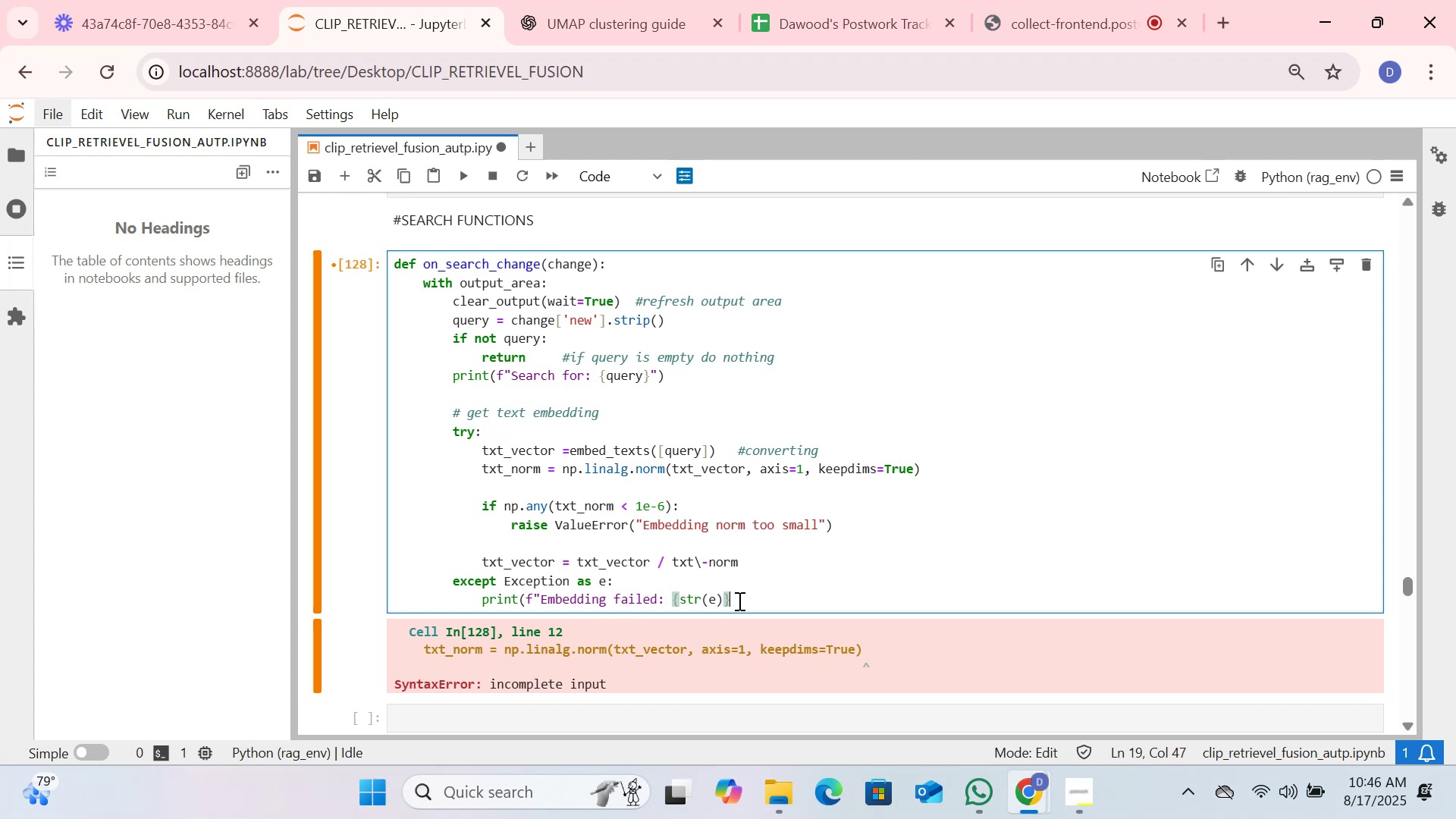 
wait(10.29)
 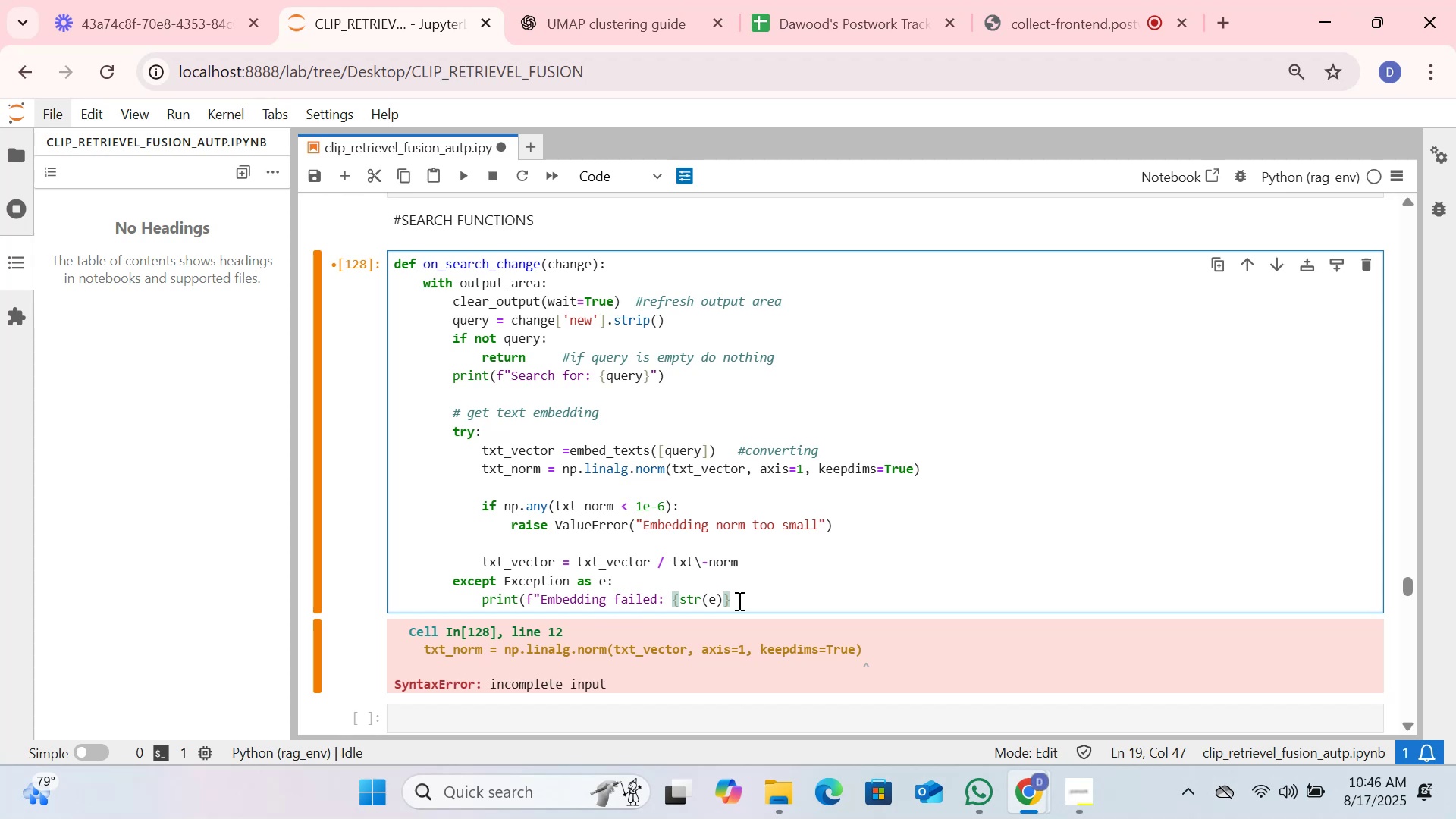 
key(Shift+Quote)
 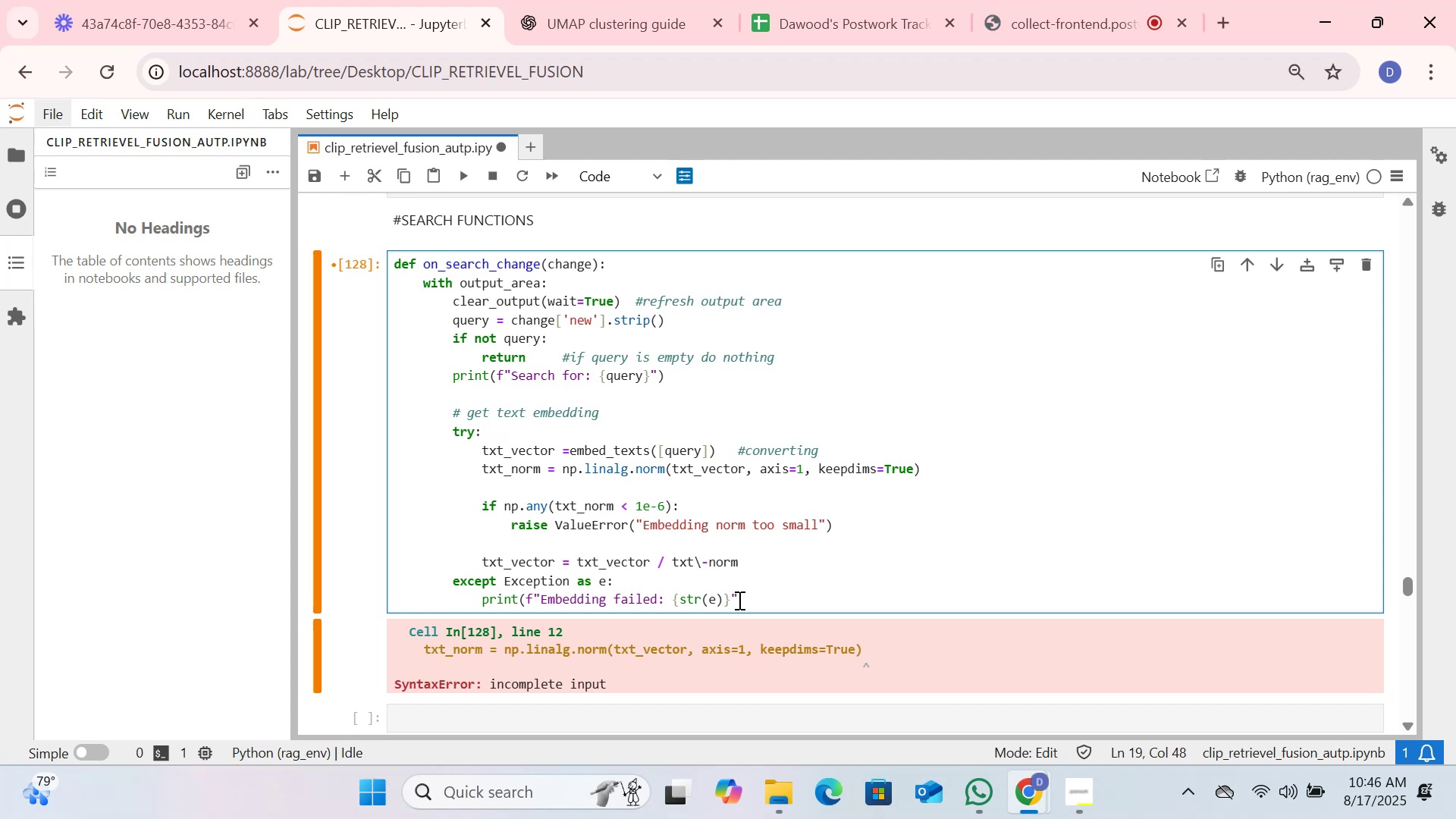 
key(Shift+0)
 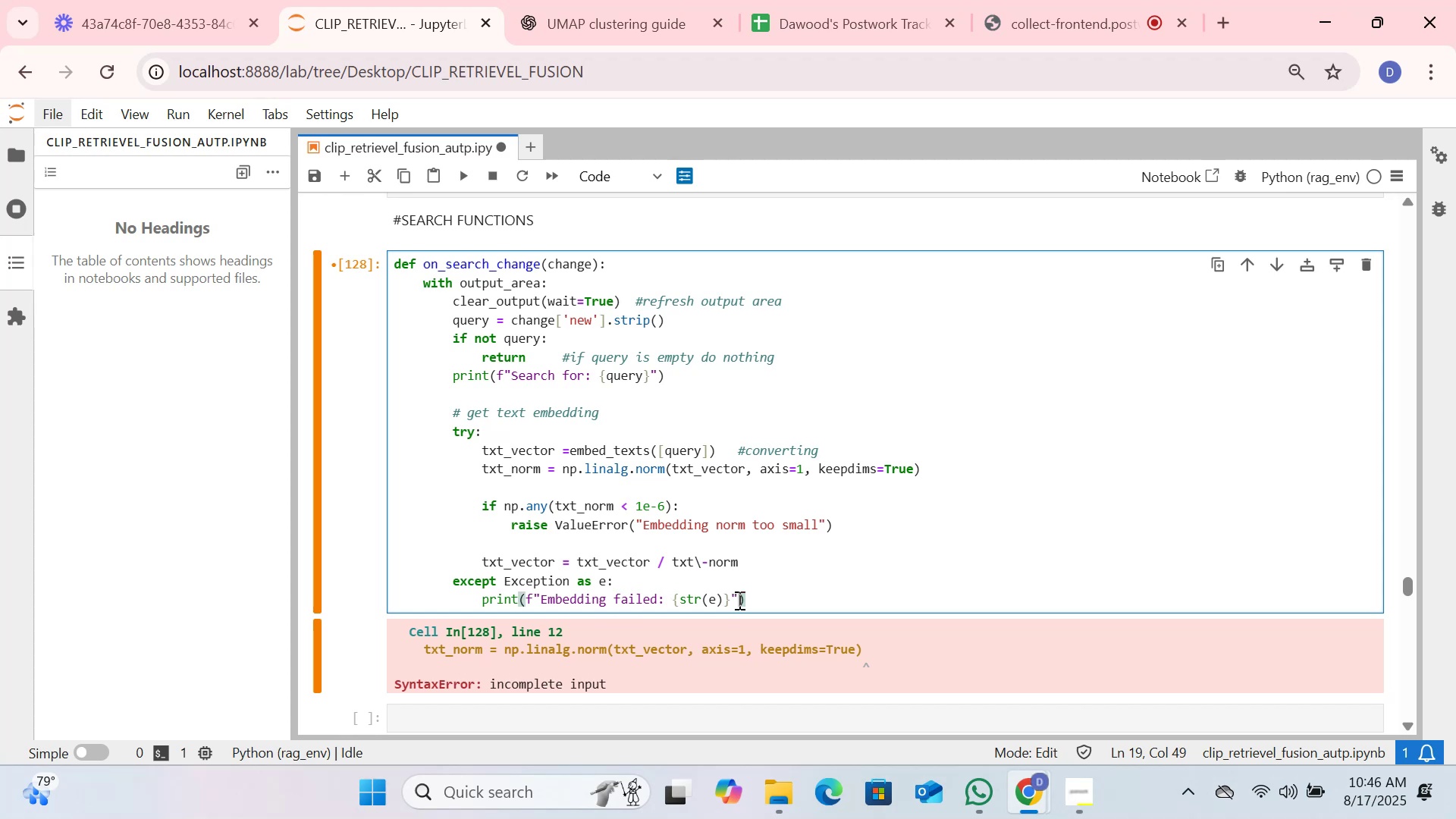 
key(Enter)
 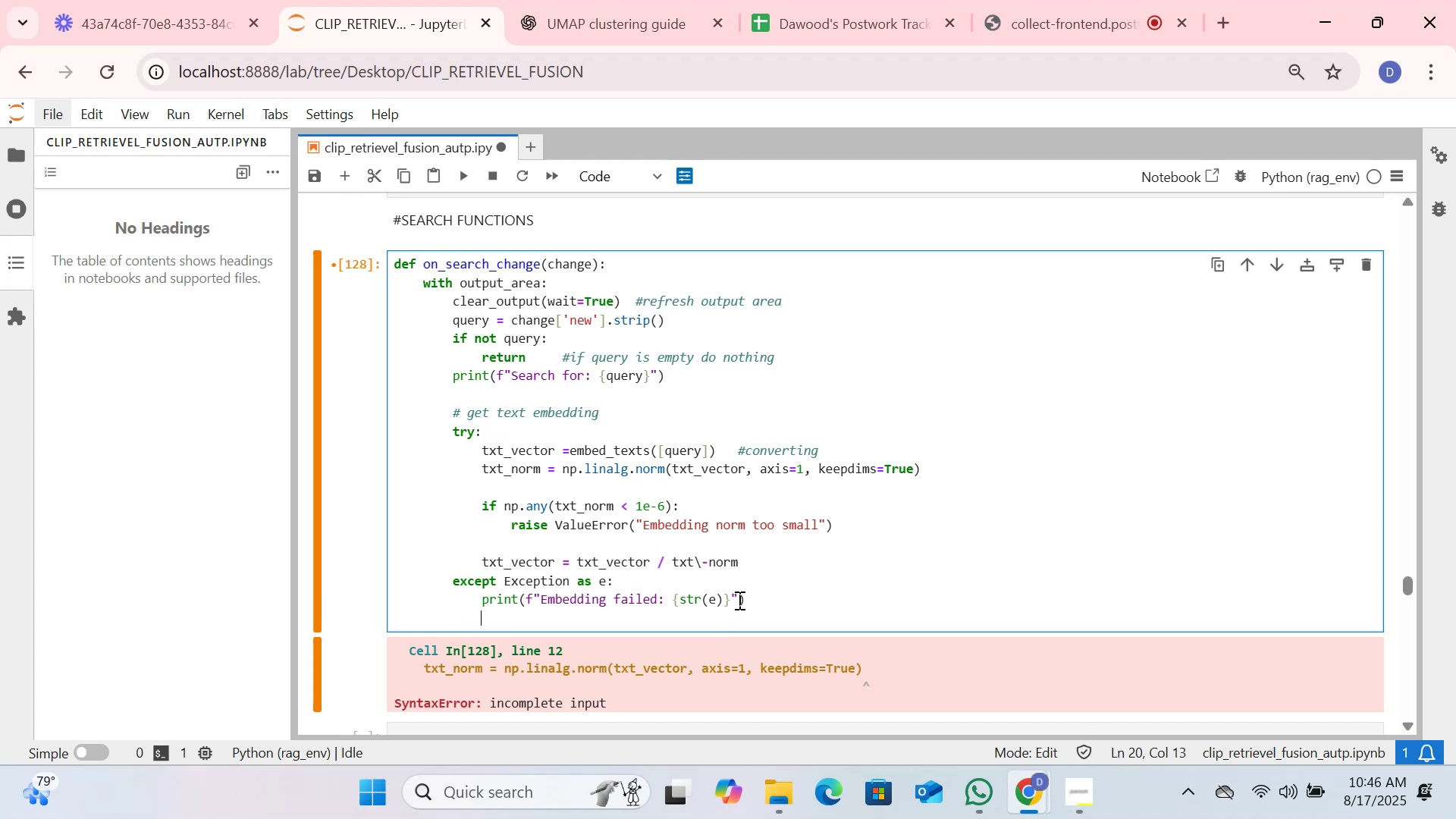 
type(return)
 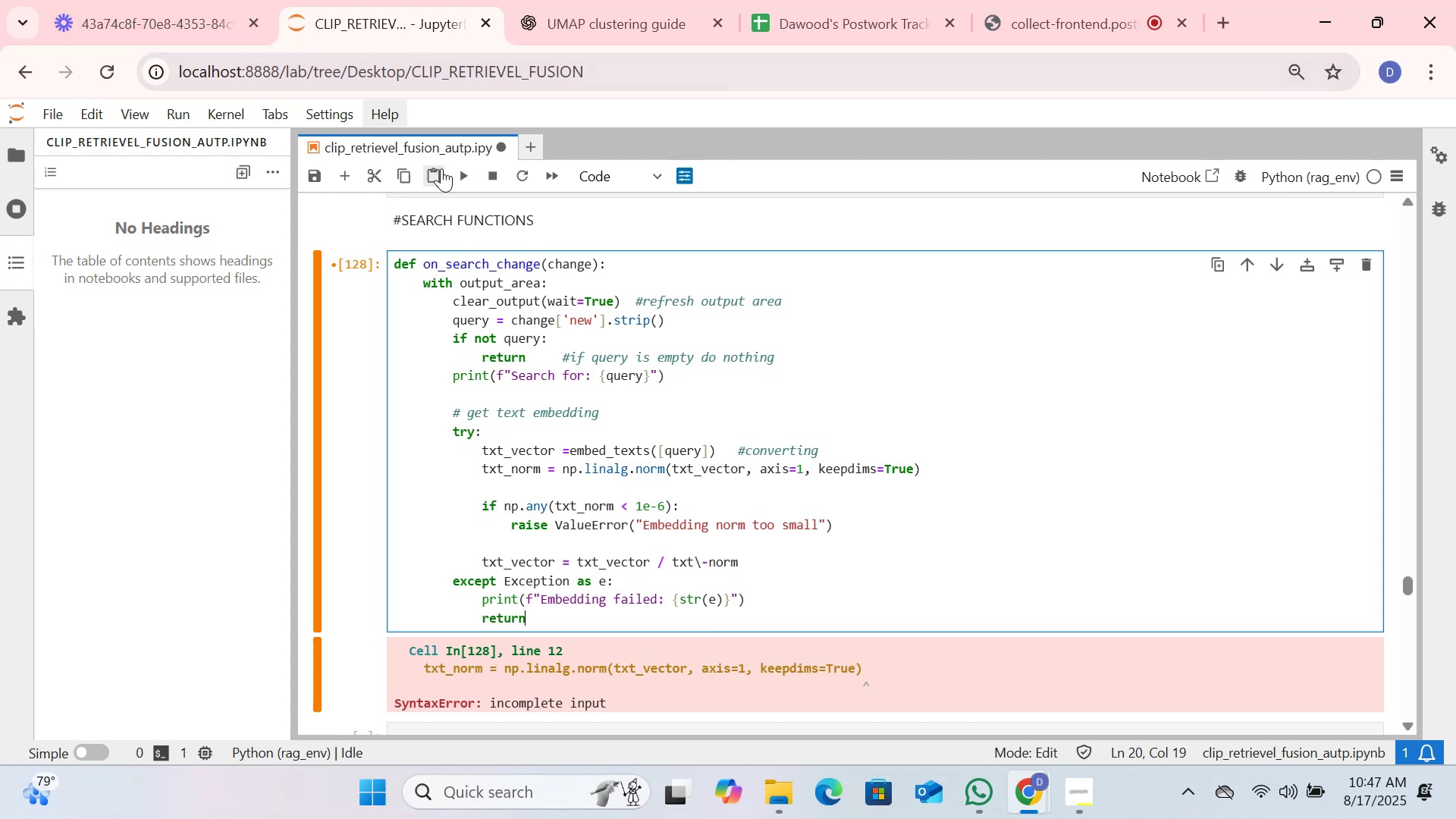 
left_click([466, 184])
 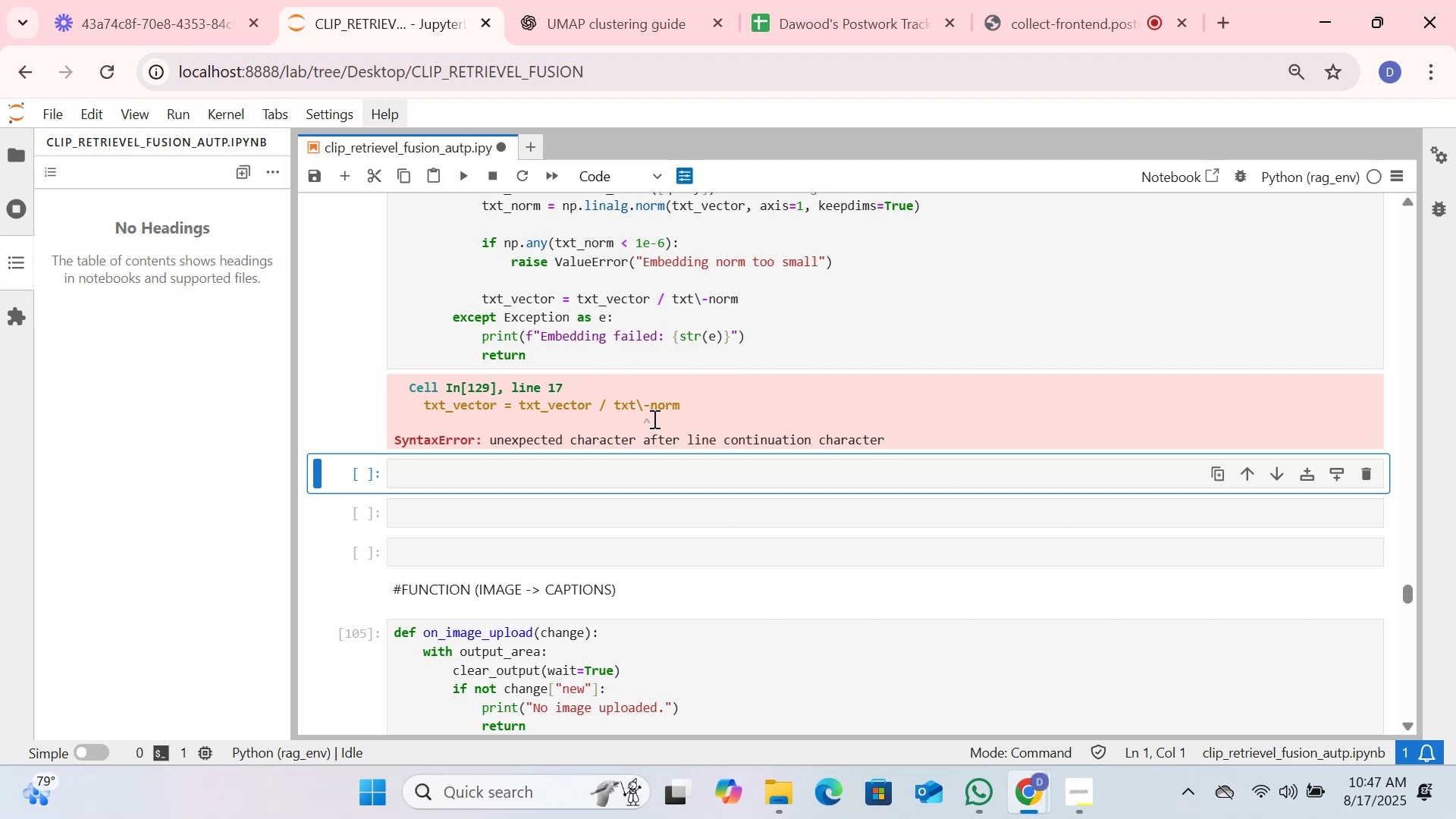 
wait(7.48)
 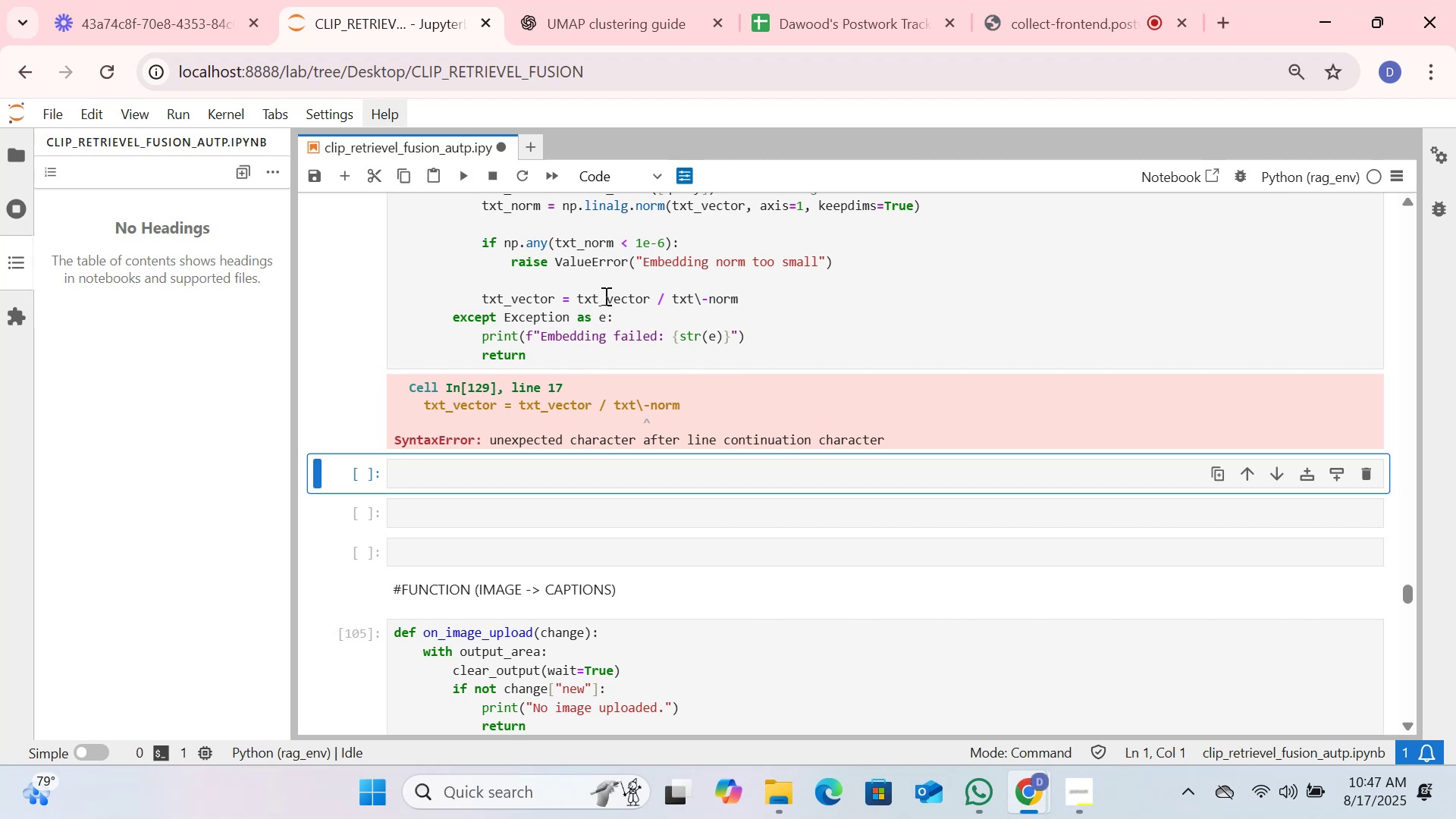 
left_click([704, 297])
 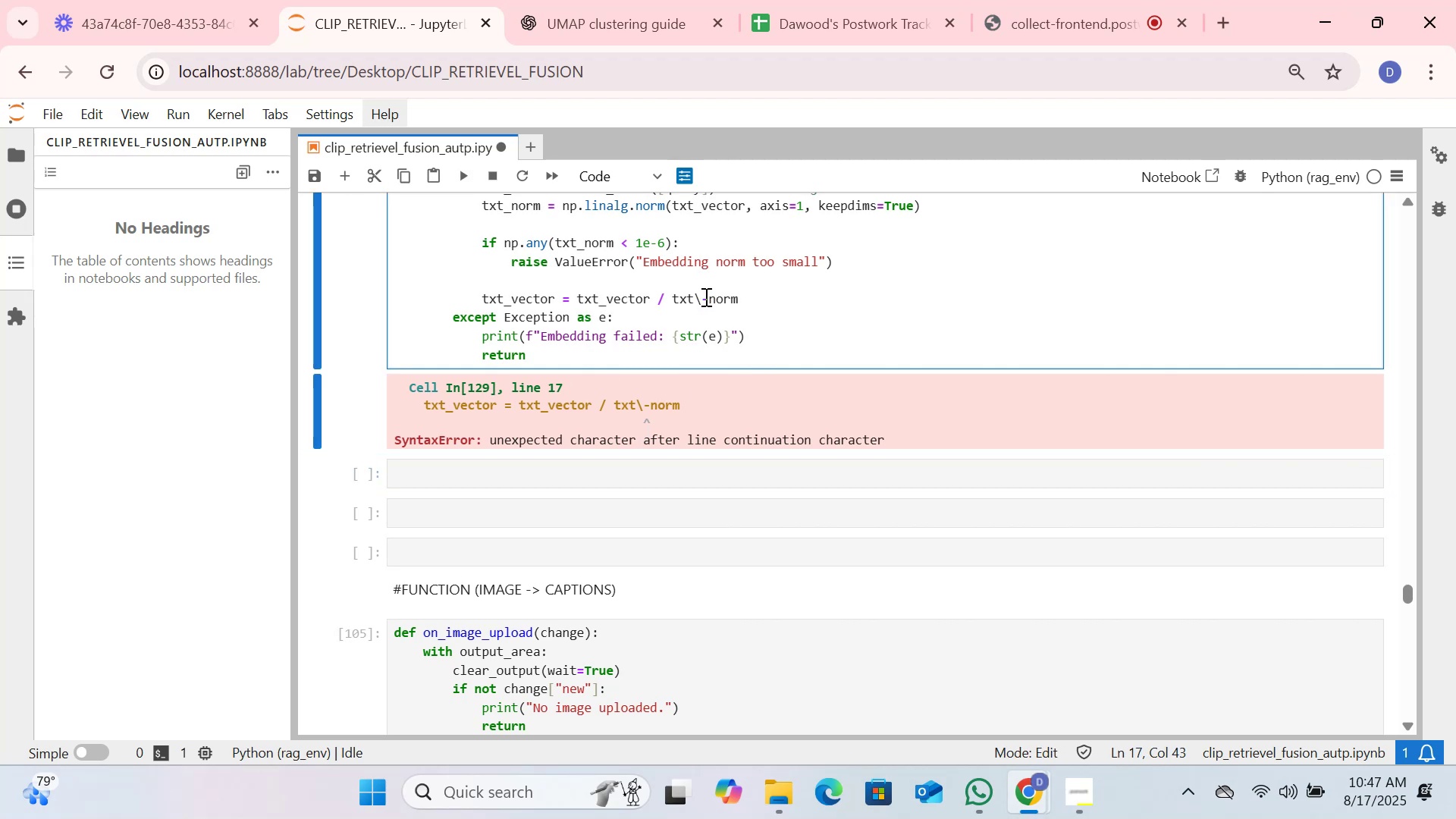 
key(Backspace)
 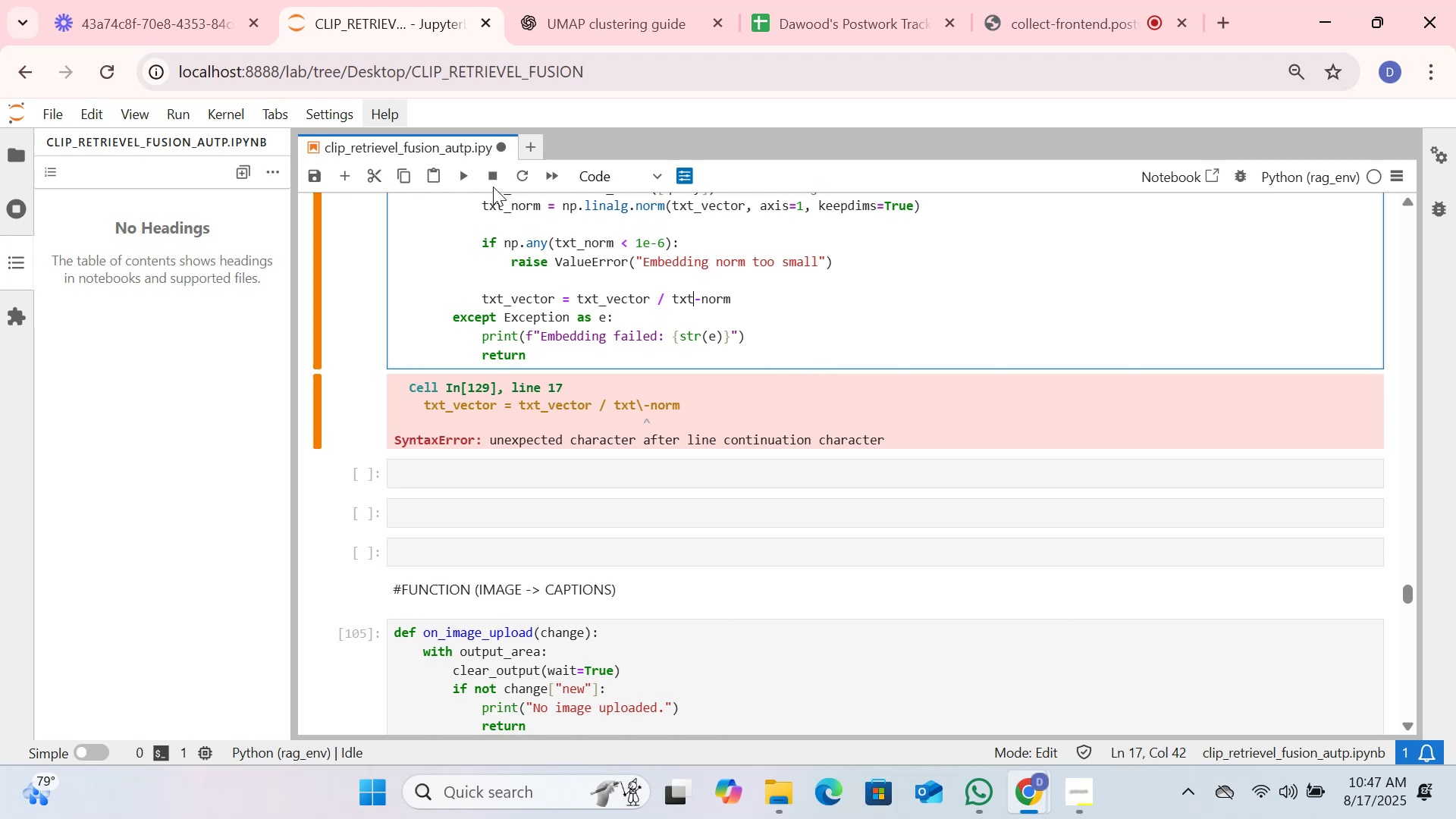 
left_click([472, 175])
 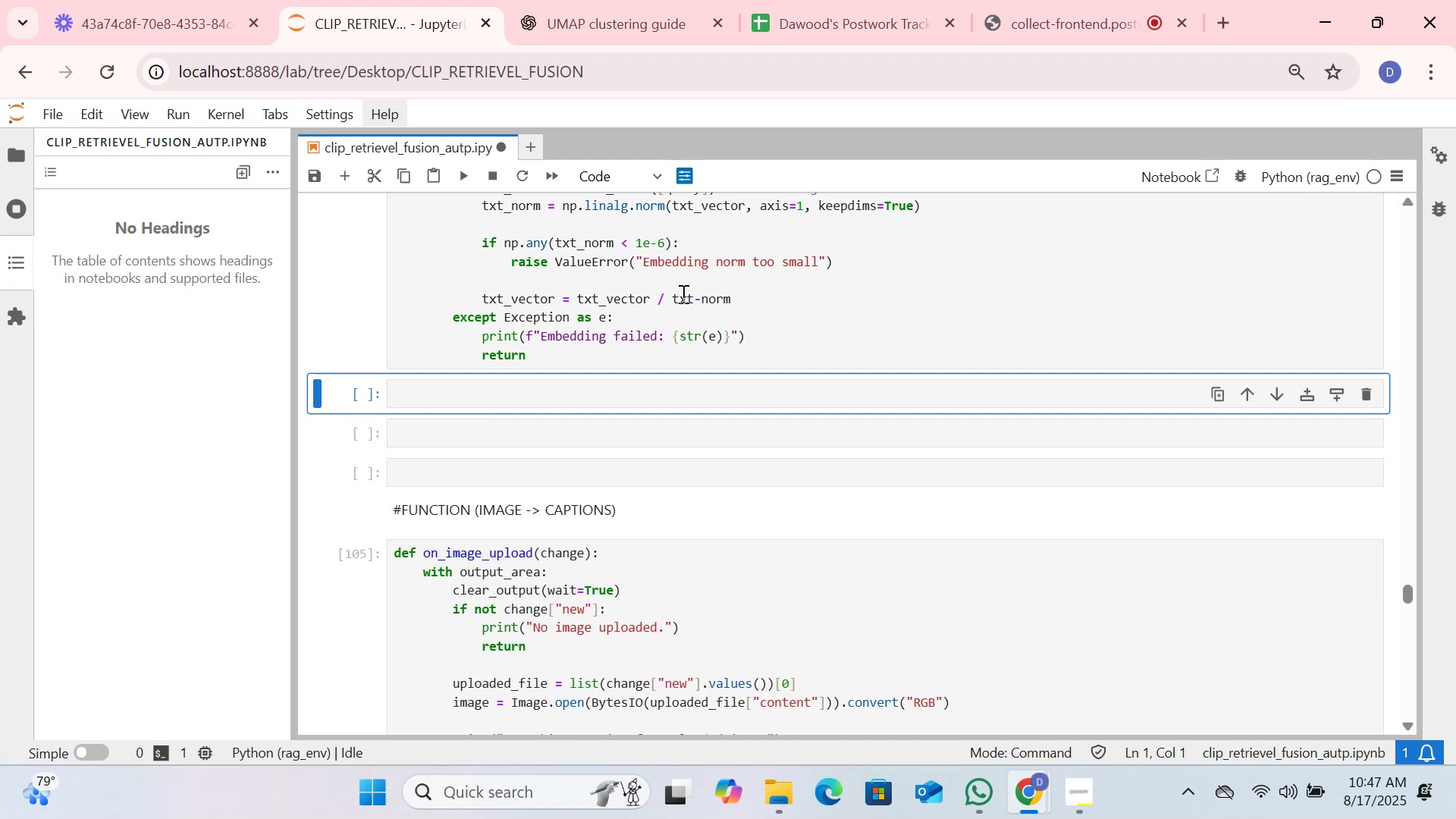 
left_click([691, 299])
 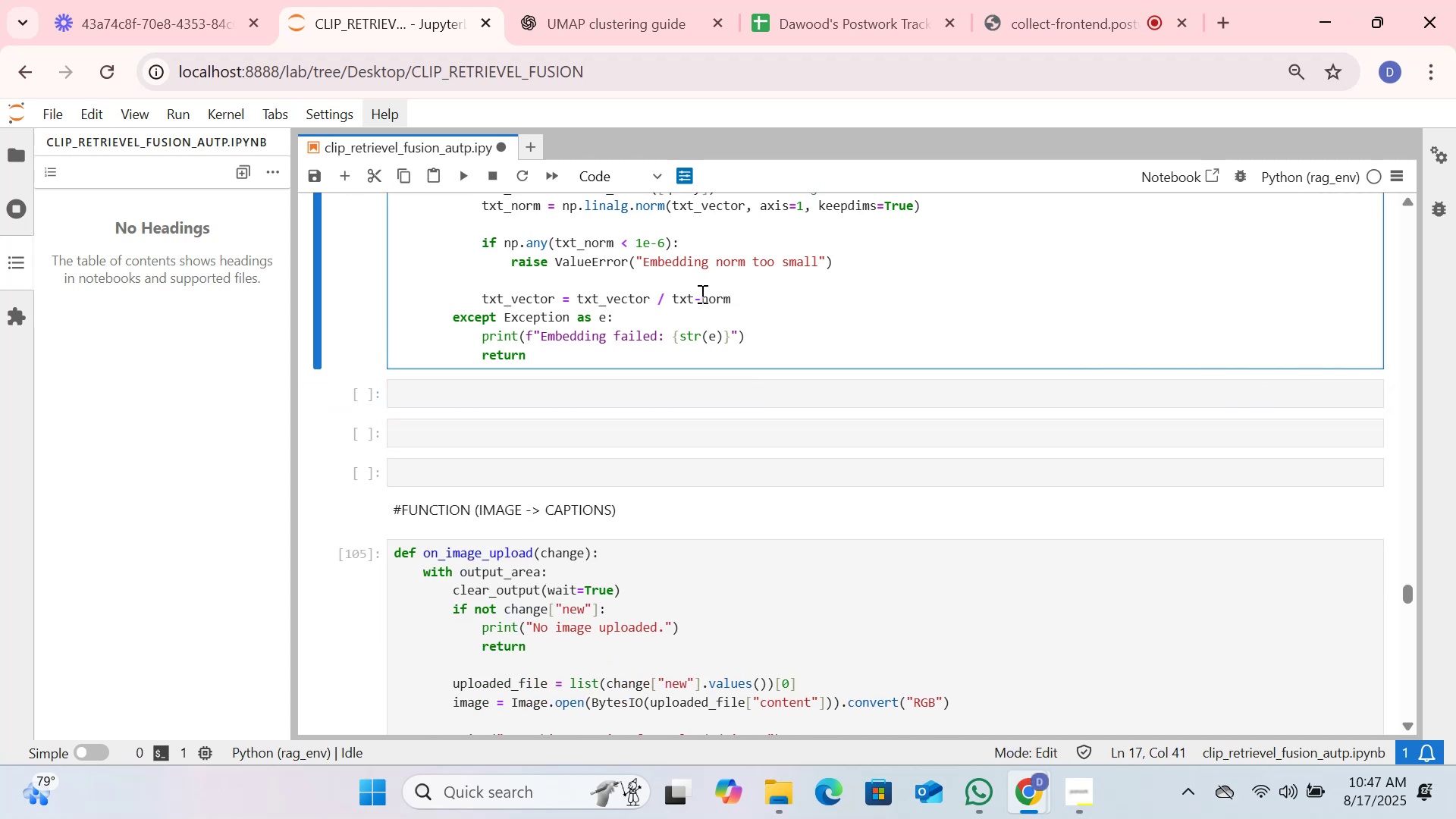 
wait(9.34)
 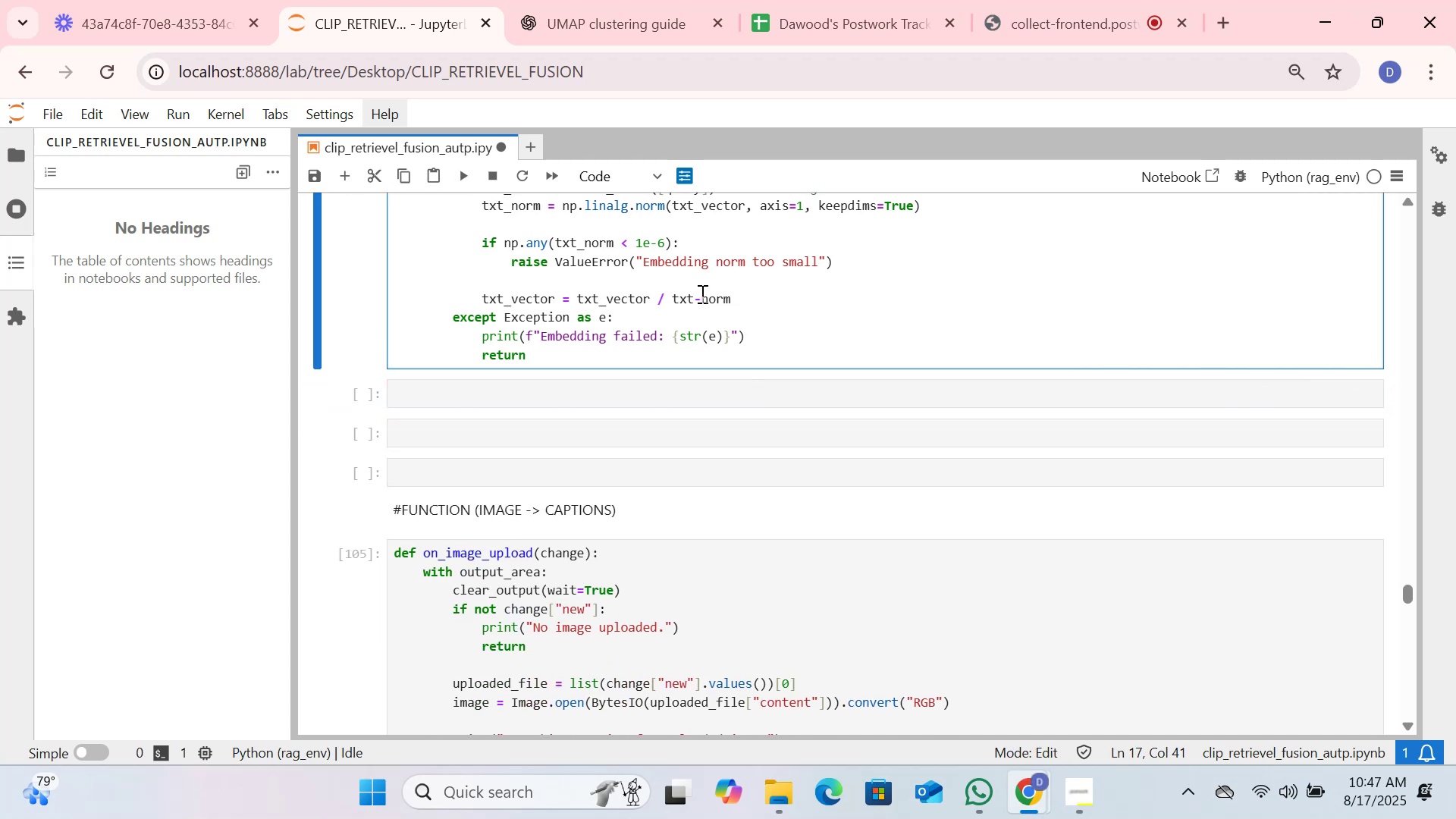 
scroll: coordinate [705, 284], scroll_direction: up, amount: 3.0
 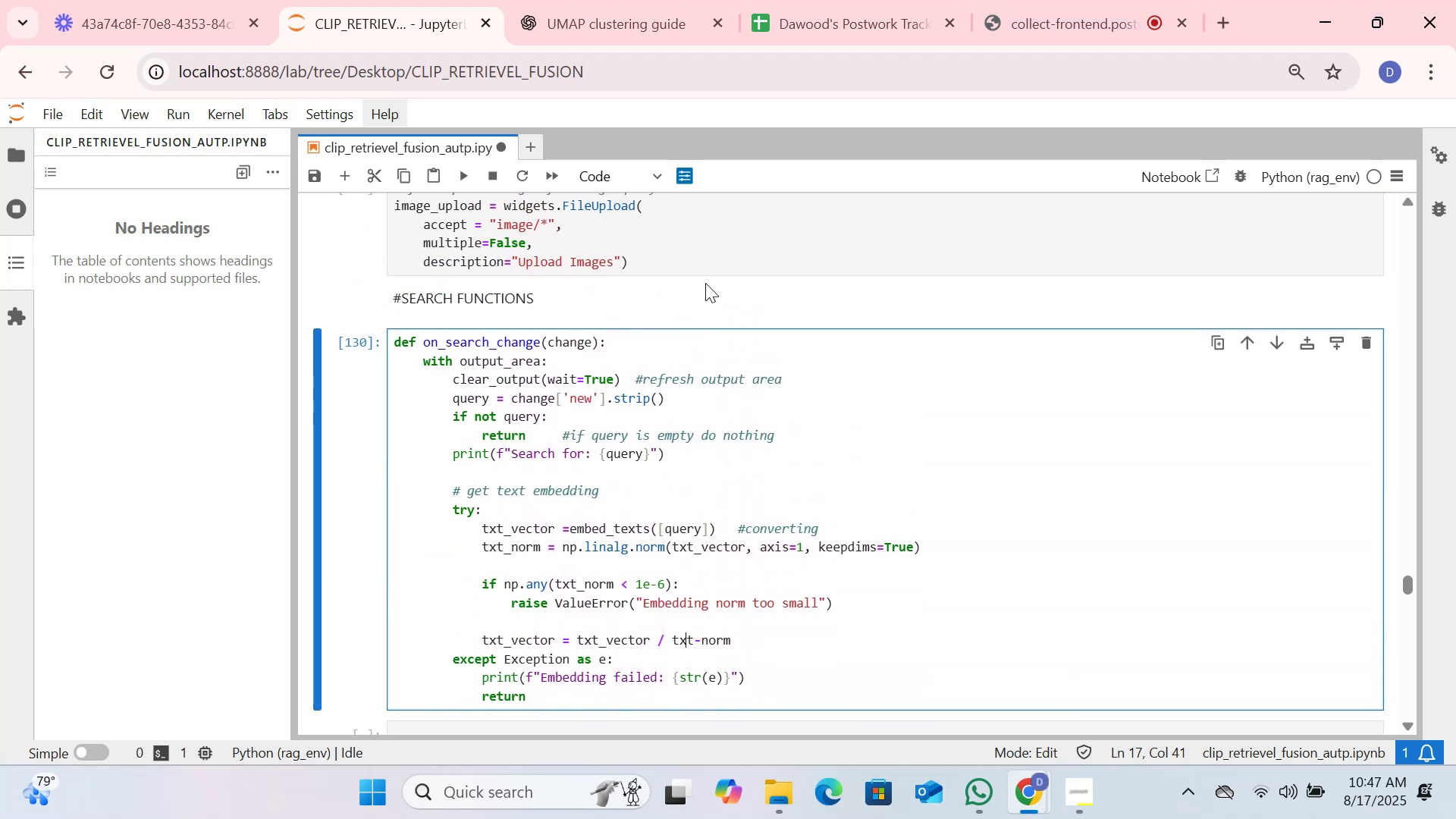 
scroll: coordinate [705, 283], scroll_direction: down, amount: 1.0
 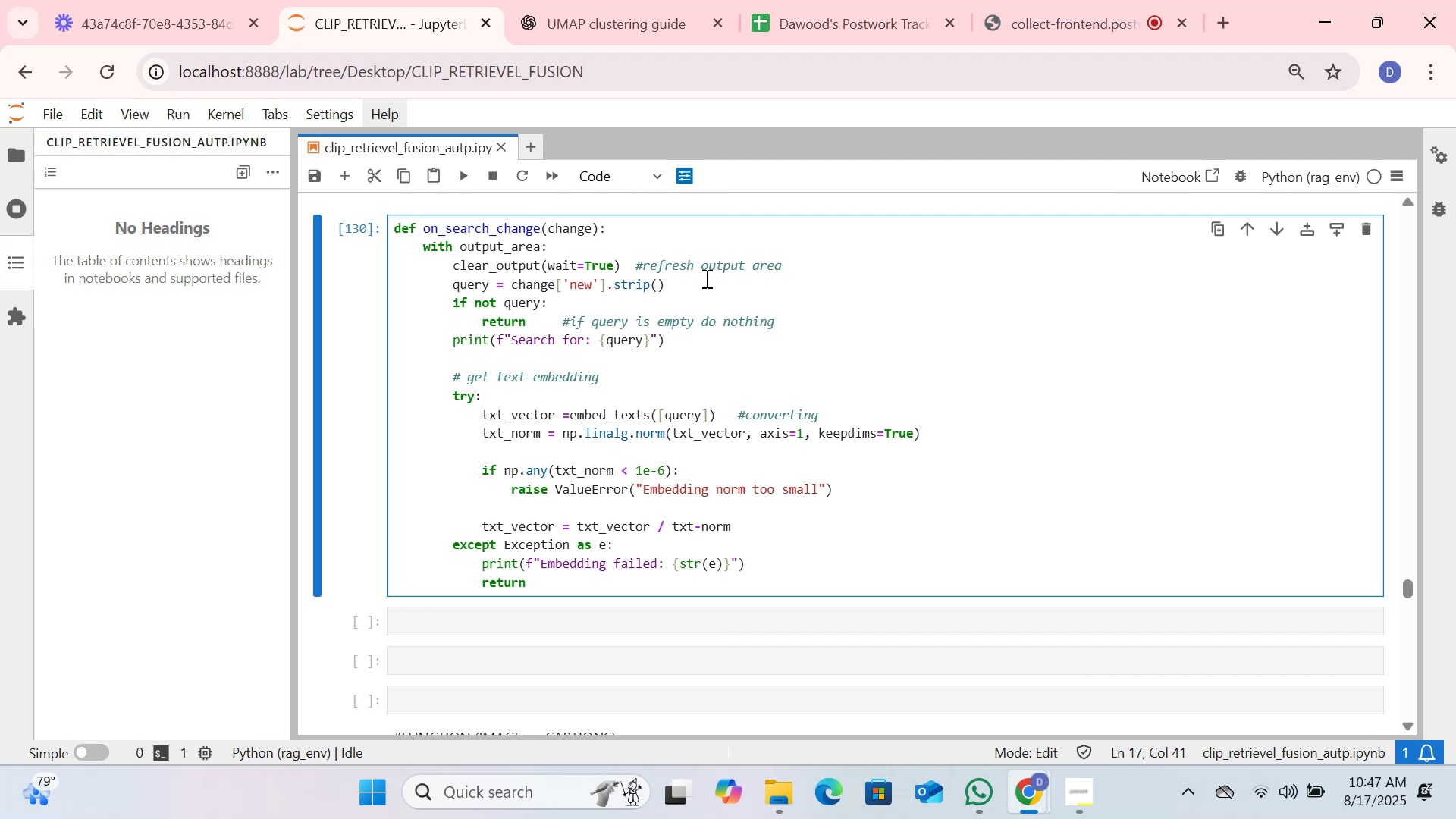 
wait(12.51)
 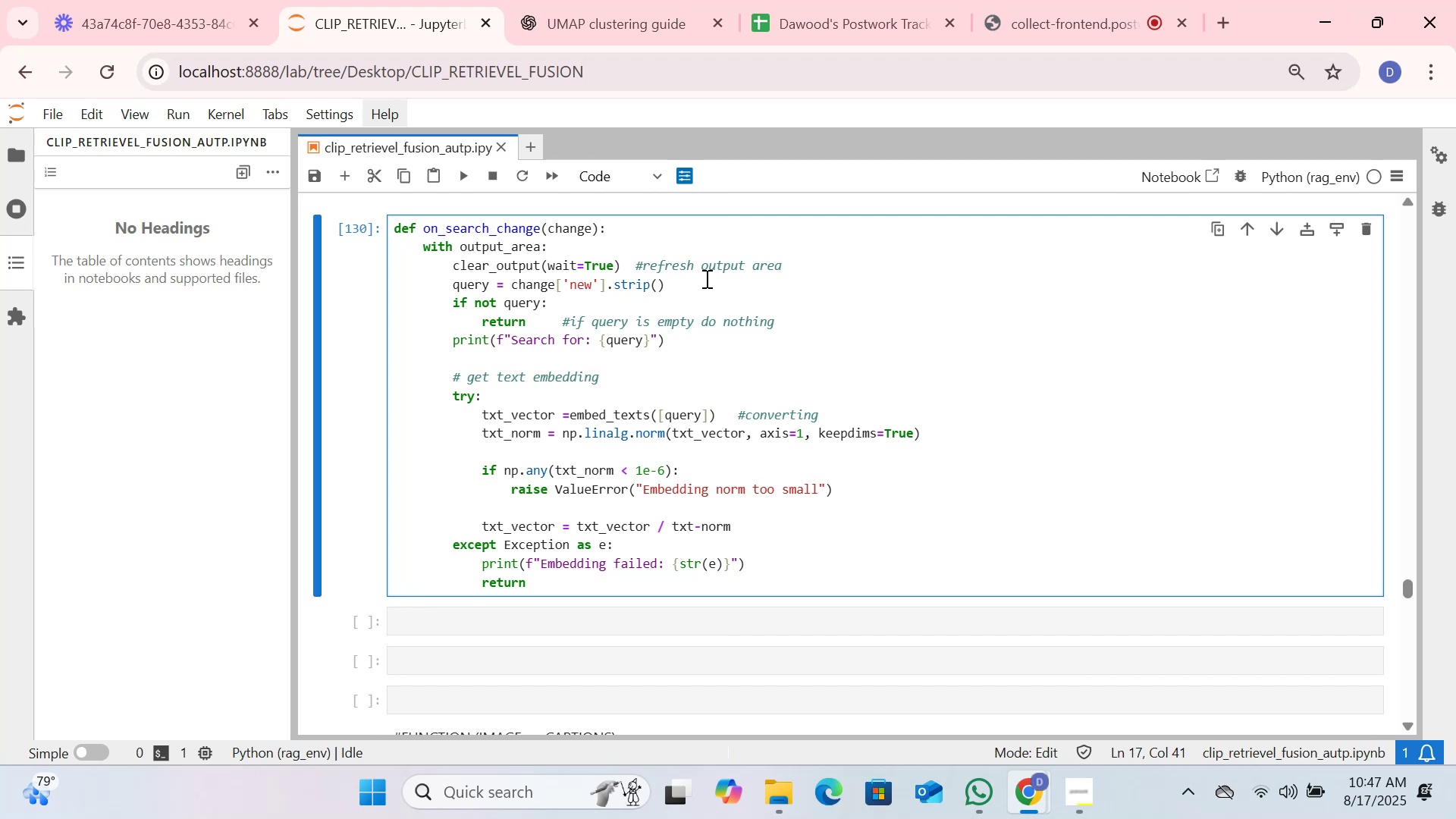 
key(ArrowRight)
 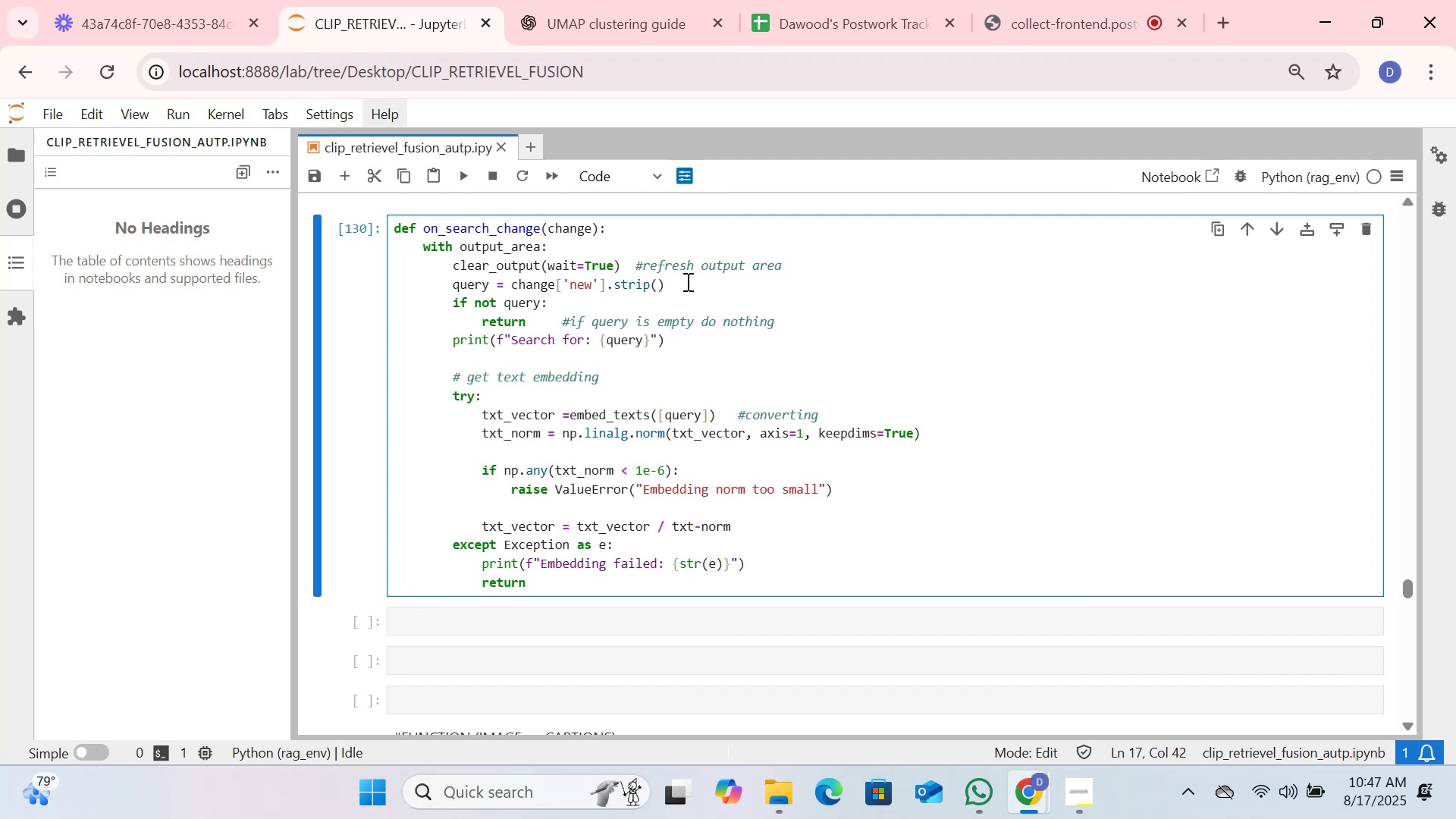 
key(Delete)
 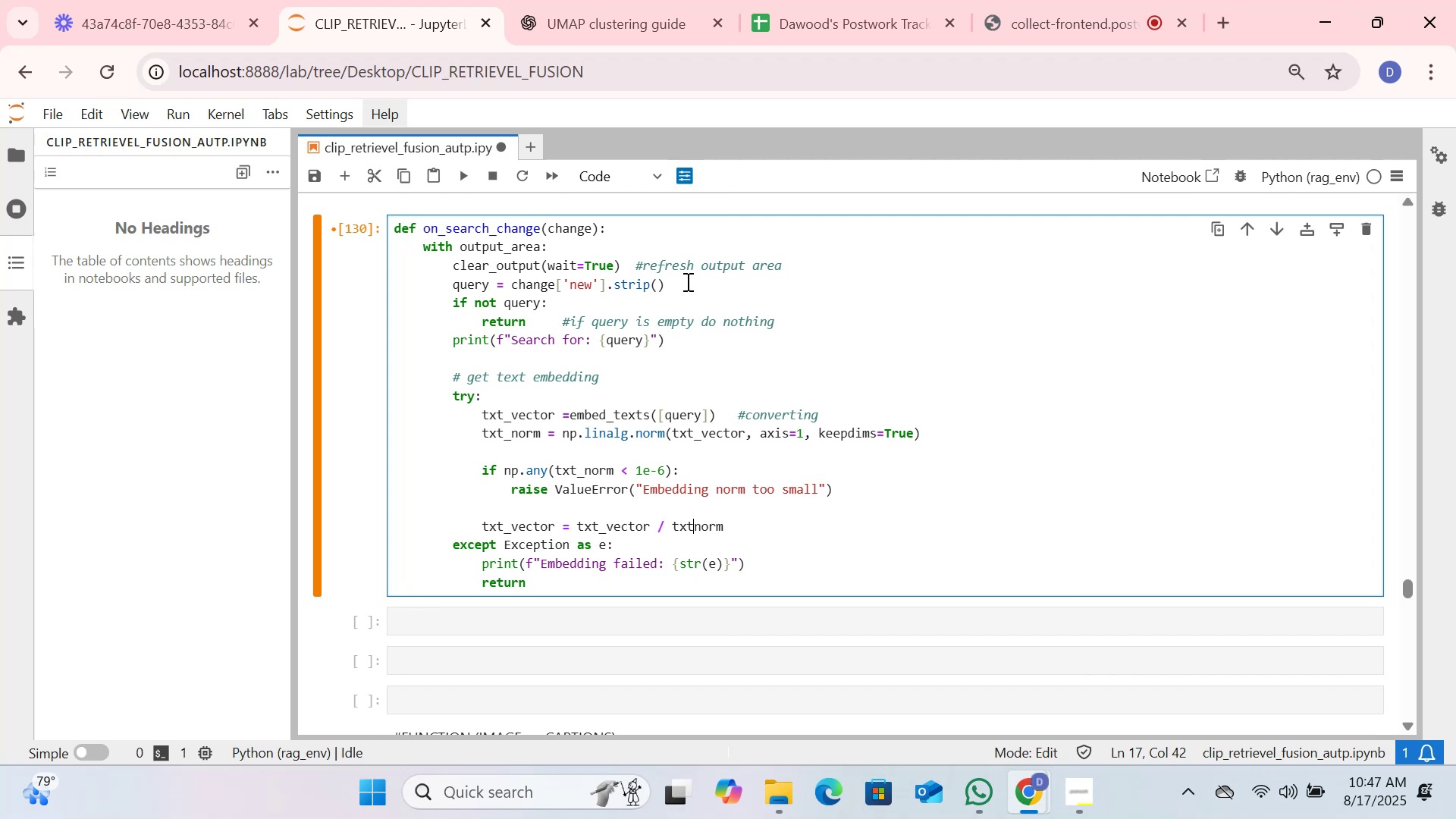 
hold_key(key=ShiftRight, duration=1.5)
 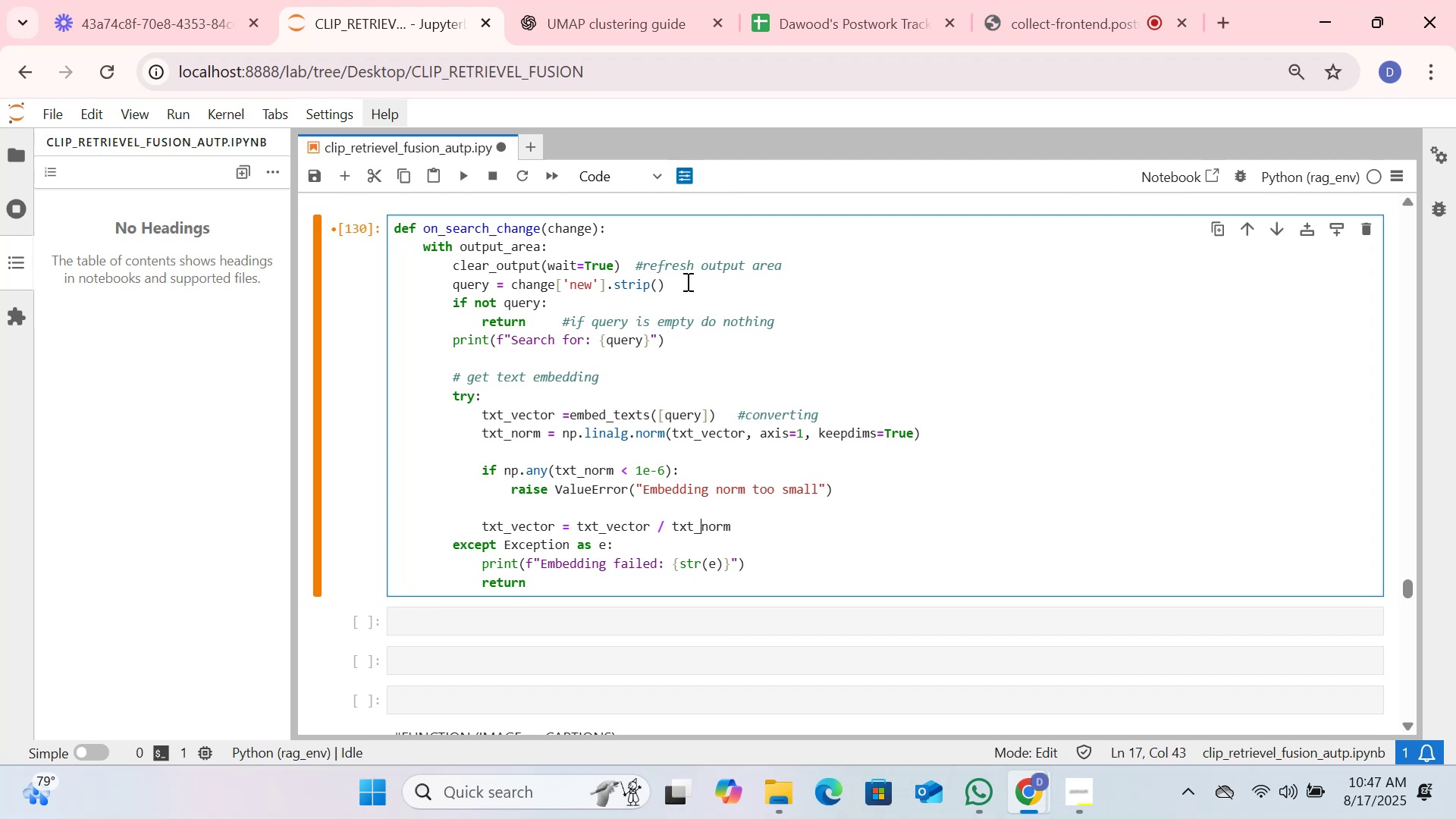 
key(Shift+Minus)
 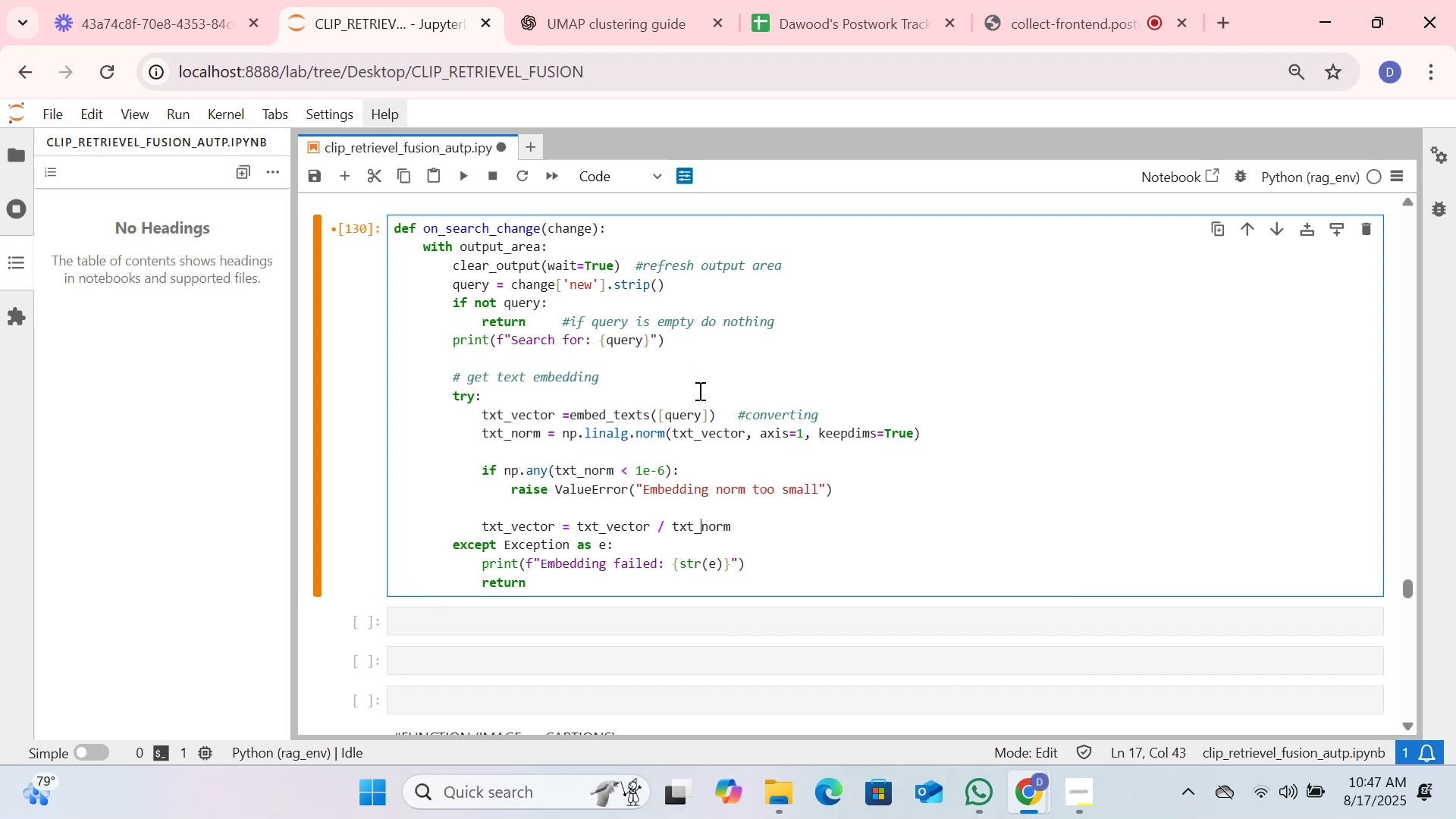 
wait(5.25)
 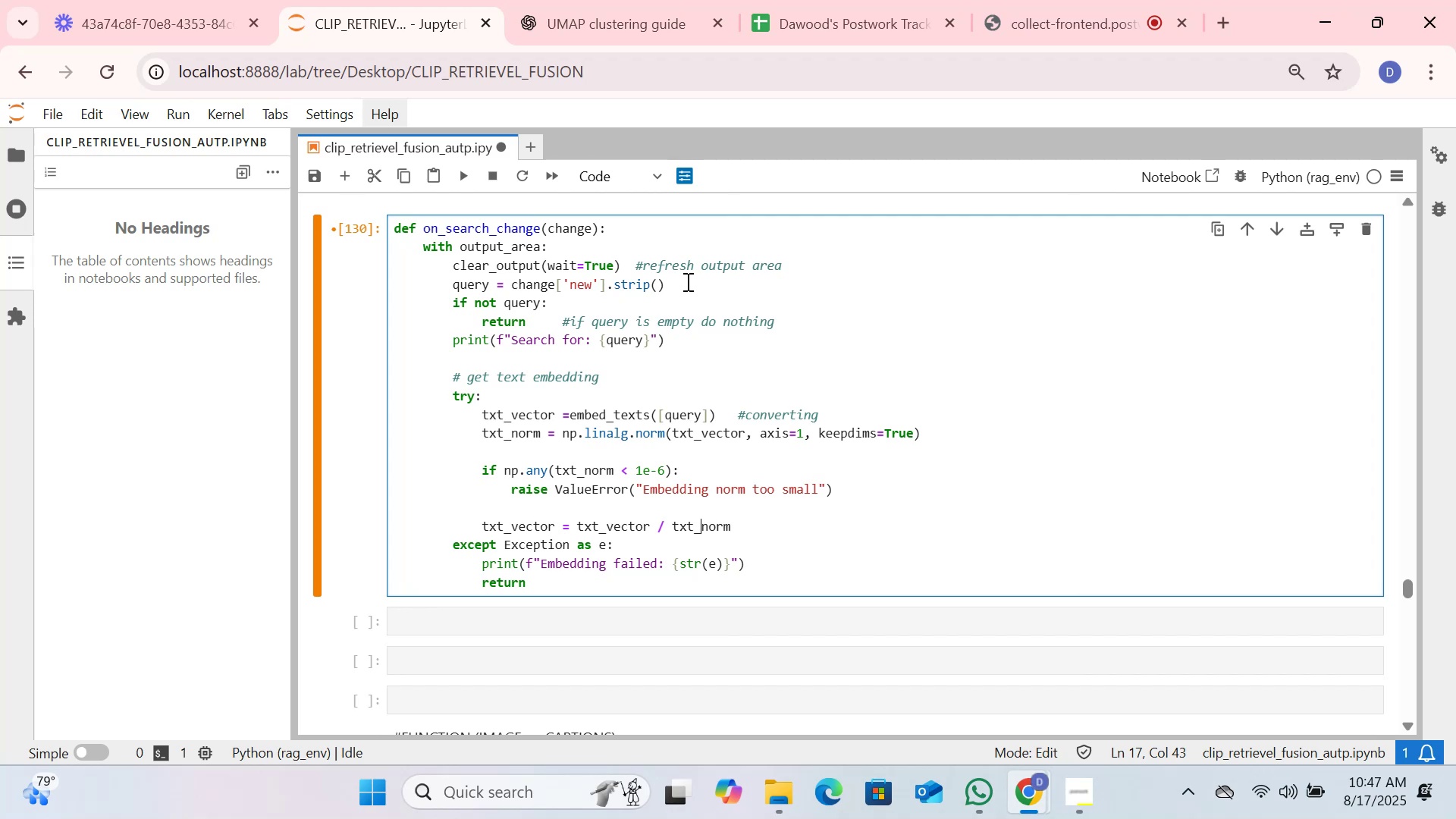 
left_click([467, 180])
 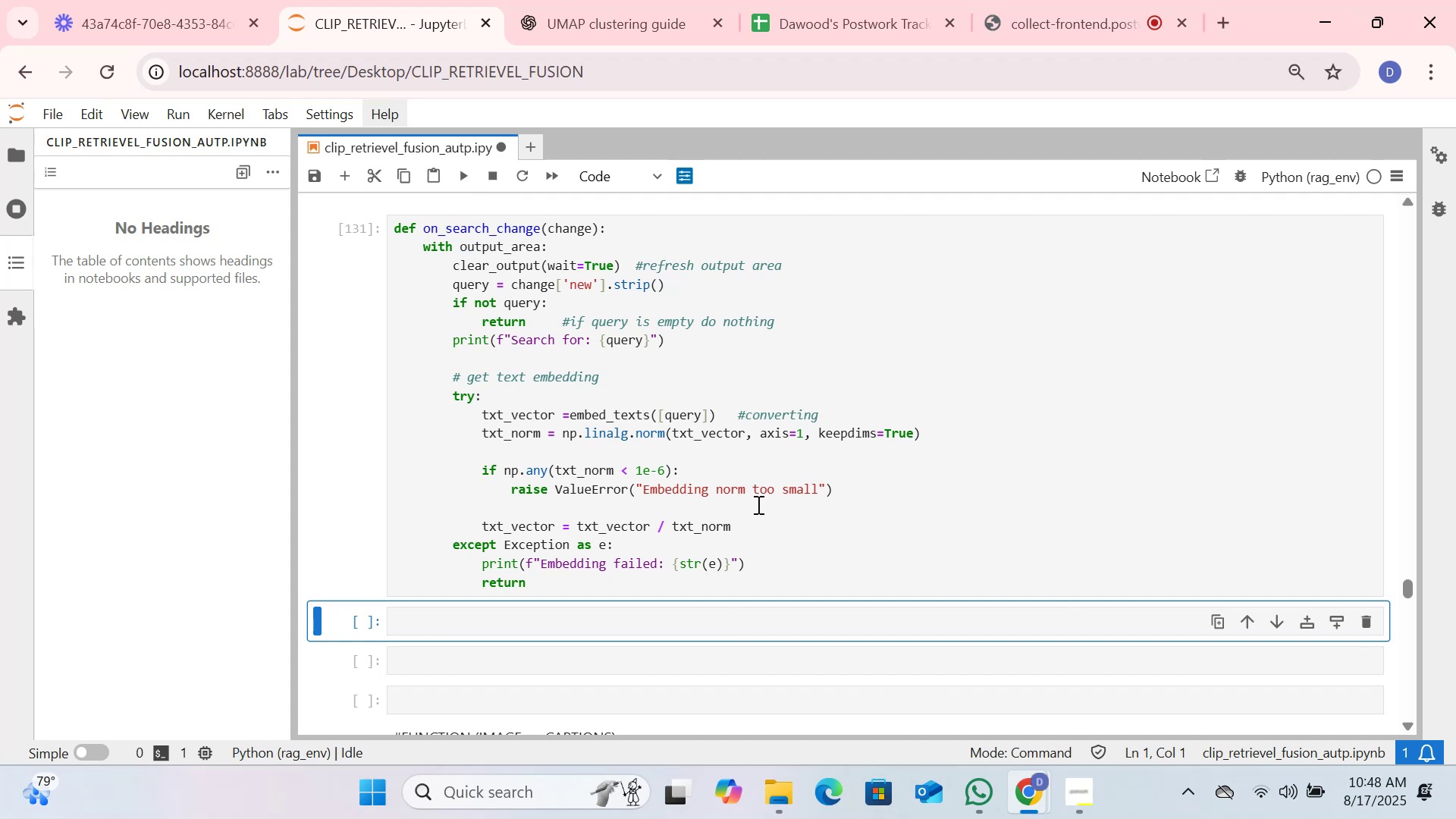 
wait(15.56)
 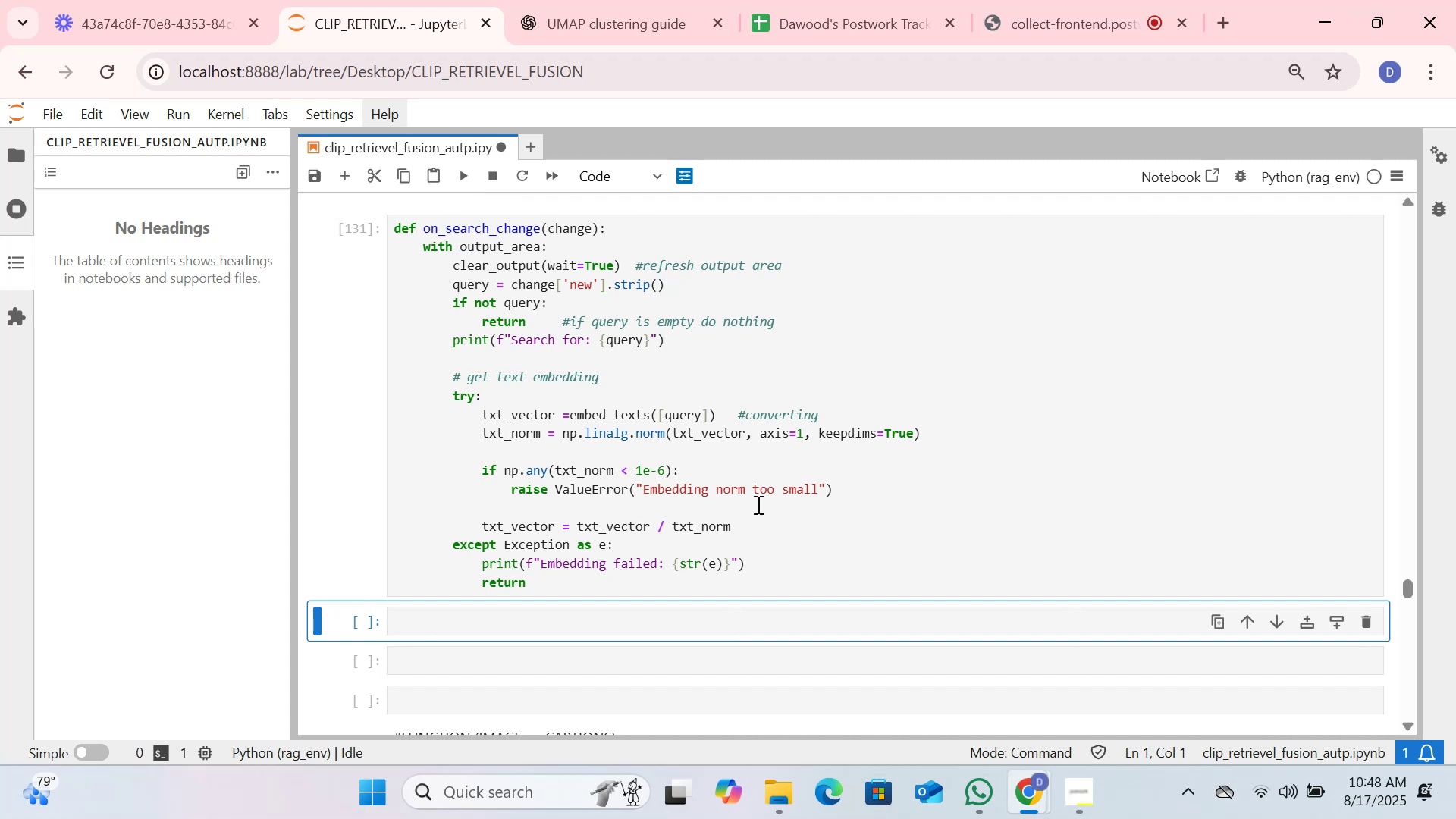 
scroll: coordinate [824, 489], scroll_direction: up, amount: 3.0
 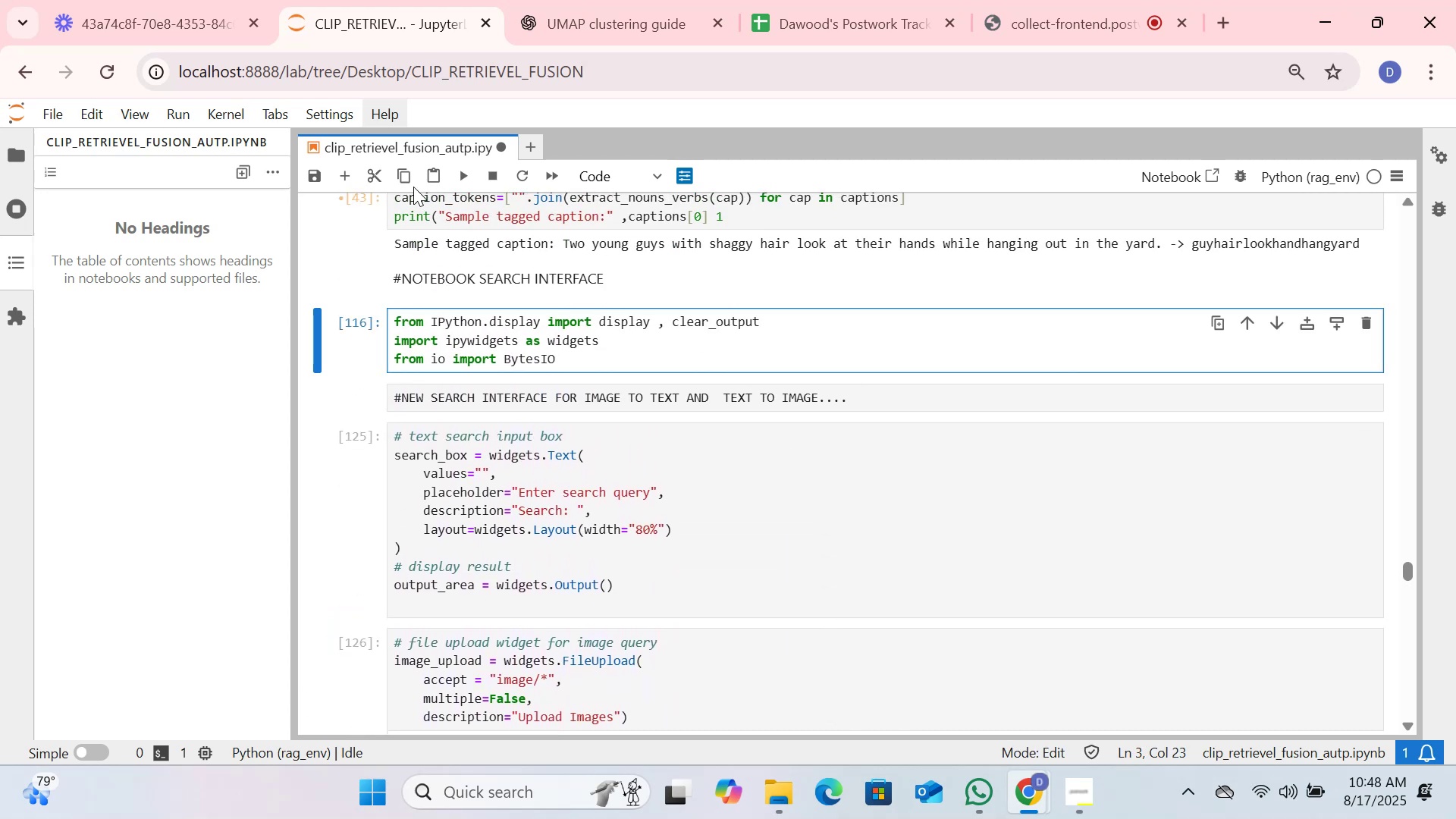 
left_click([455, 177])
 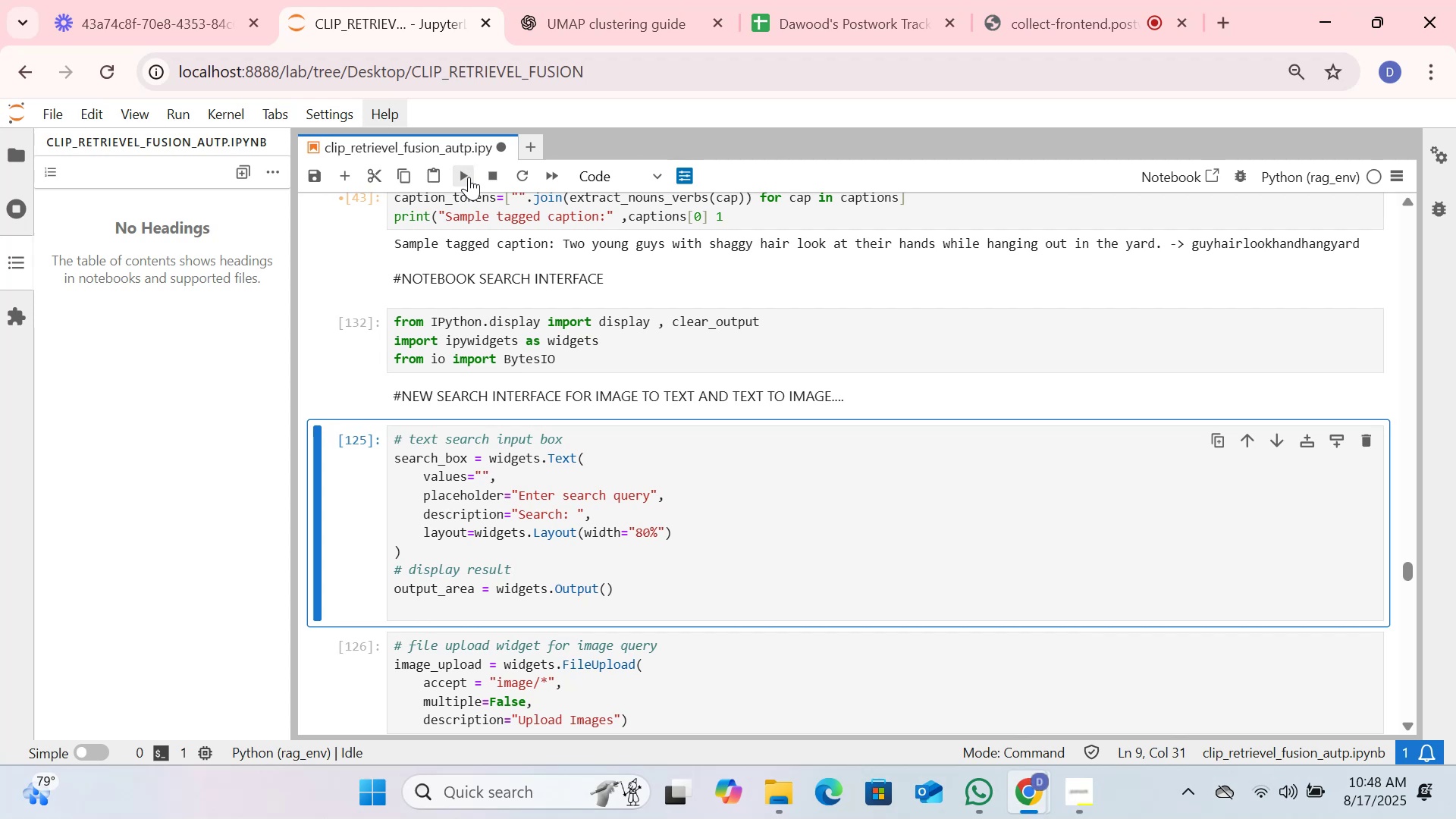 
wait(17.38)
 